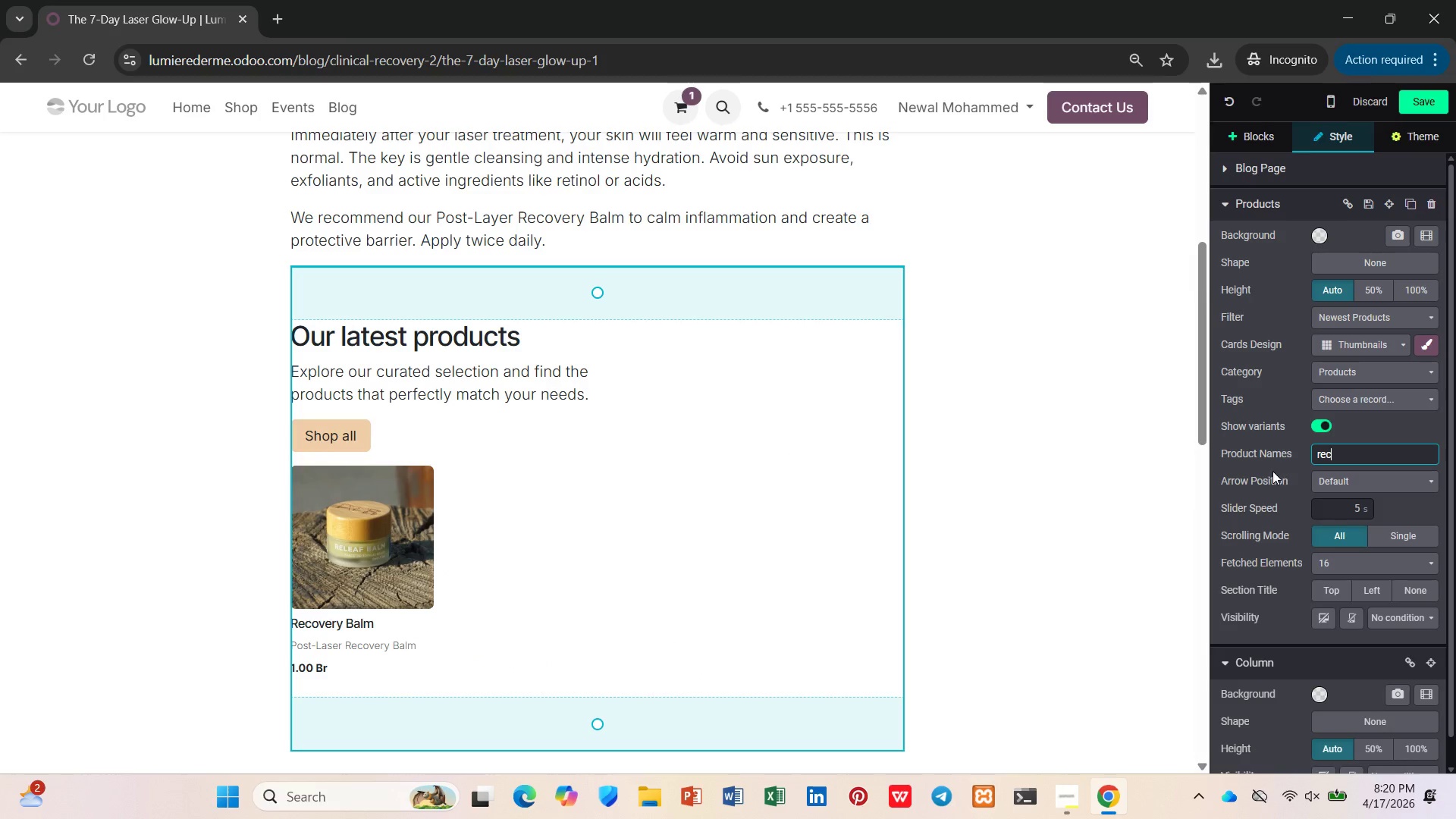 
left_click([972, 357])
 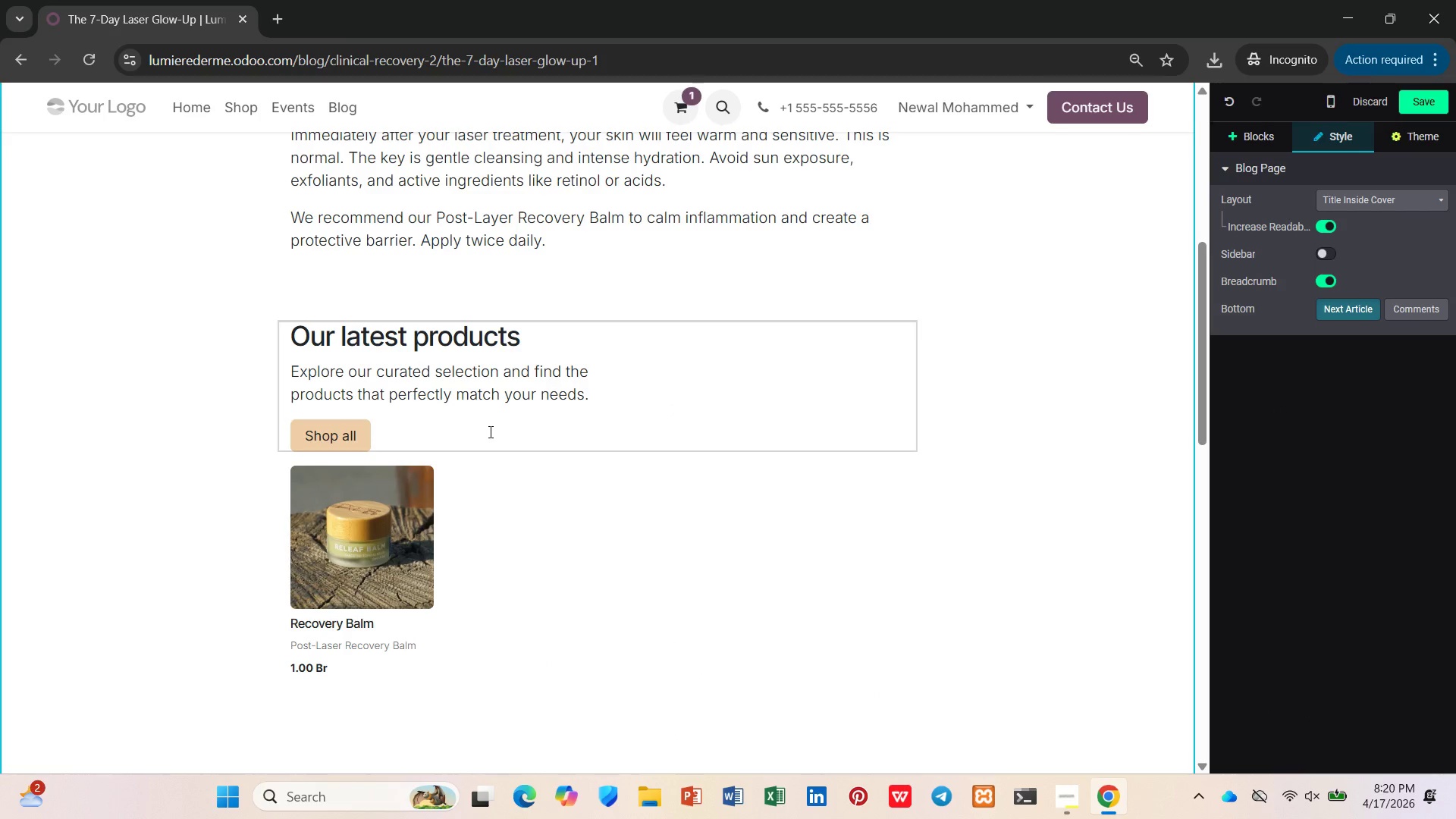 
left_click([489, 431])
 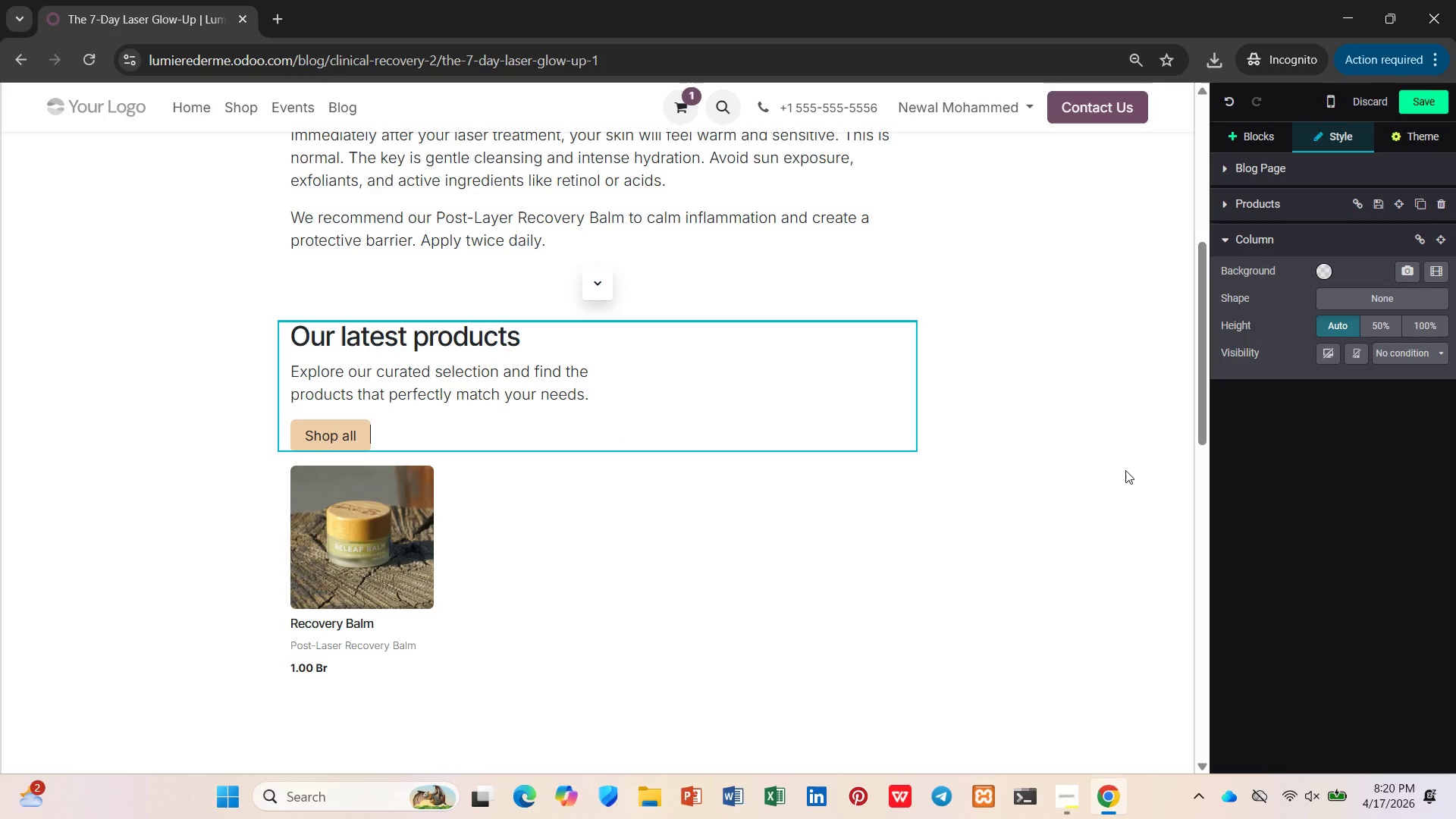 
scroll: coordinate [974, 499], scroll_direction: down, amount: 10.0
 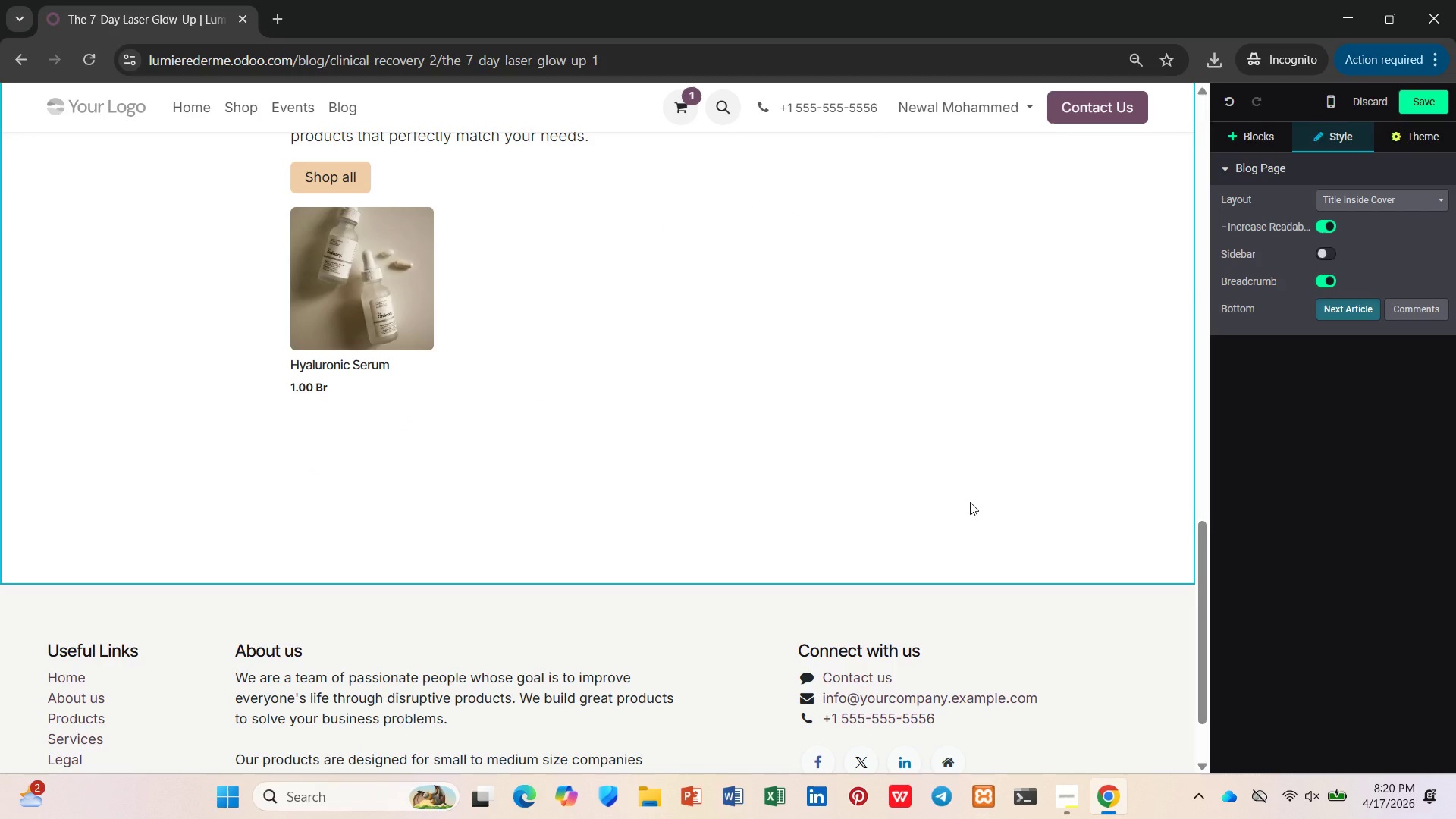 
scroll: coordinate [838, 496], scroll_direction: up, amount: 5.0
 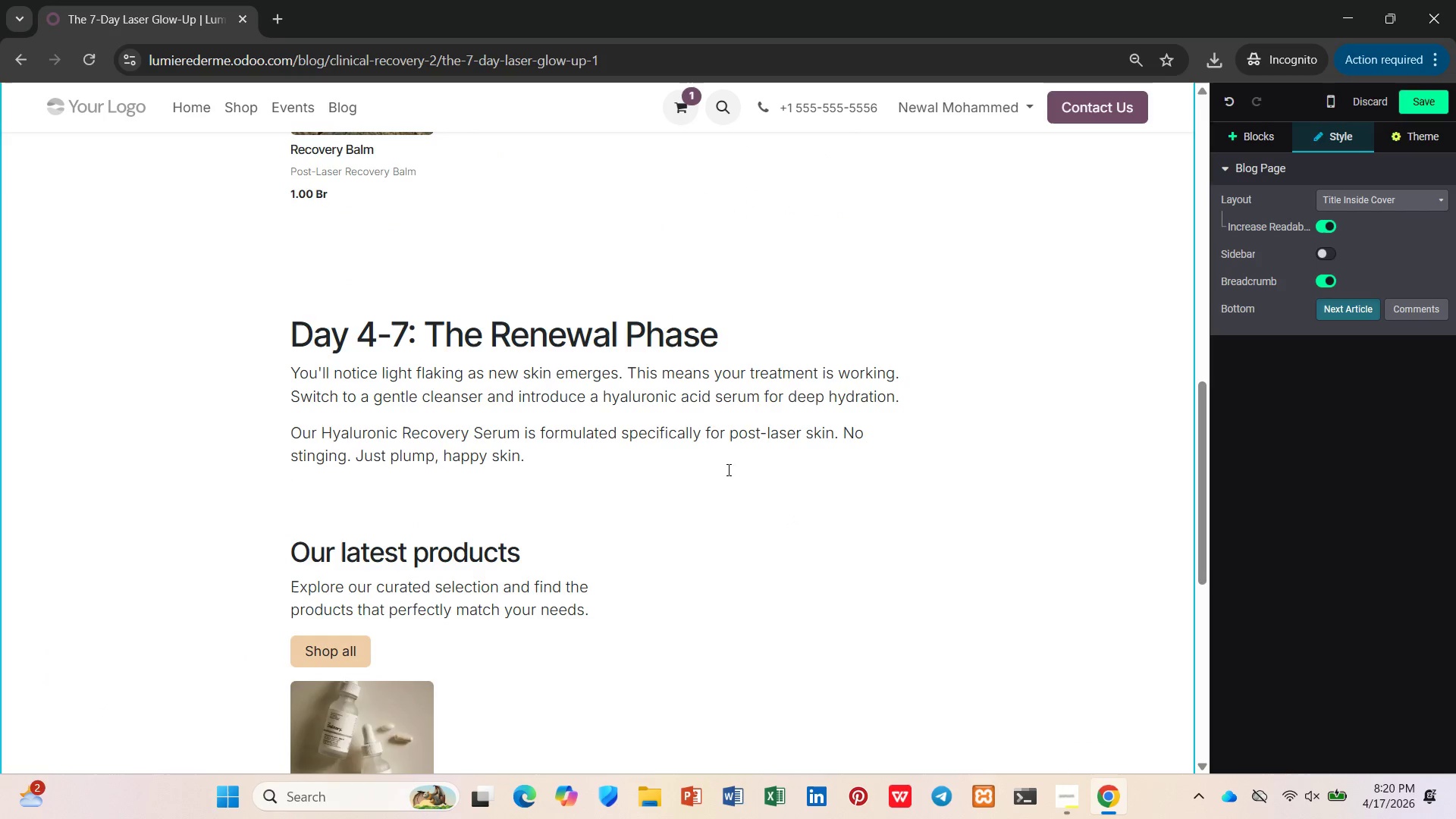 
left_click([732, 463])
 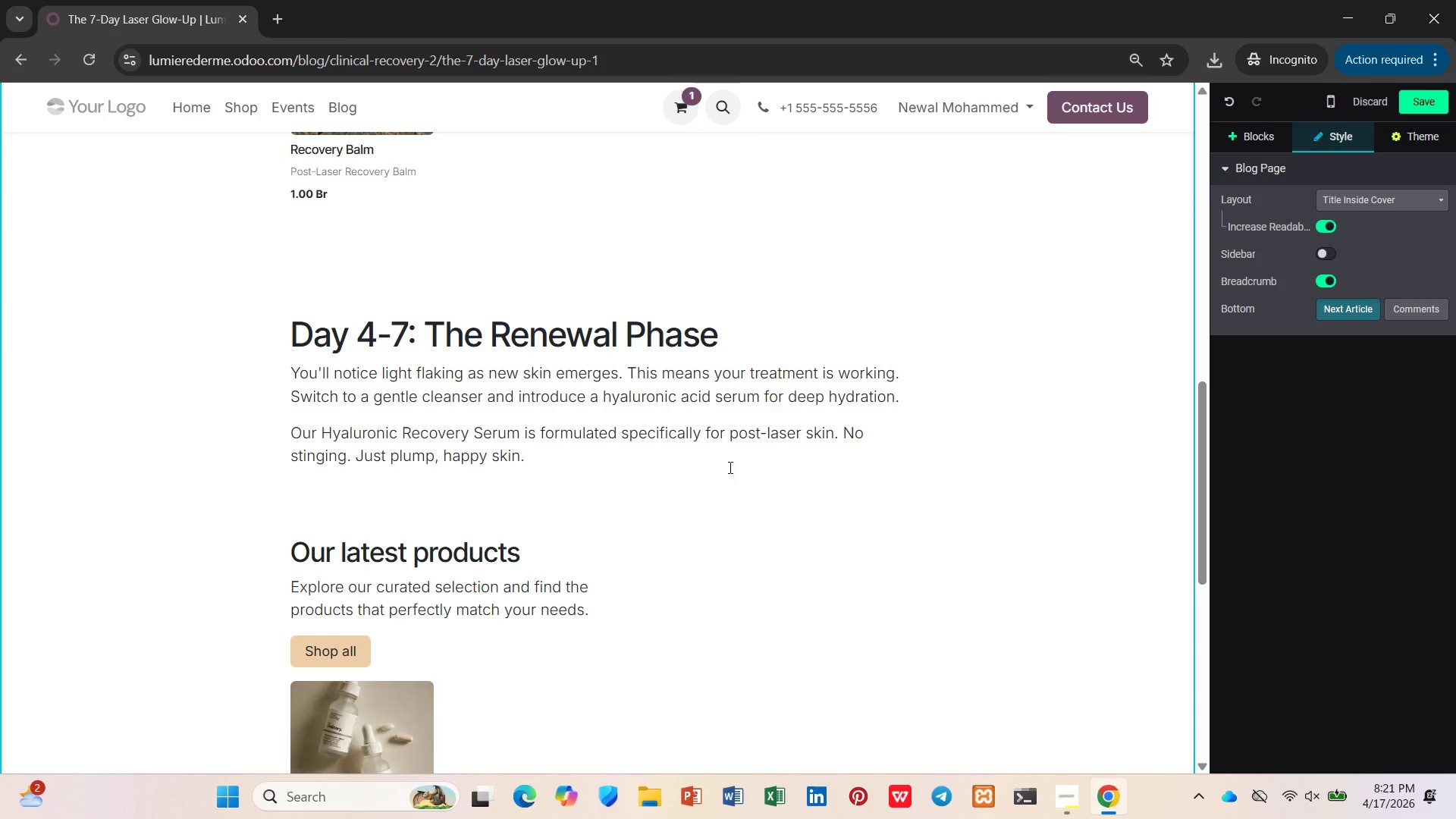 
wait(5.52)
 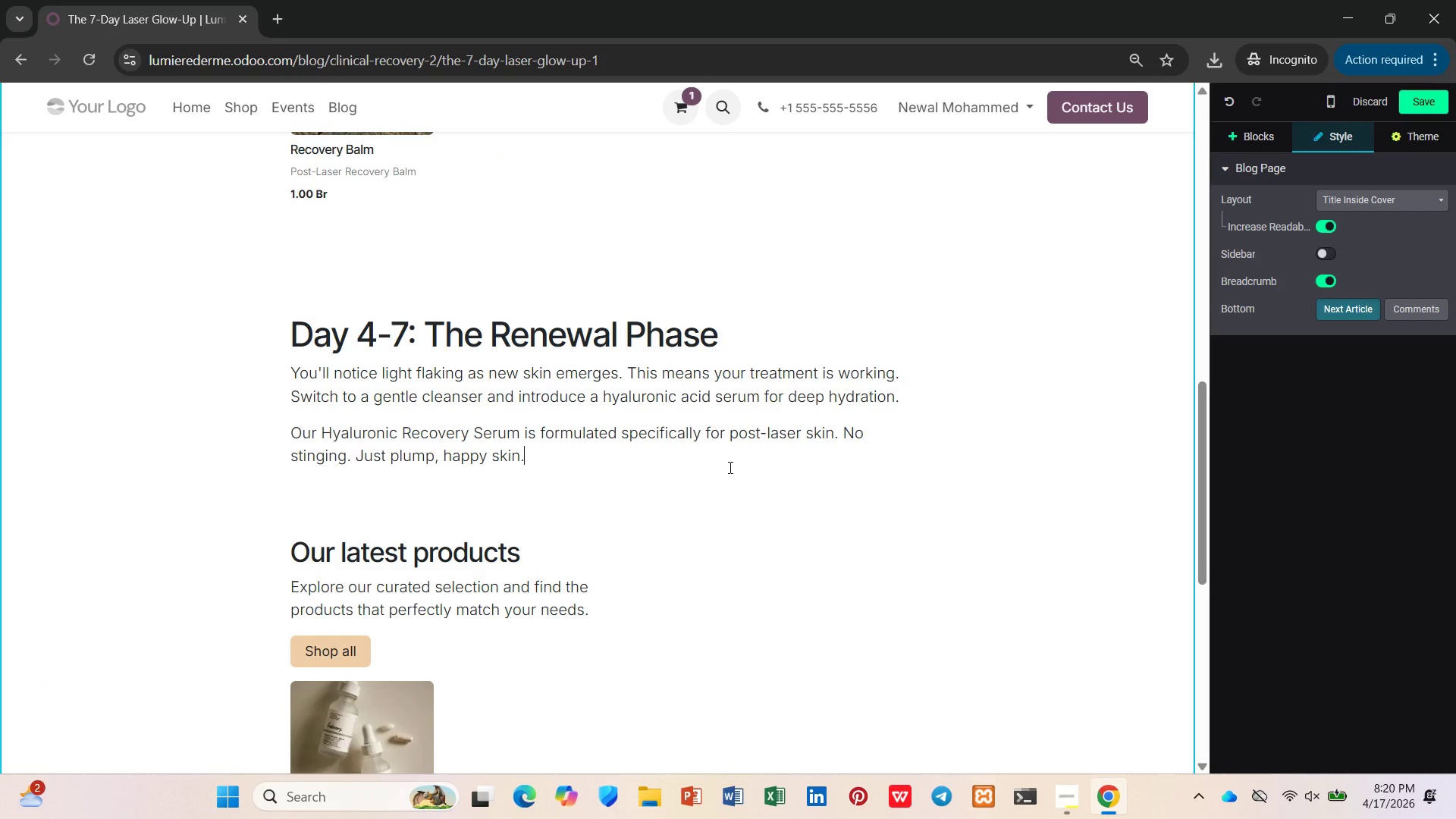 
key(Enter)
 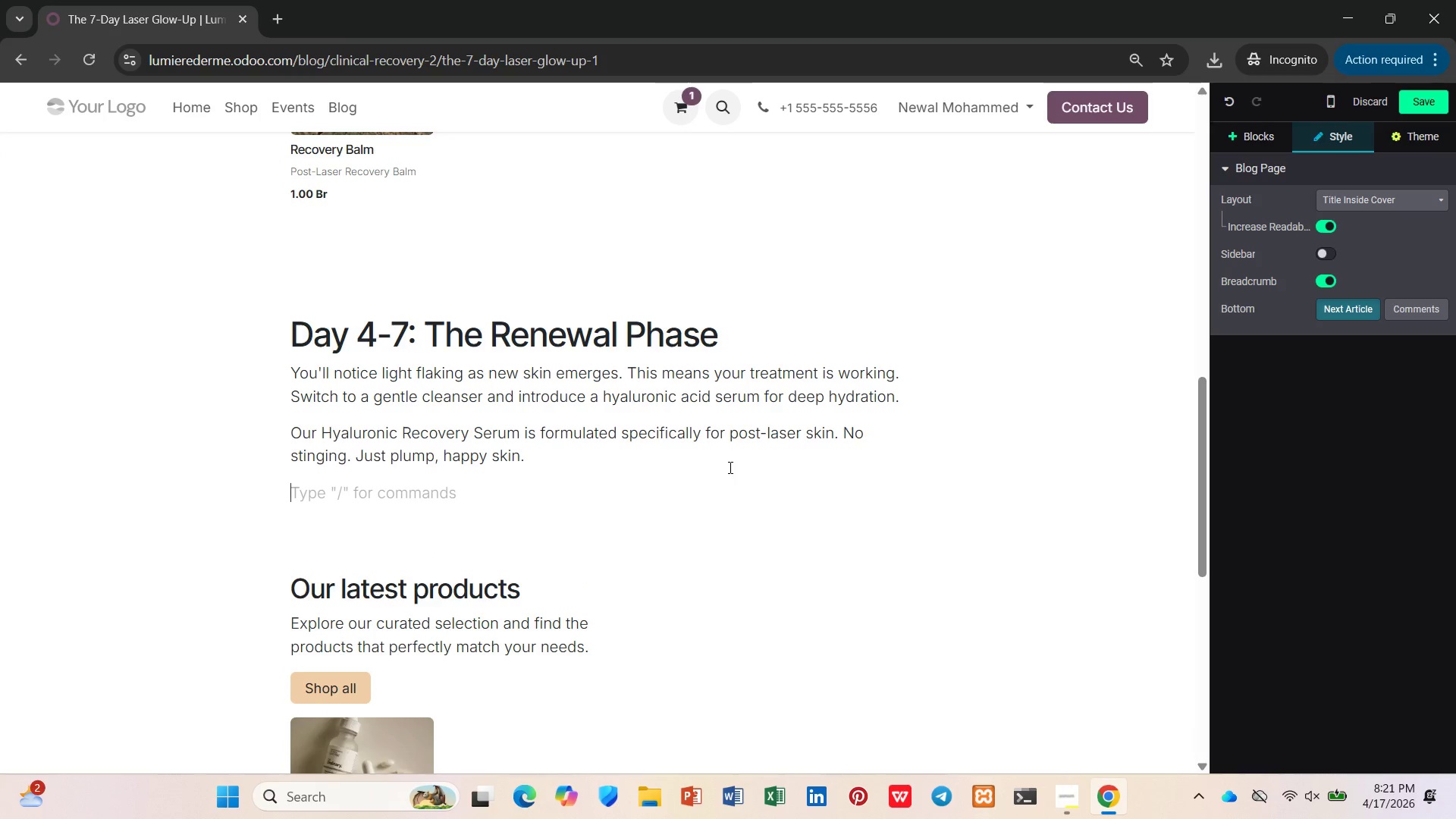 
type(/h2)
 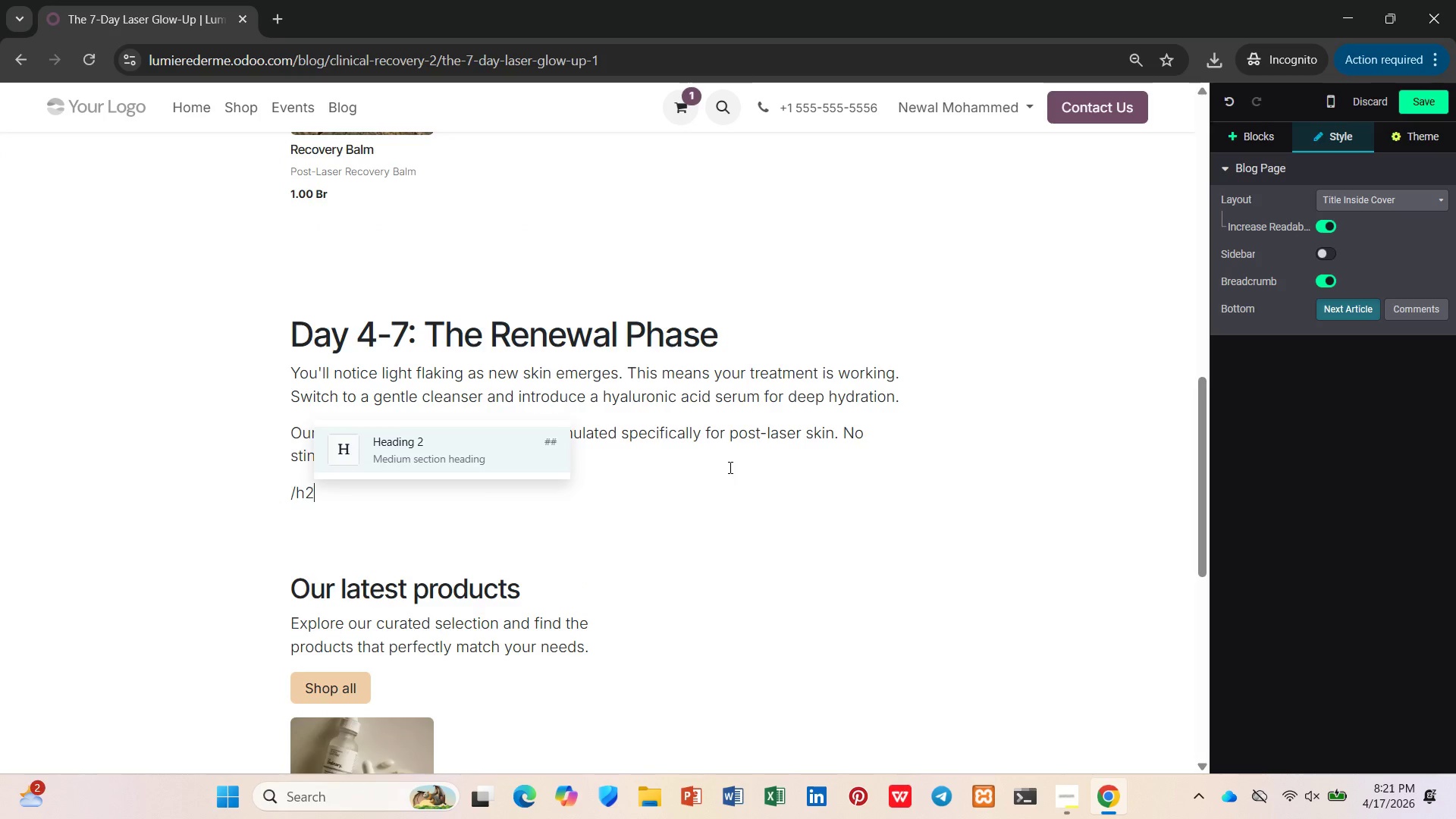 
key(Enter)
 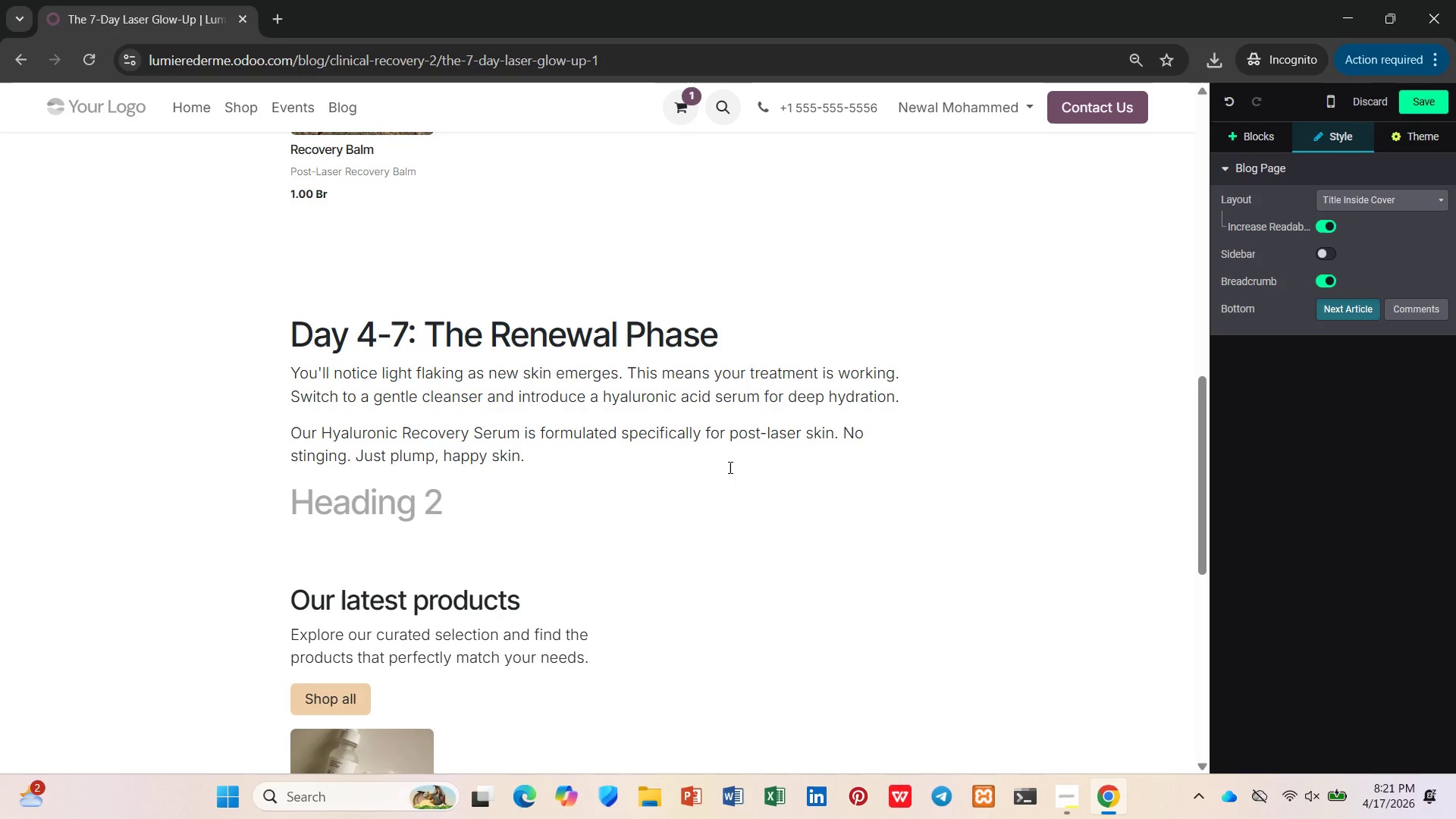 
type(Final )
 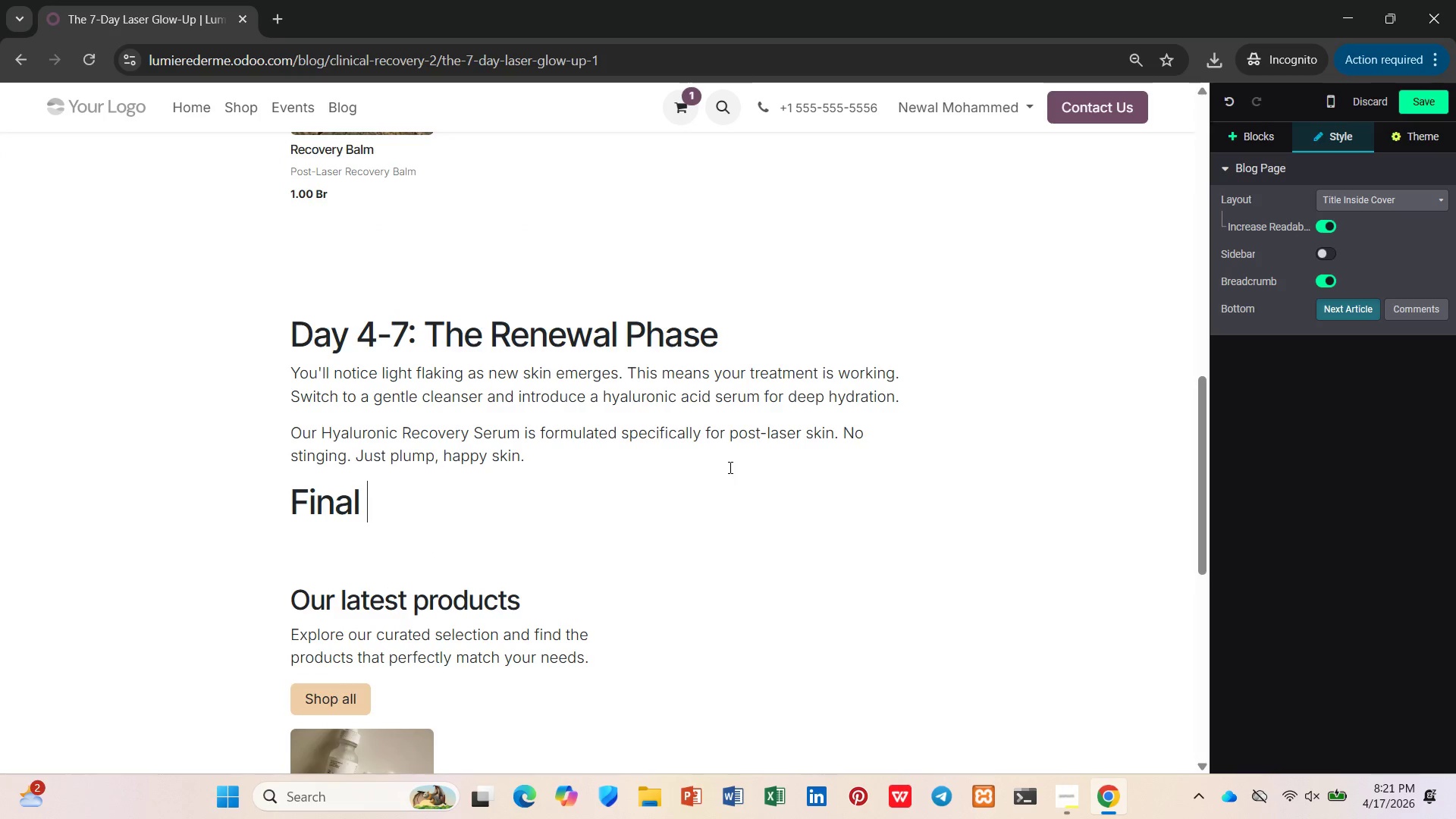 
type(Tip)
 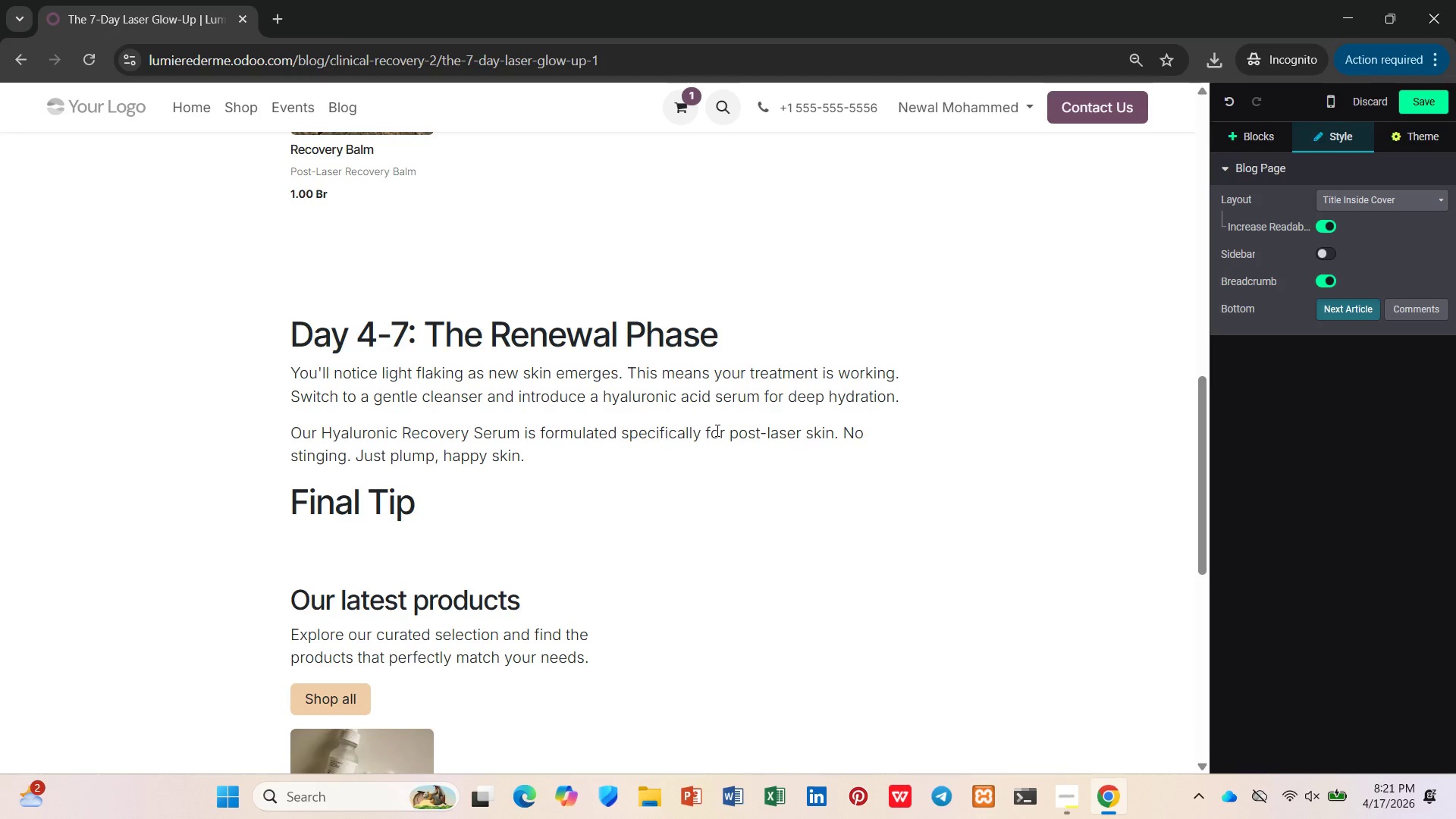 
key(Shift+ArrowLeft)
 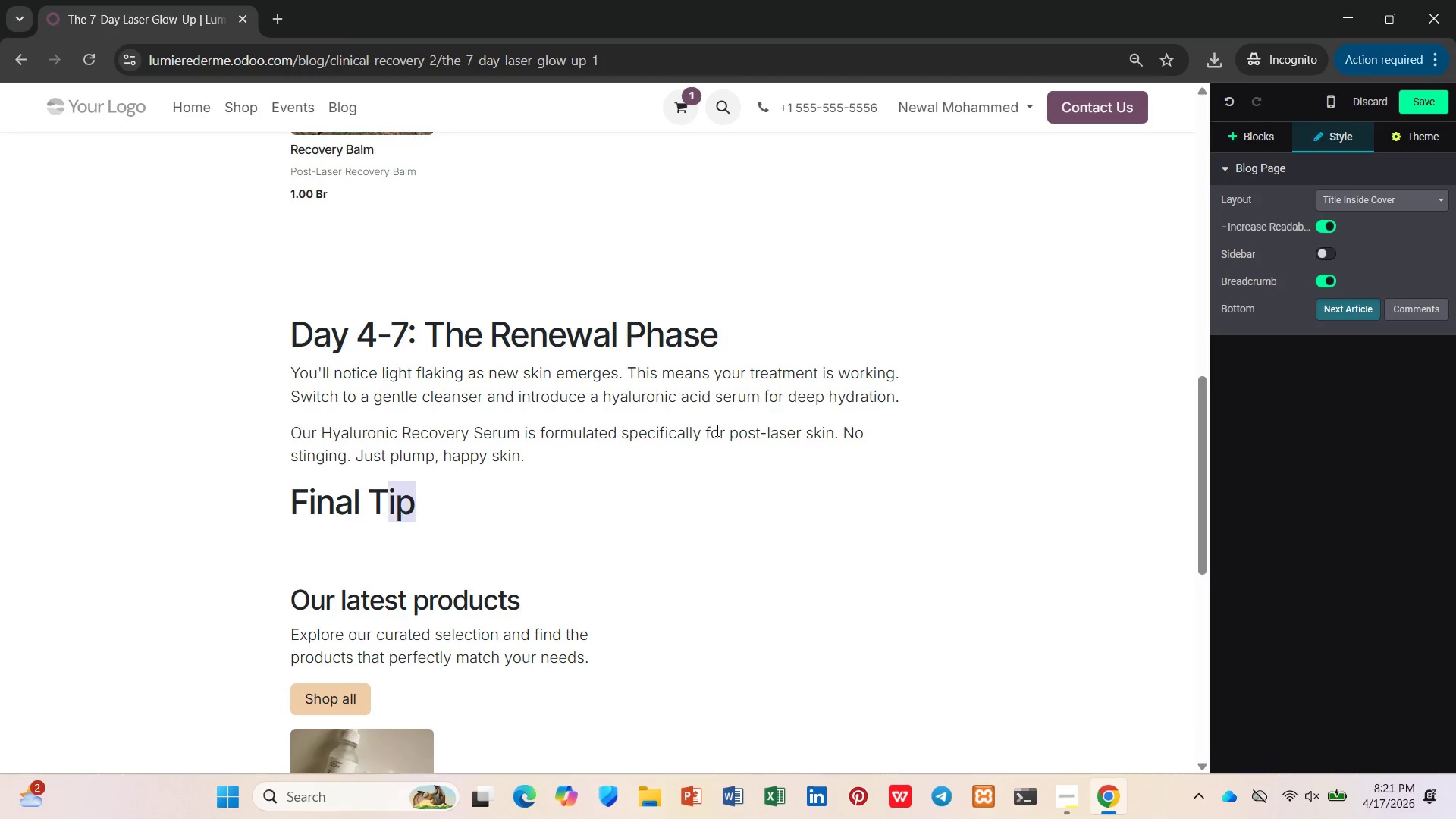 
key(Shift+ArrowLeft)
 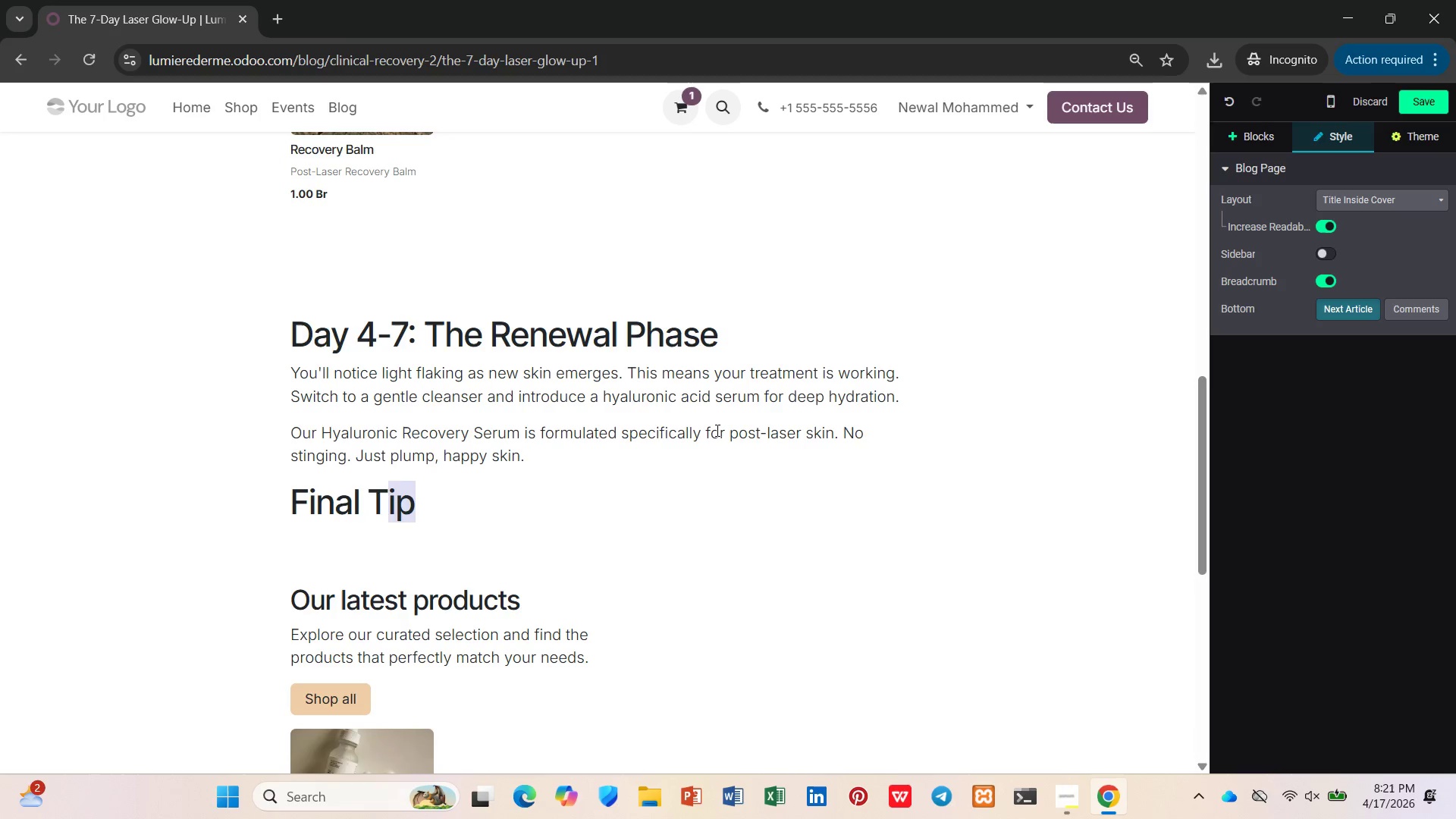 
key(Shift+ArrowLeft)
 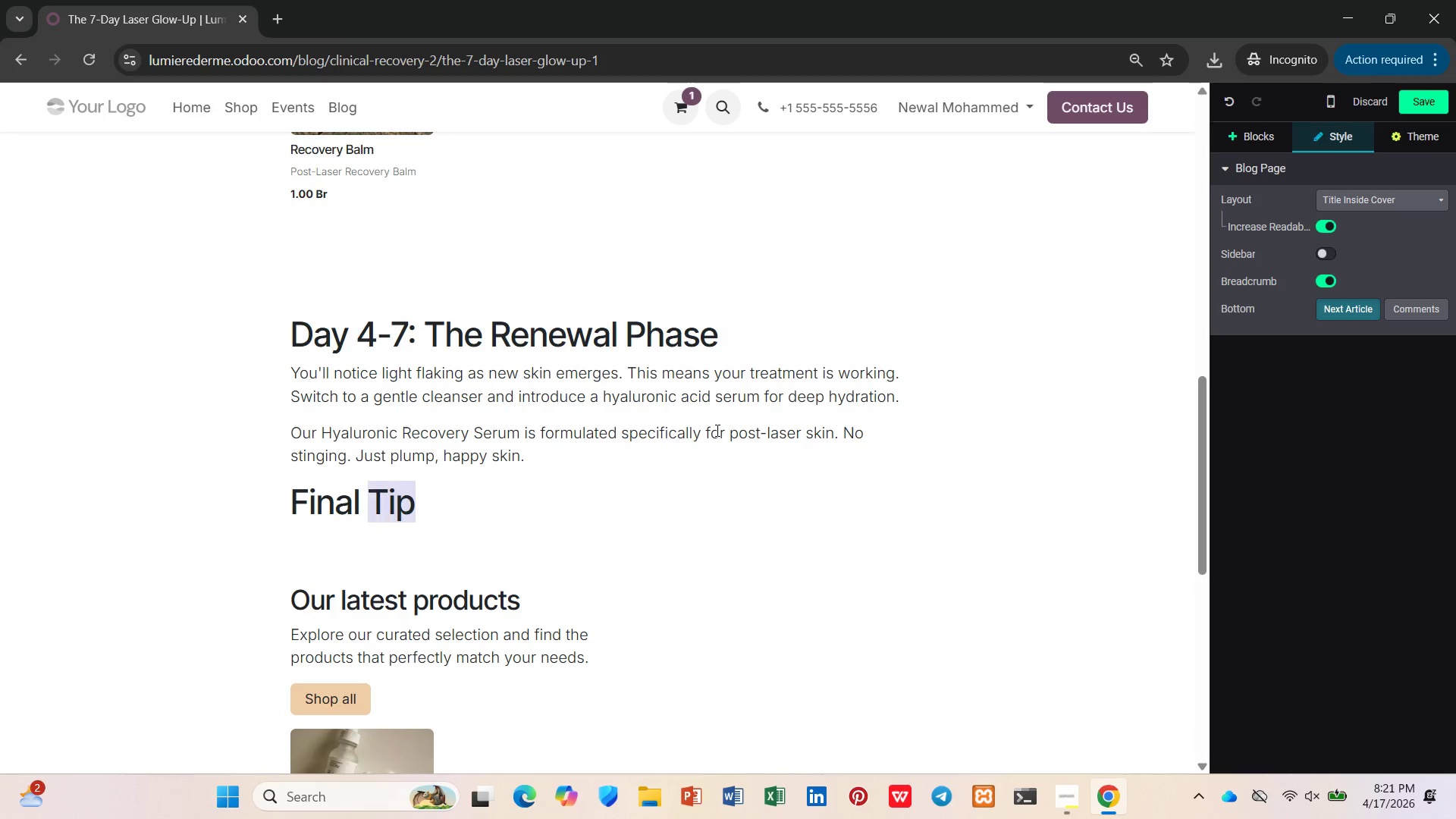 
key(Shift+ArrowLeft)
 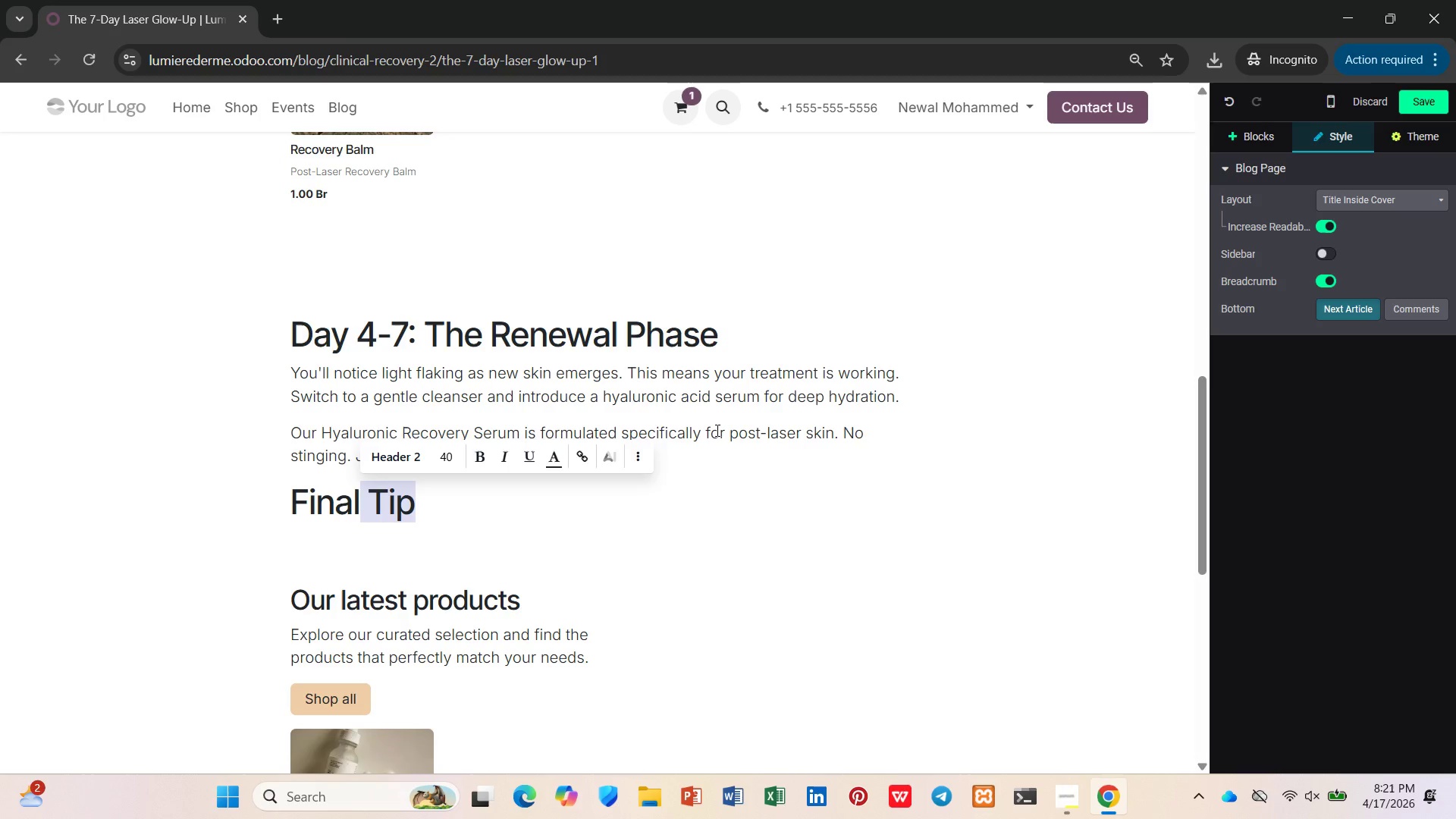 
key(Shift+ArrowLeft)
 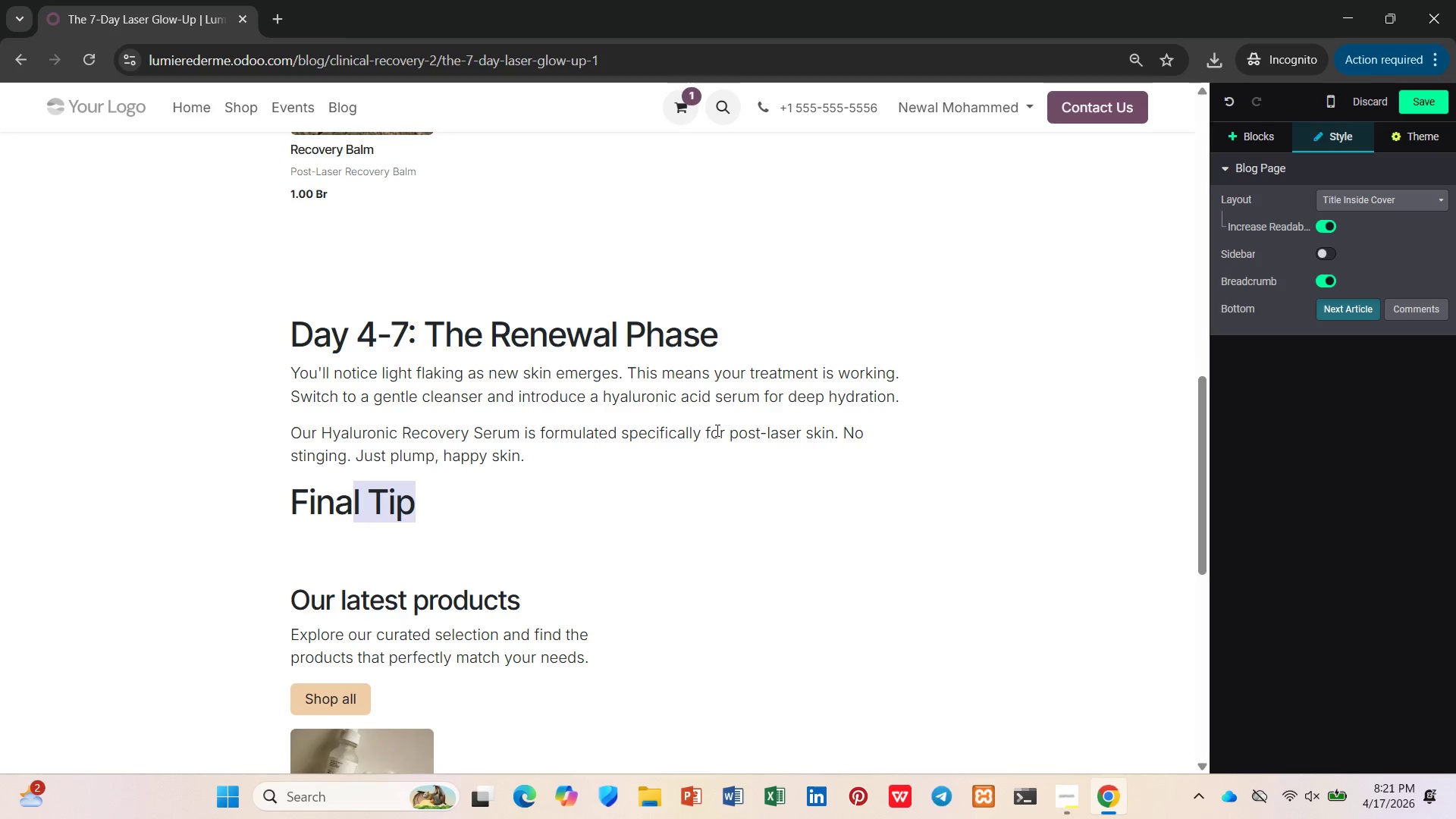 
key(Shift+ArrowLeft)
 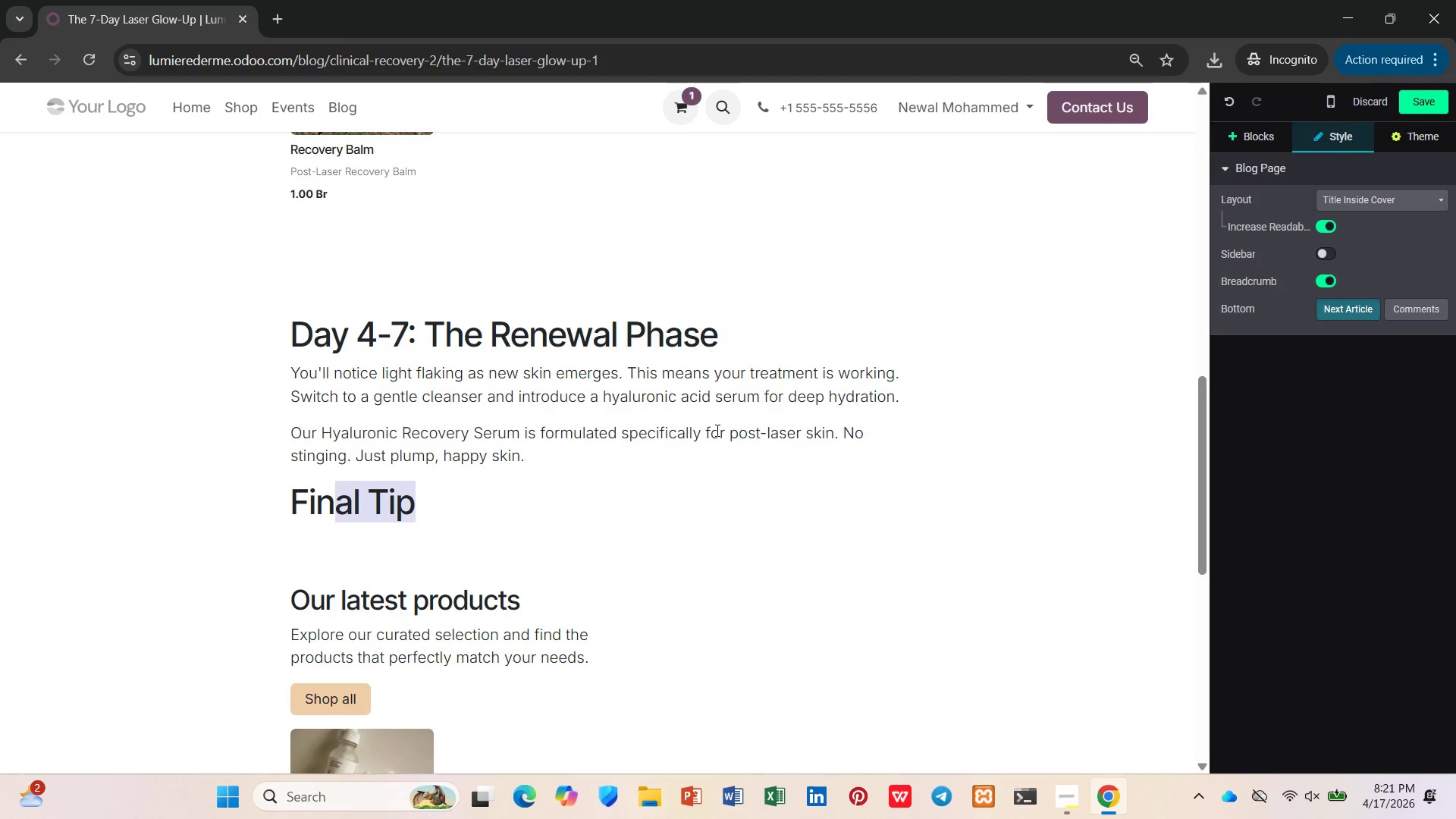 
key(Shift+ArrowLeft)
 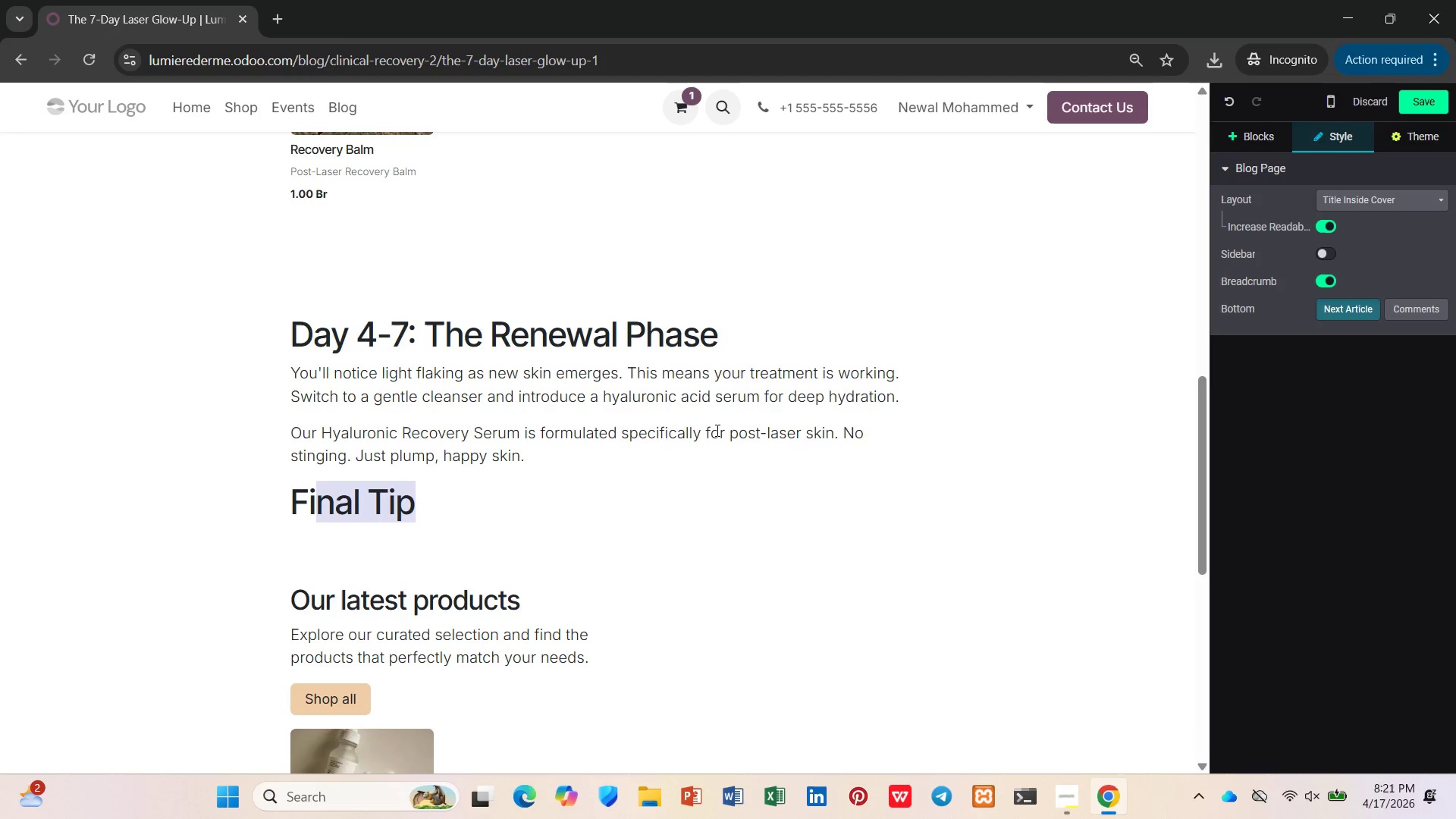 
key(Shift+ArrowLeft)
 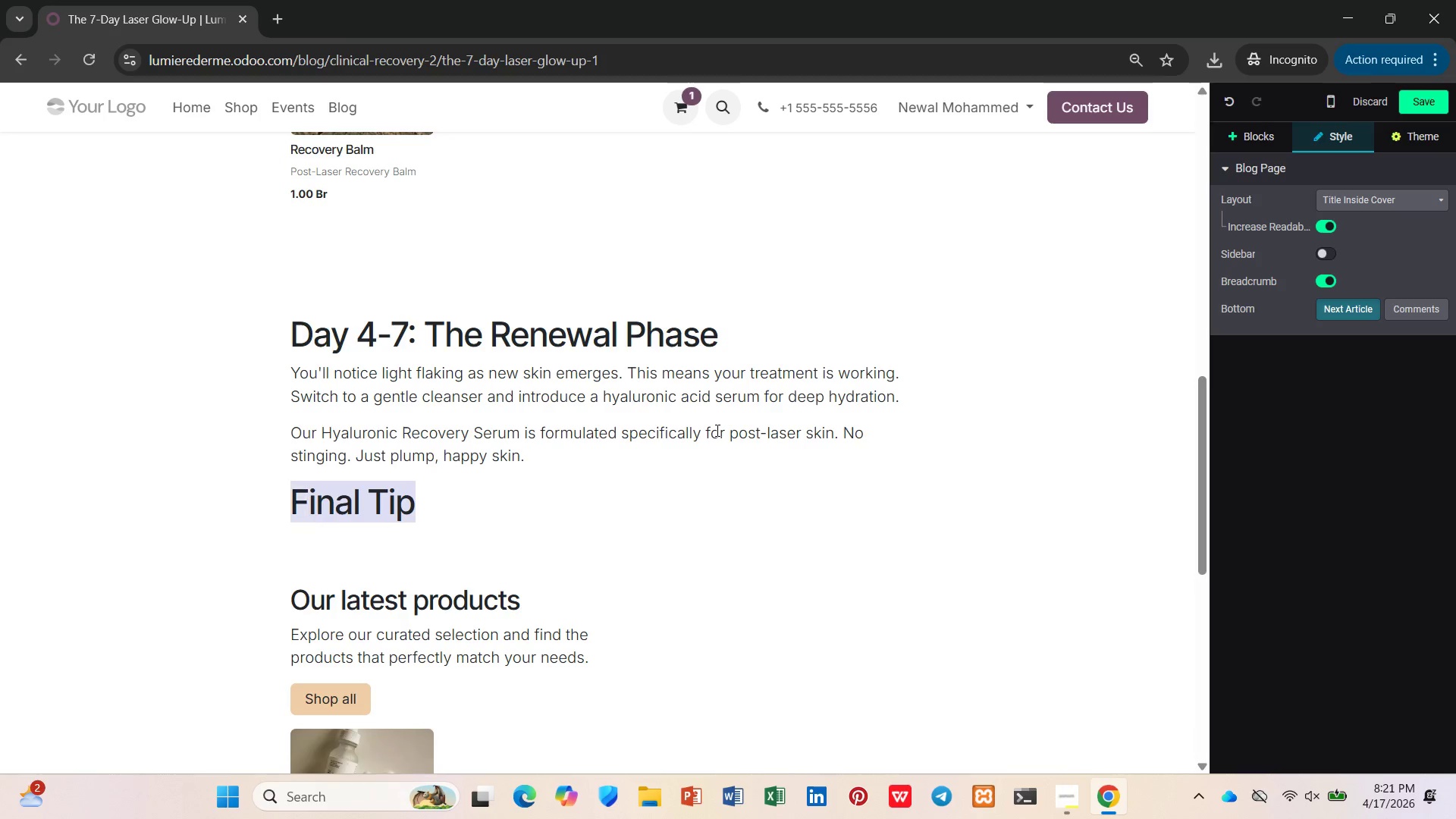 
key(Shift+ArrowLeft)
 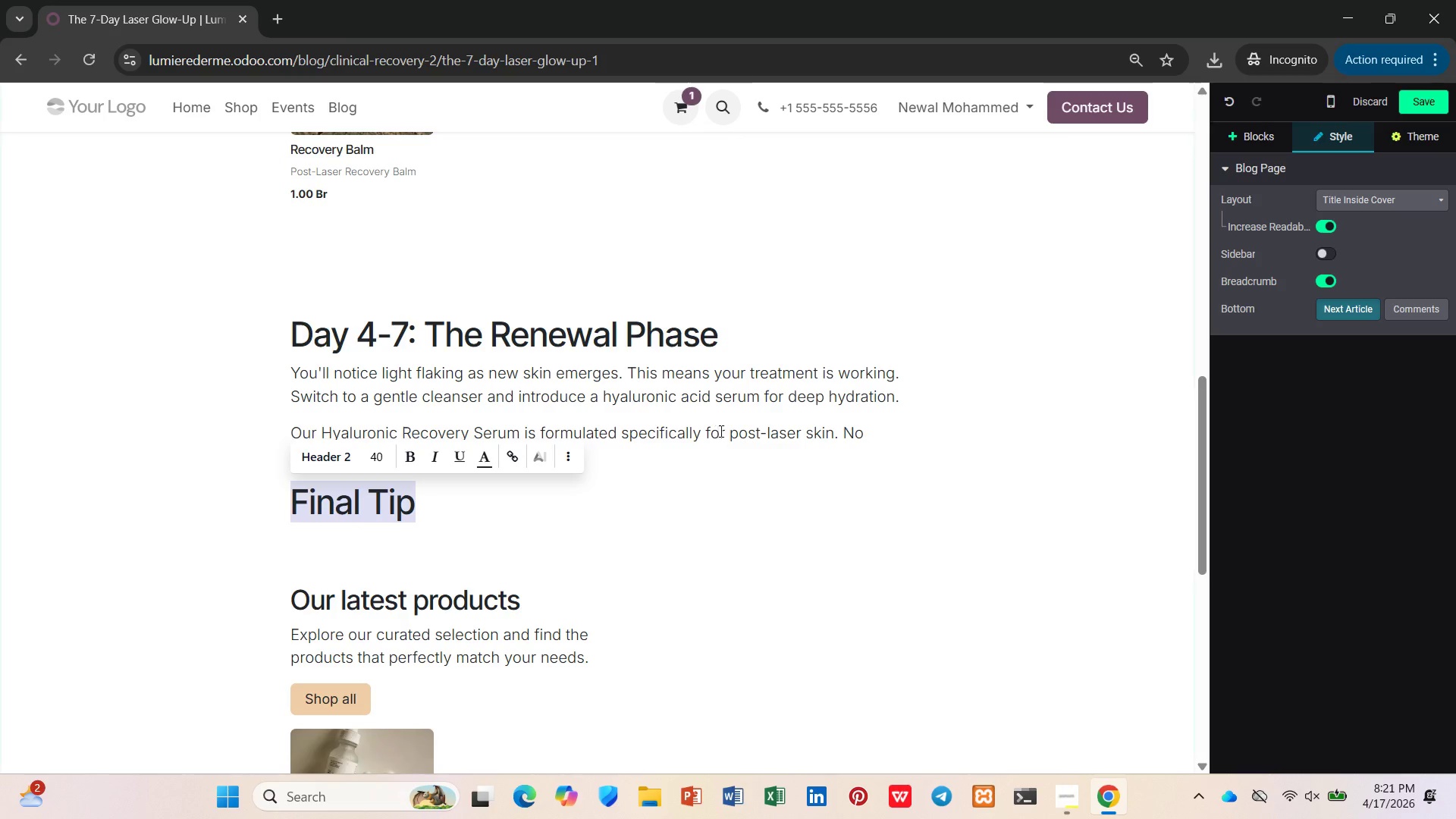 
left_click([861, 469])
 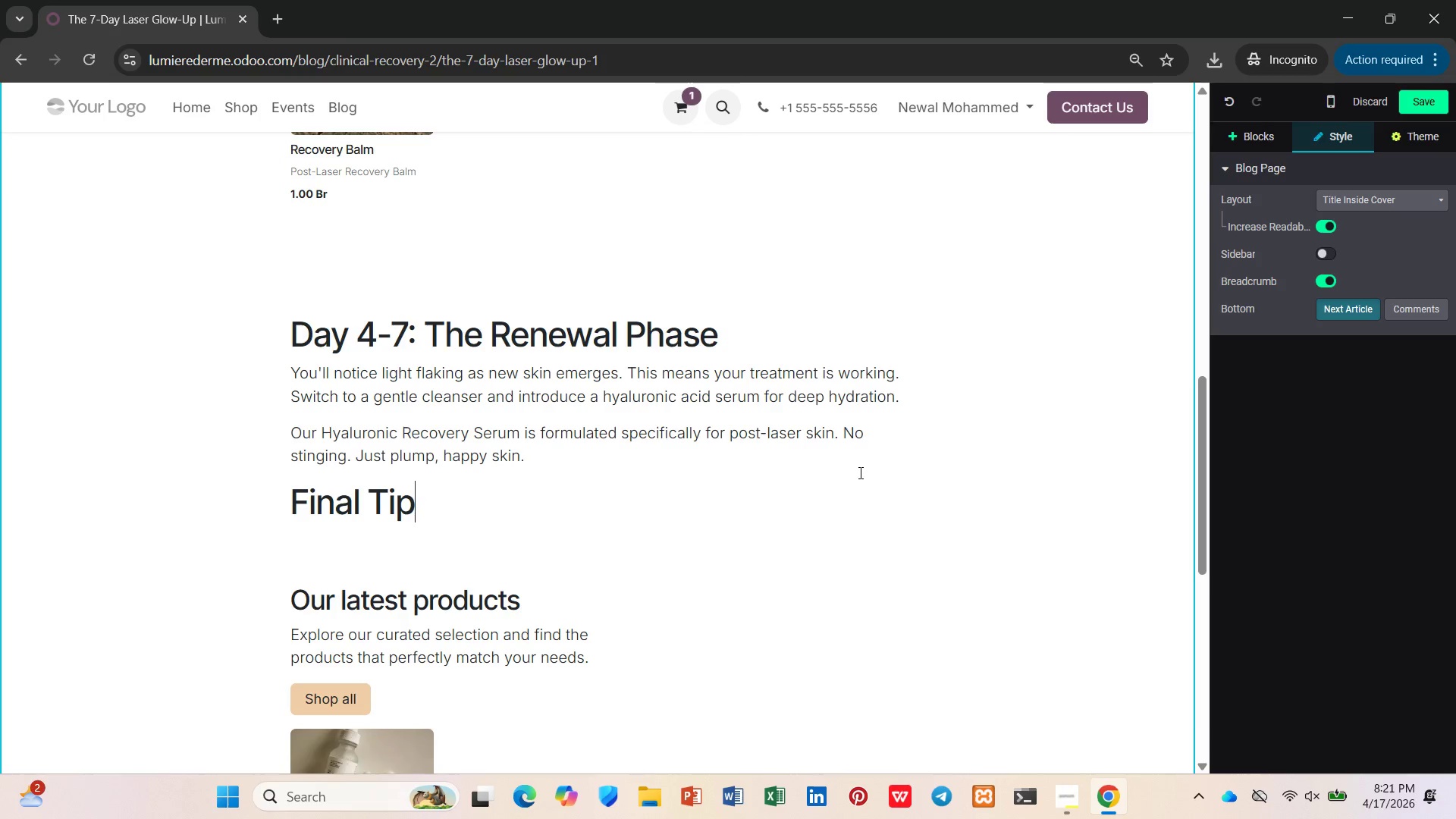 
scroll: coordinate [856, 477], scroll_direction: down, amount: 4.0
 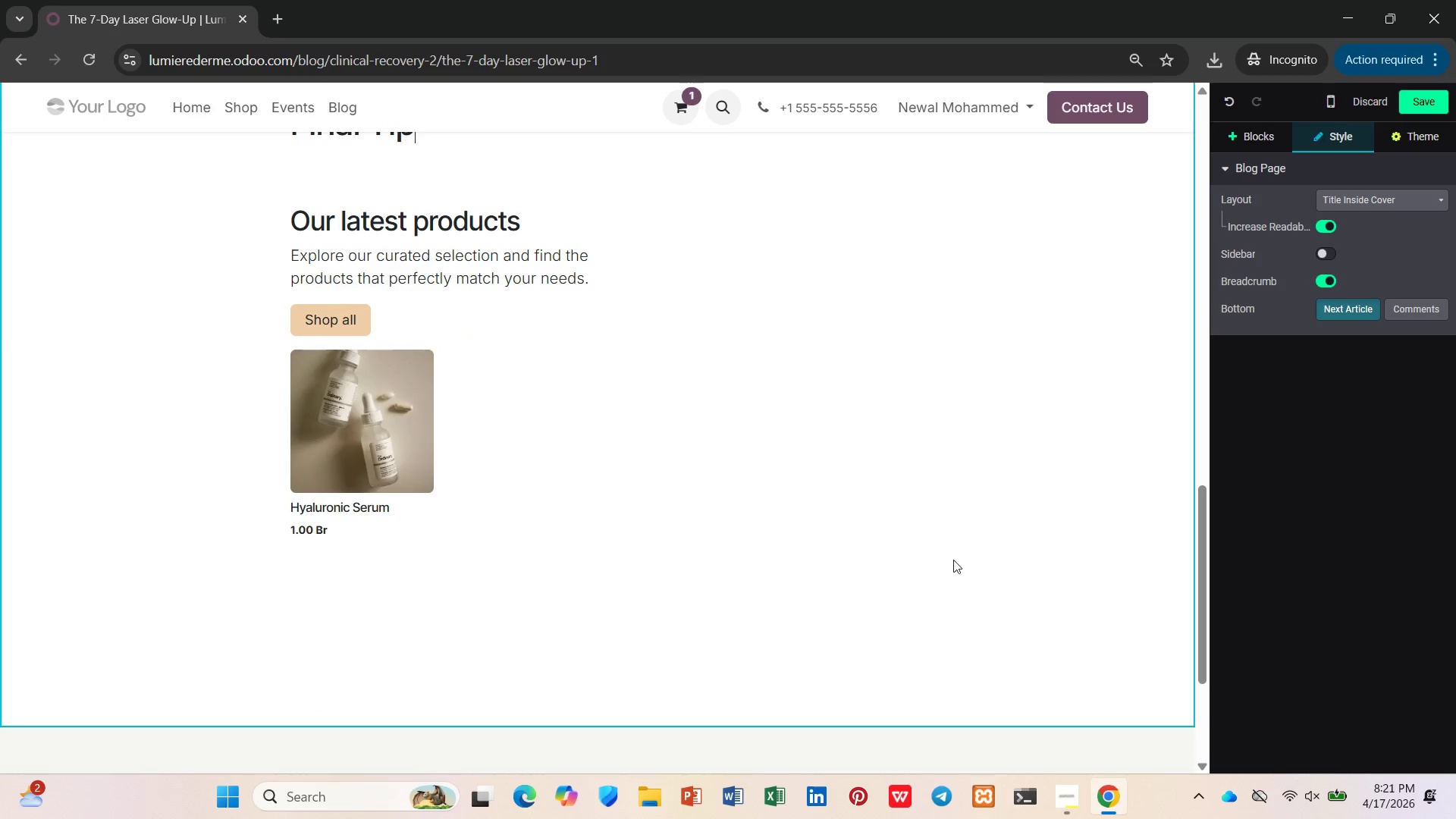 
left_click([902, 599])
 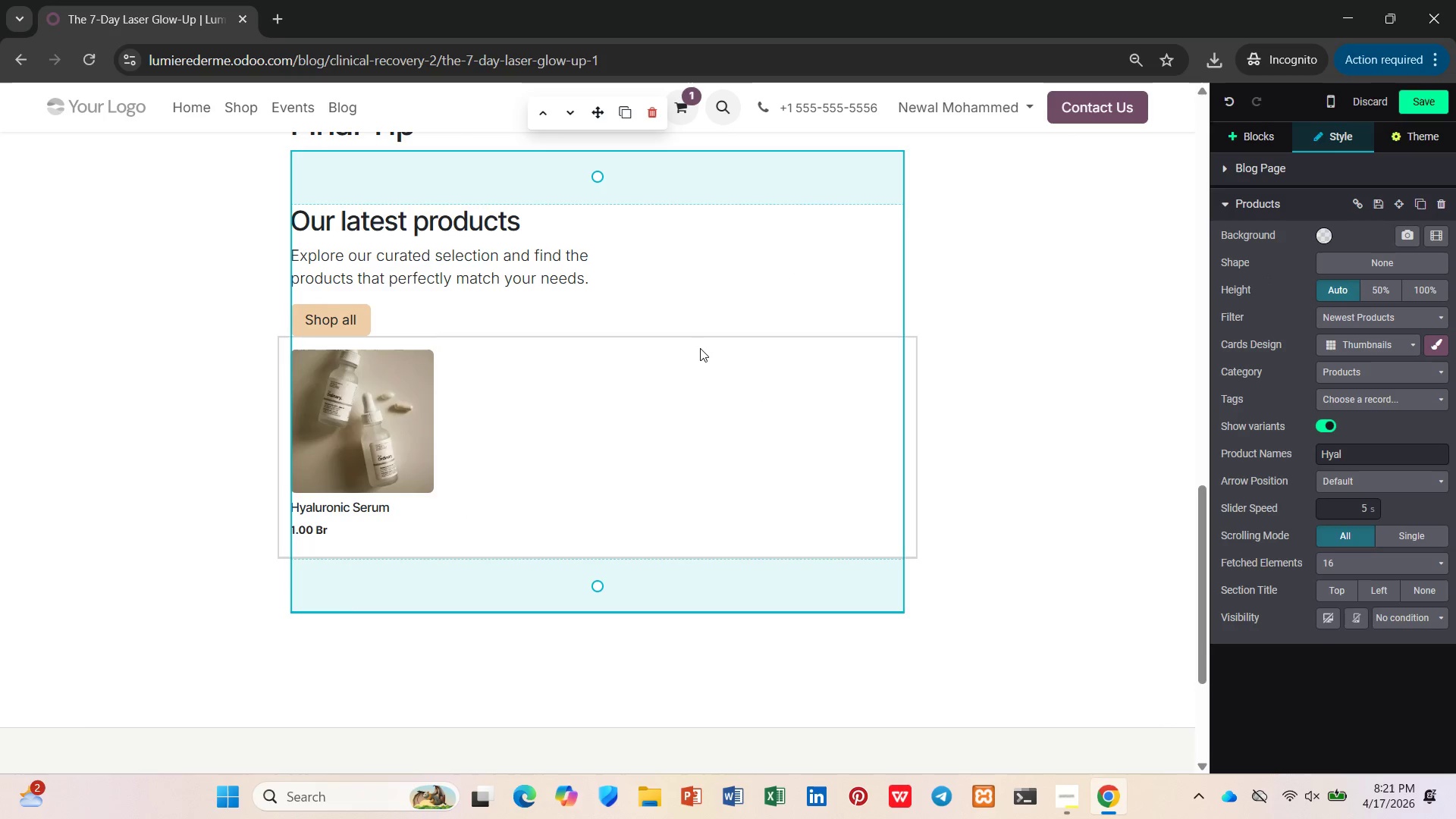 
scroll: coordinate [699, 347], scroll_direction: up, amount: 4.0
 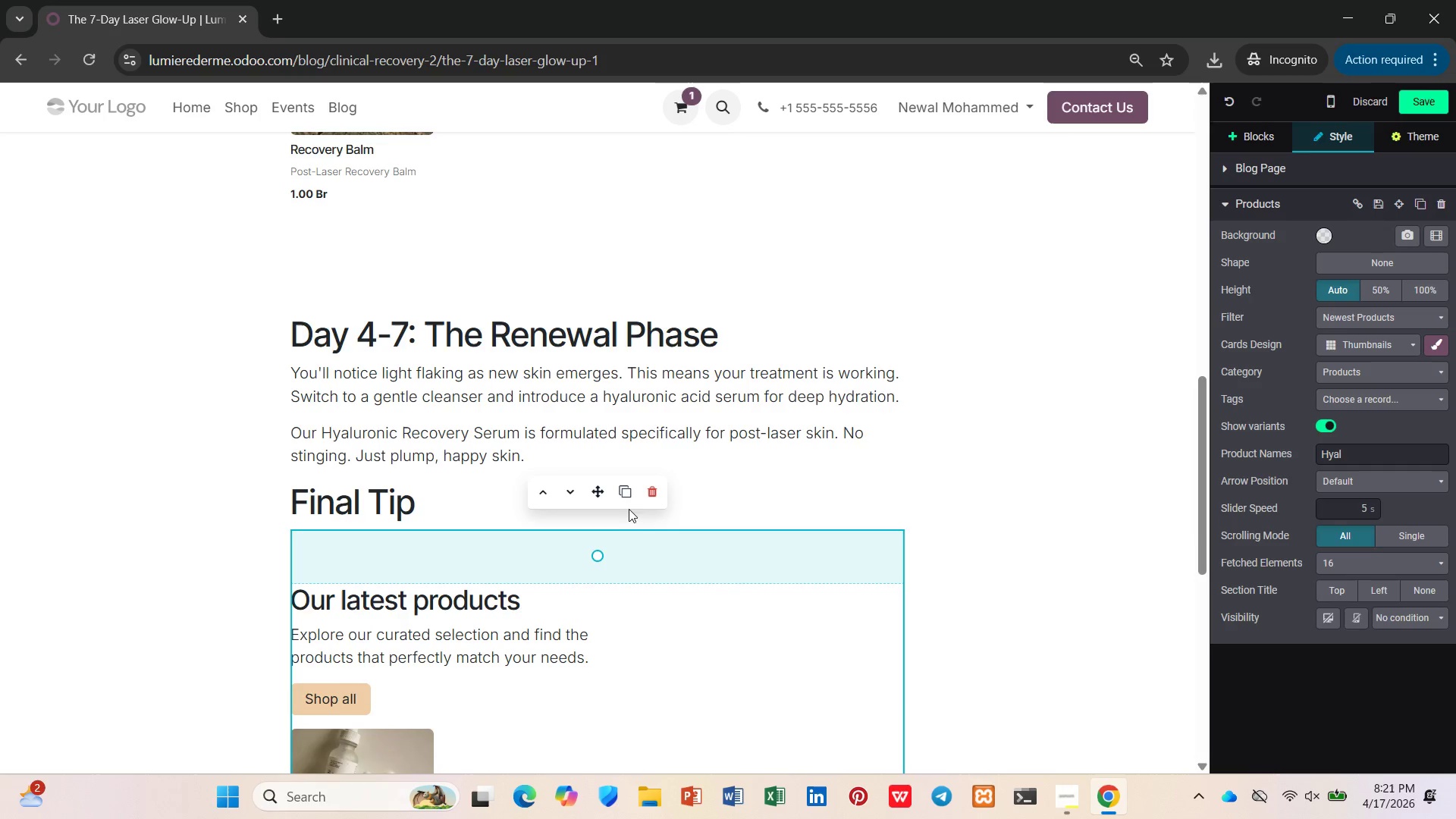 
left_click_drag(start_coordinate=[592, 494], to_coordinate=[588, 462])
 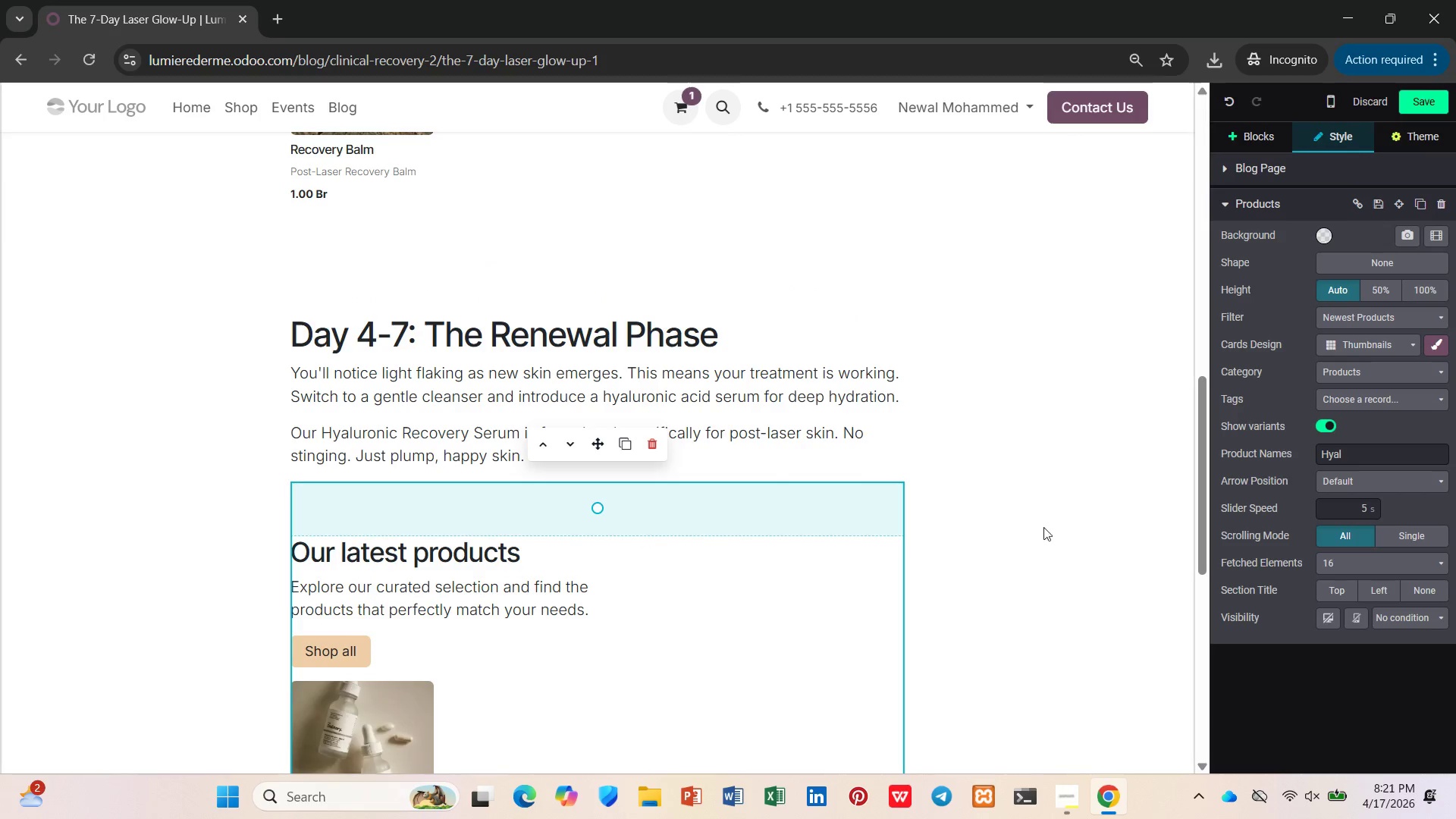 
left_click([1041, 529])
 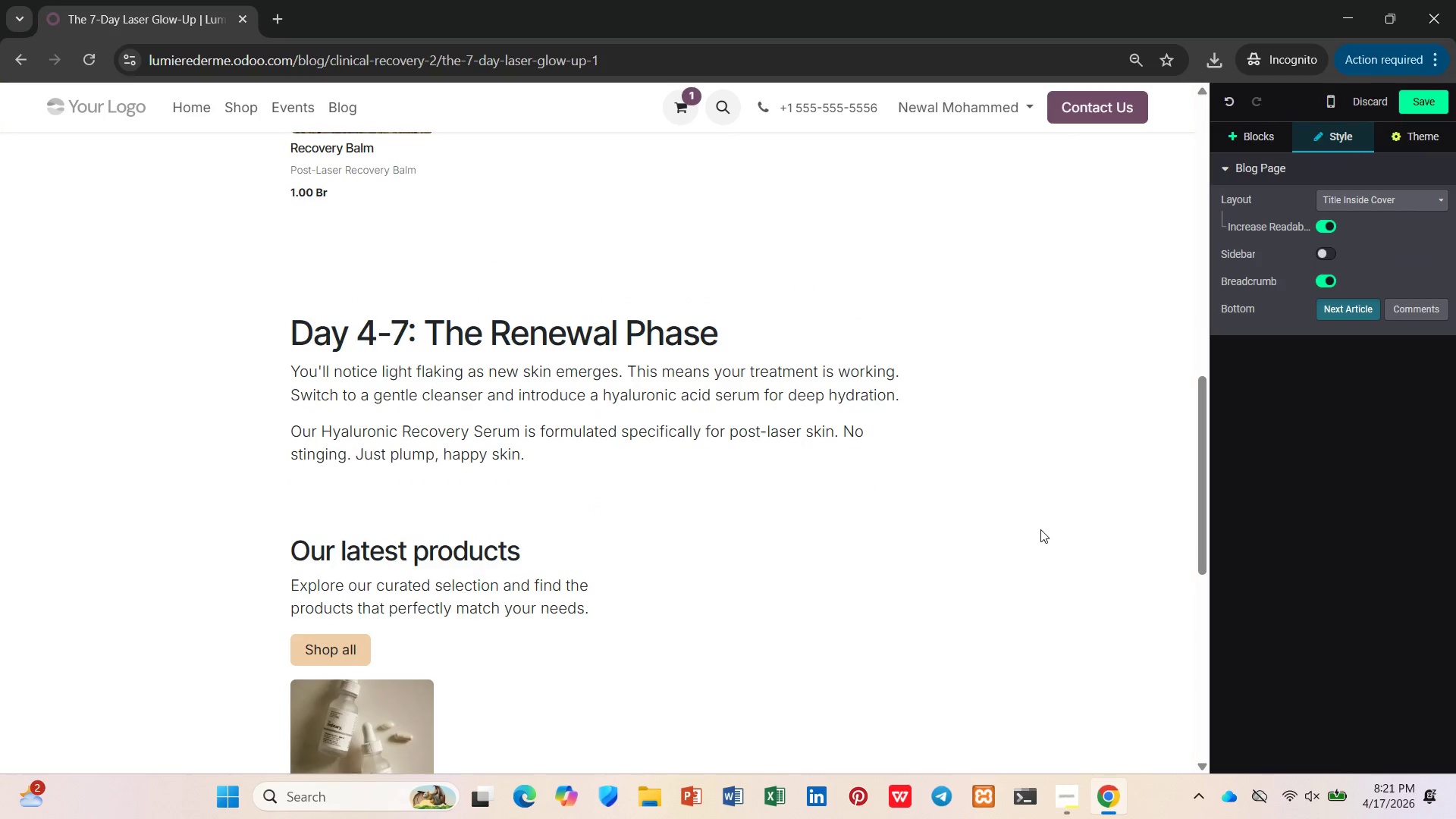 
scroll: coordinate [1040, 529], scroll_direction: down, amount: 6.0
 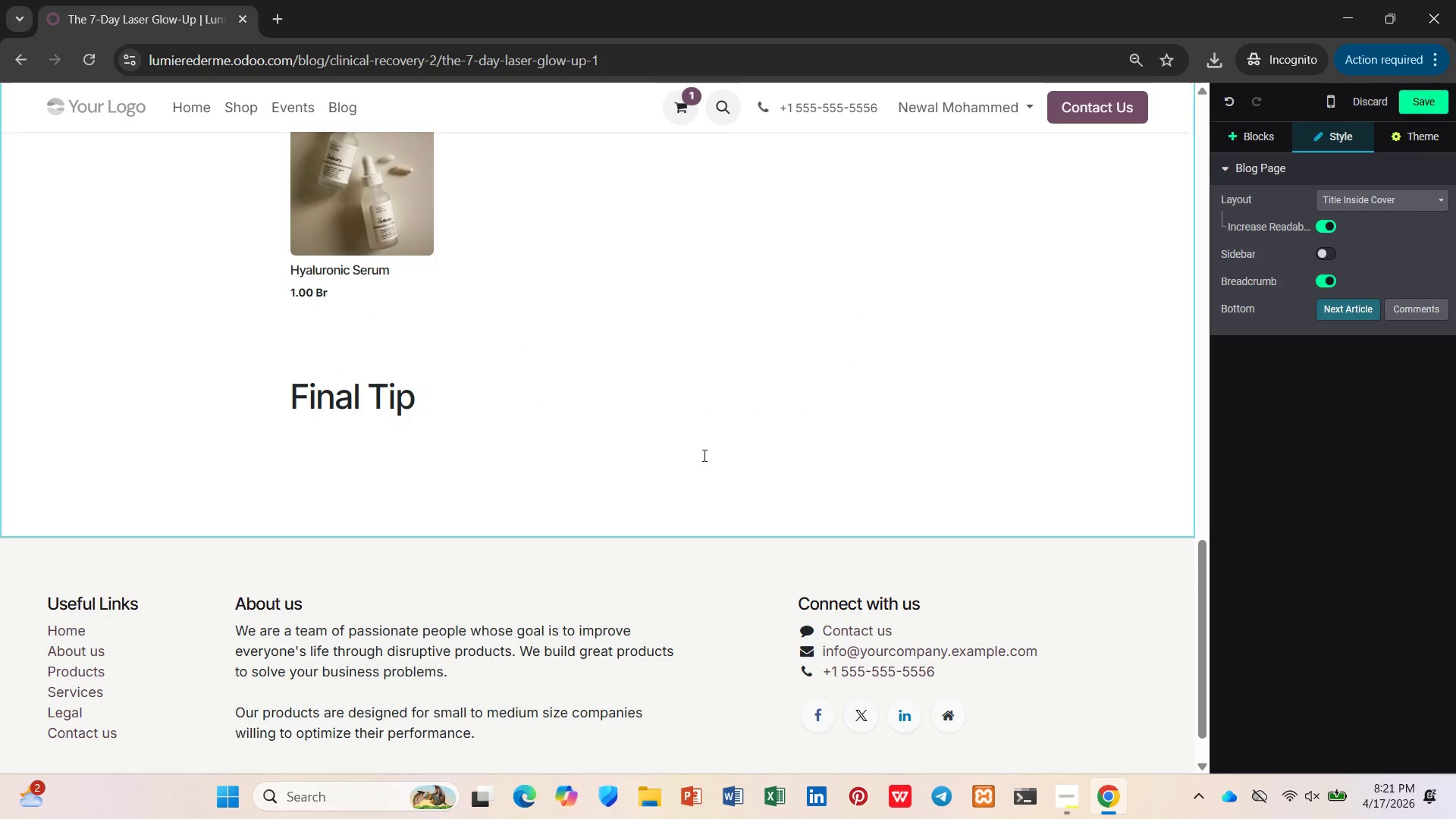 
left_click([695, 453])
 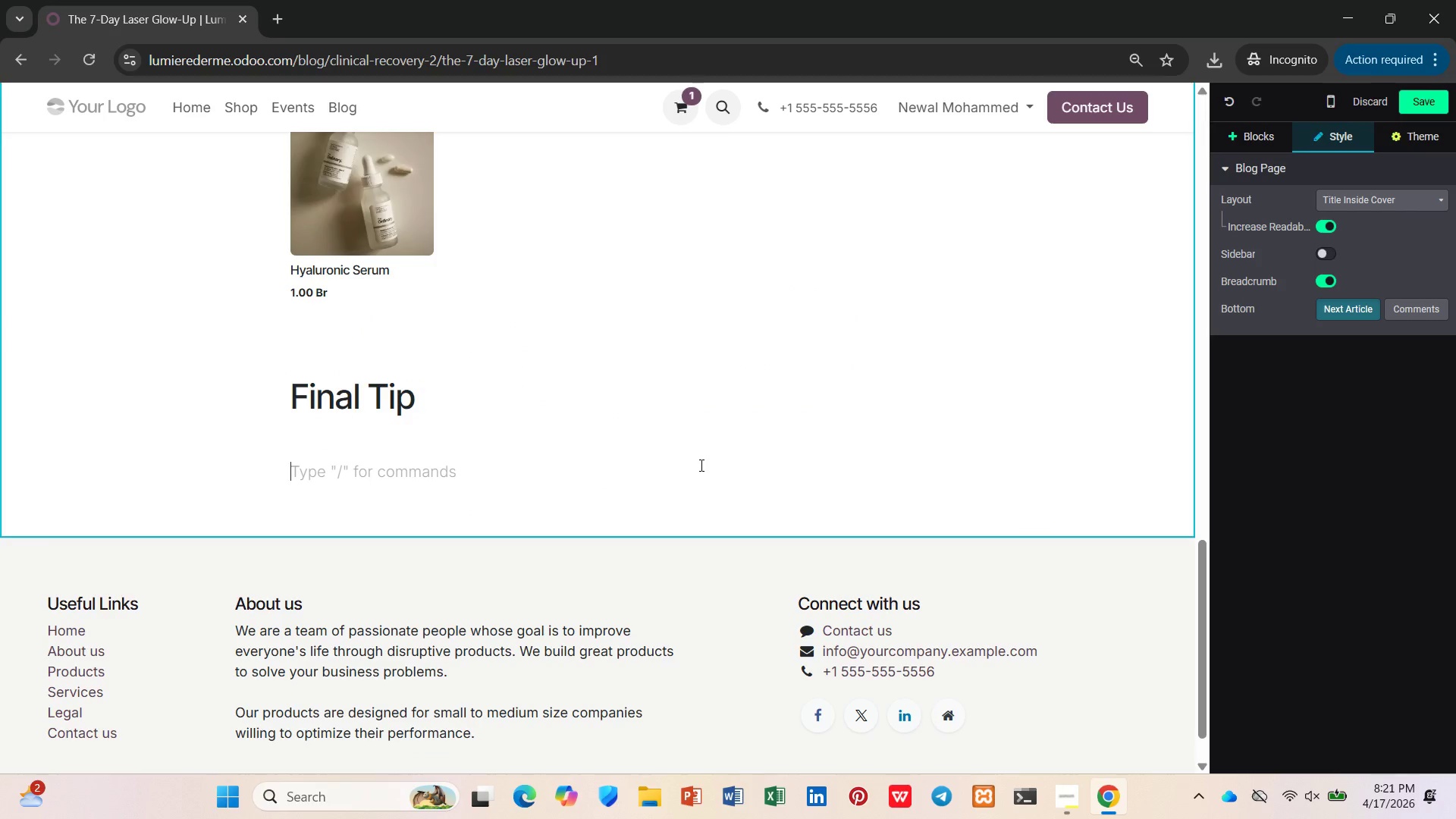 
key(ArrowUp)
 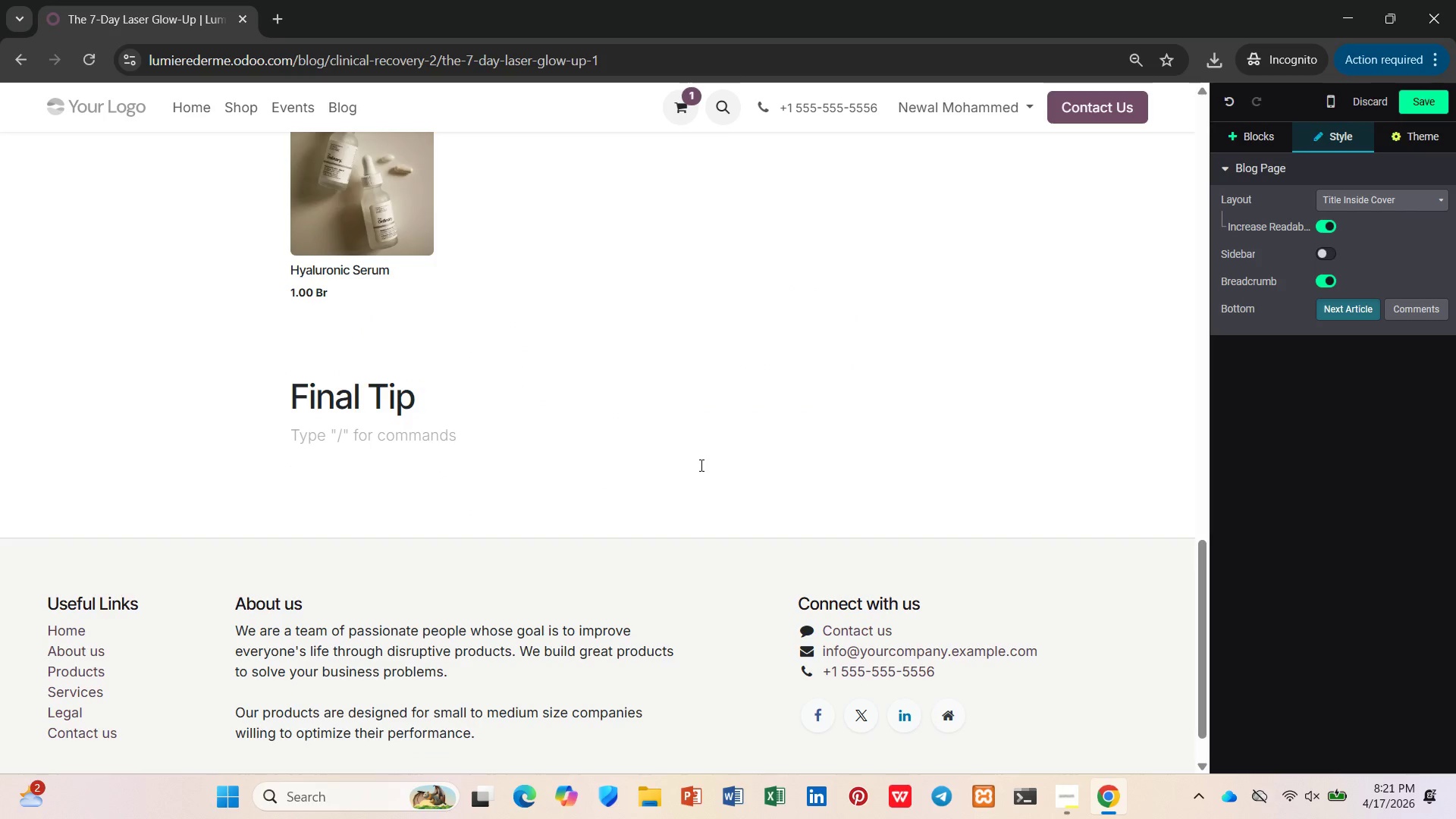 
key(ArrowDown)
 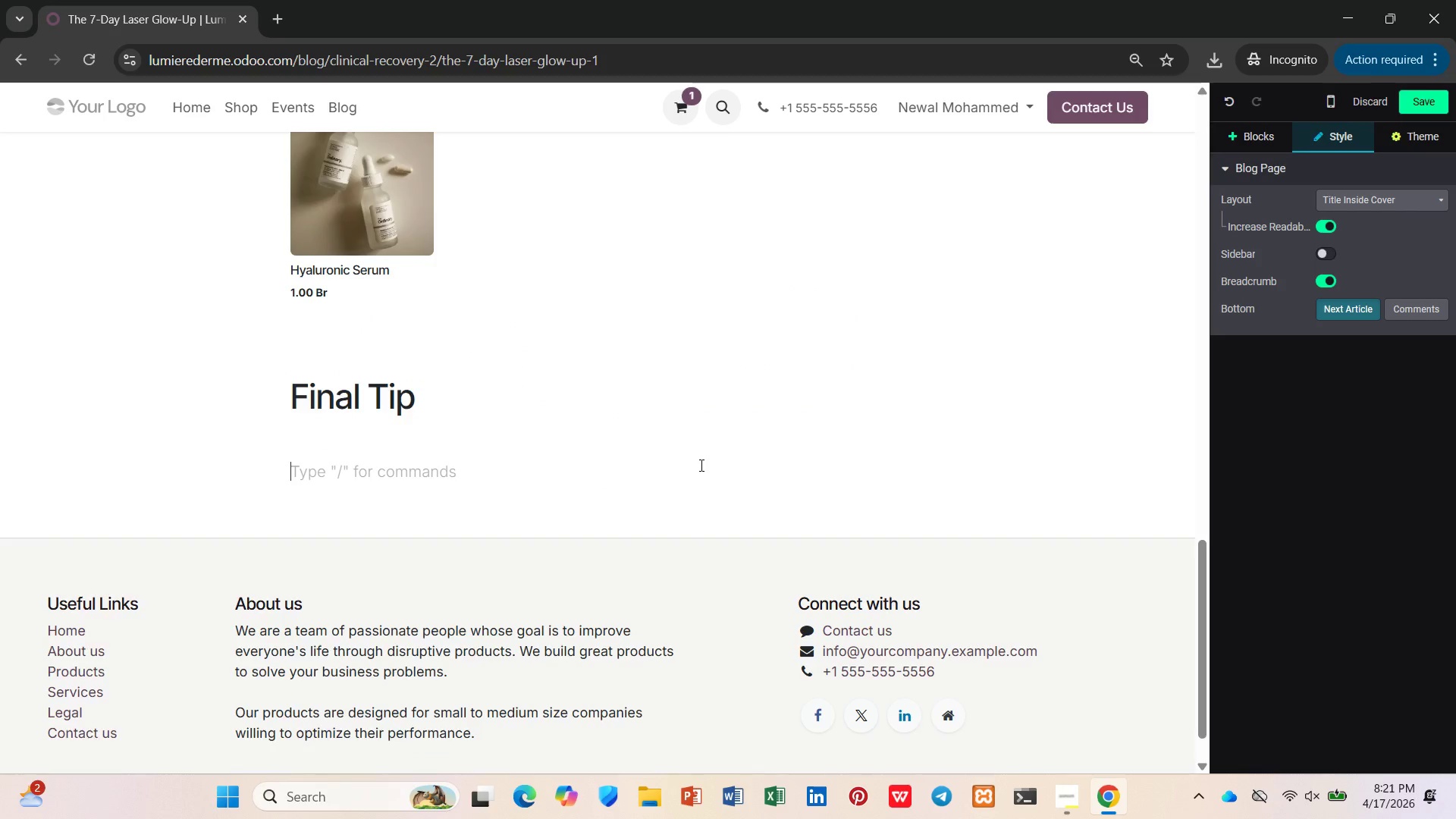 
key(Backspace)
 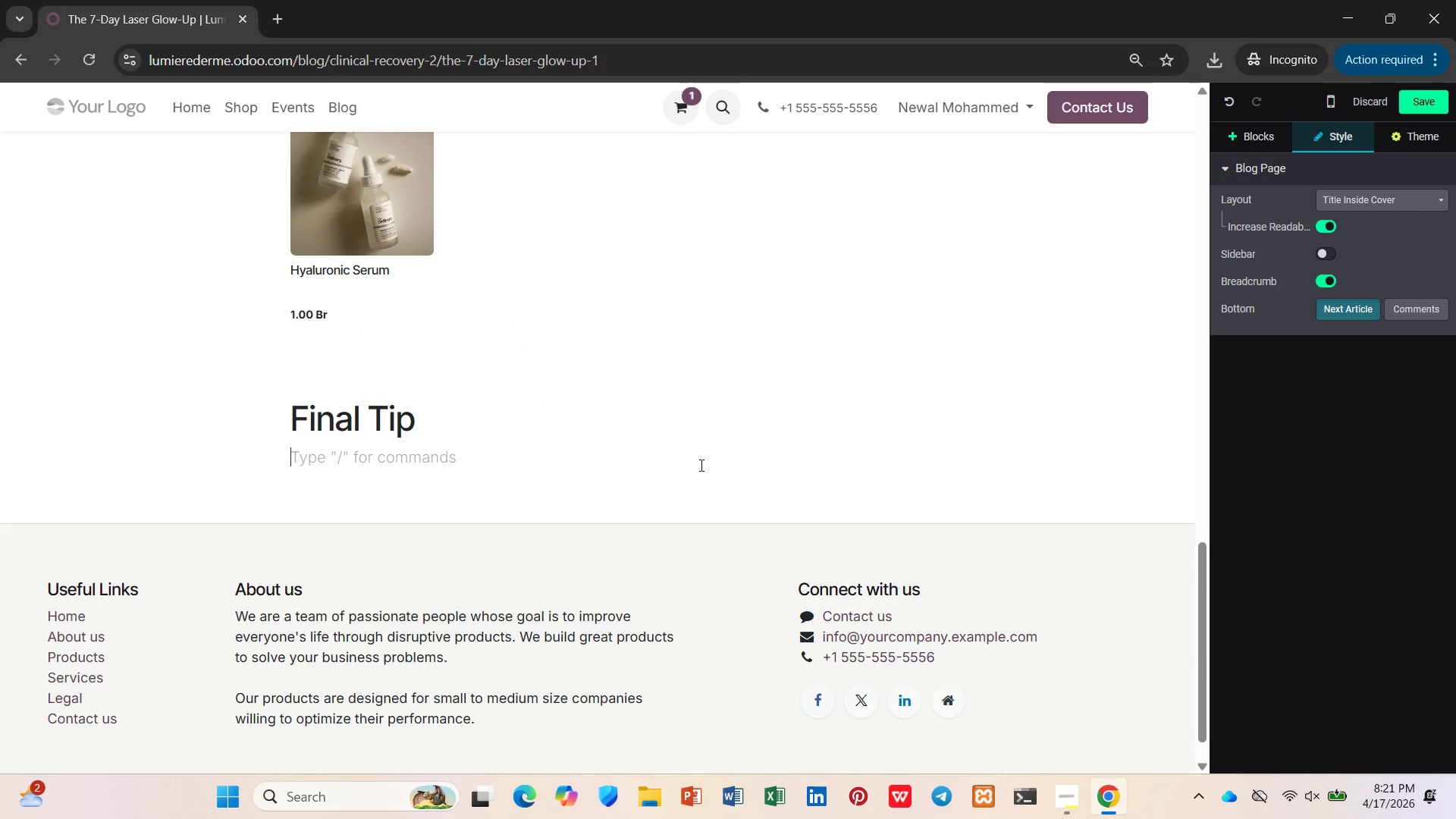 
key(Slash)
 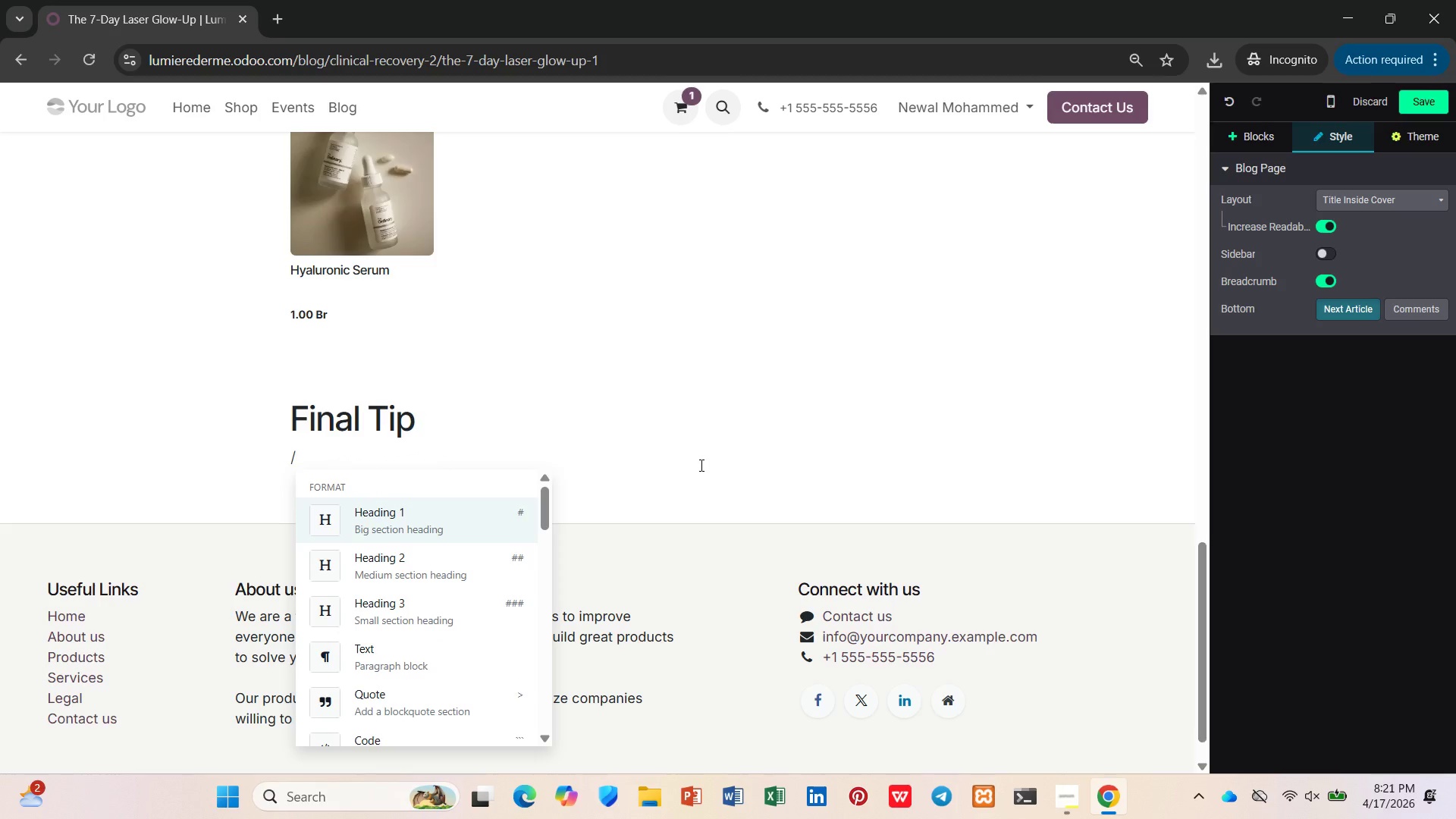 
key(P)
 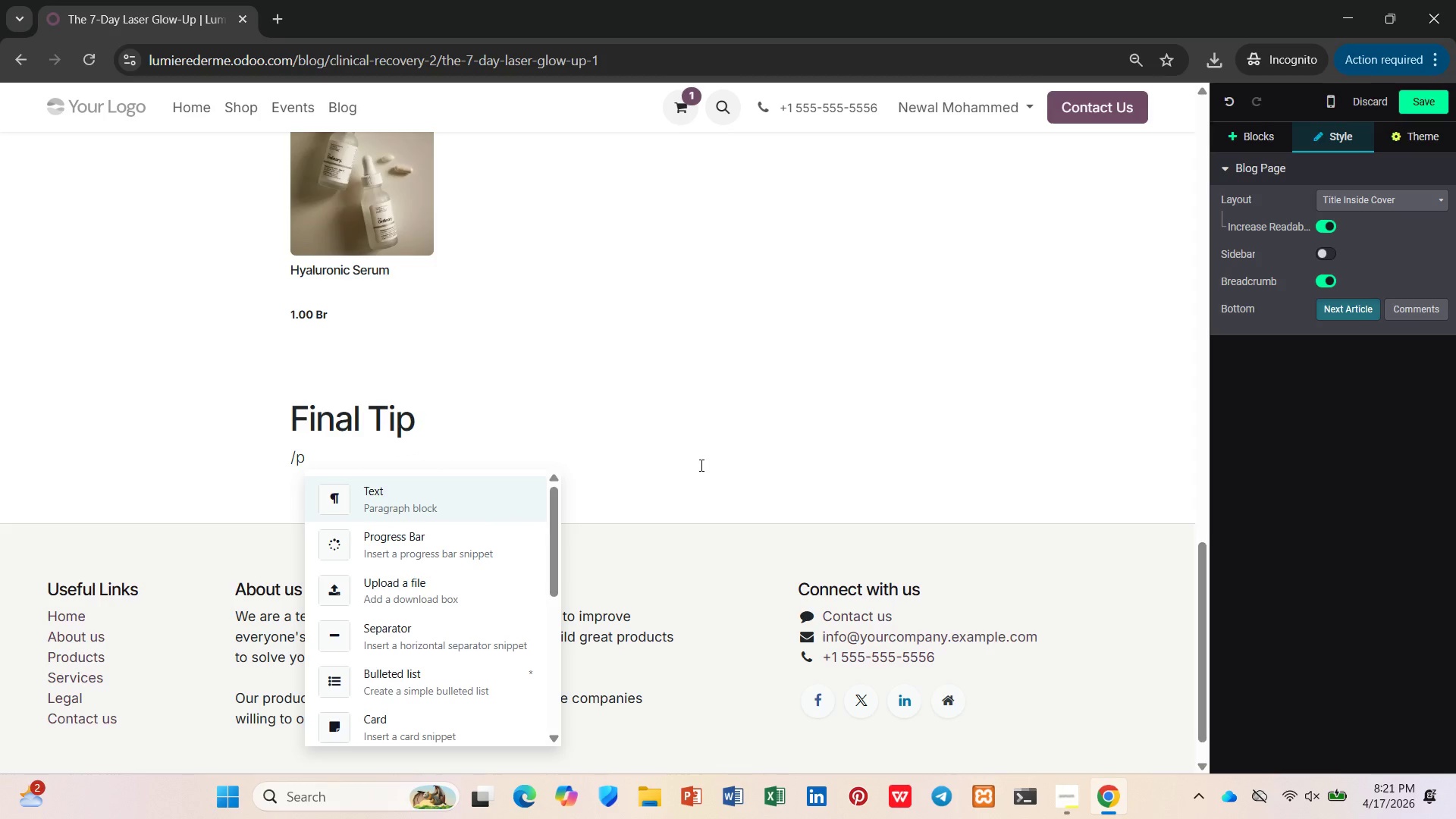 
key(Enter)
 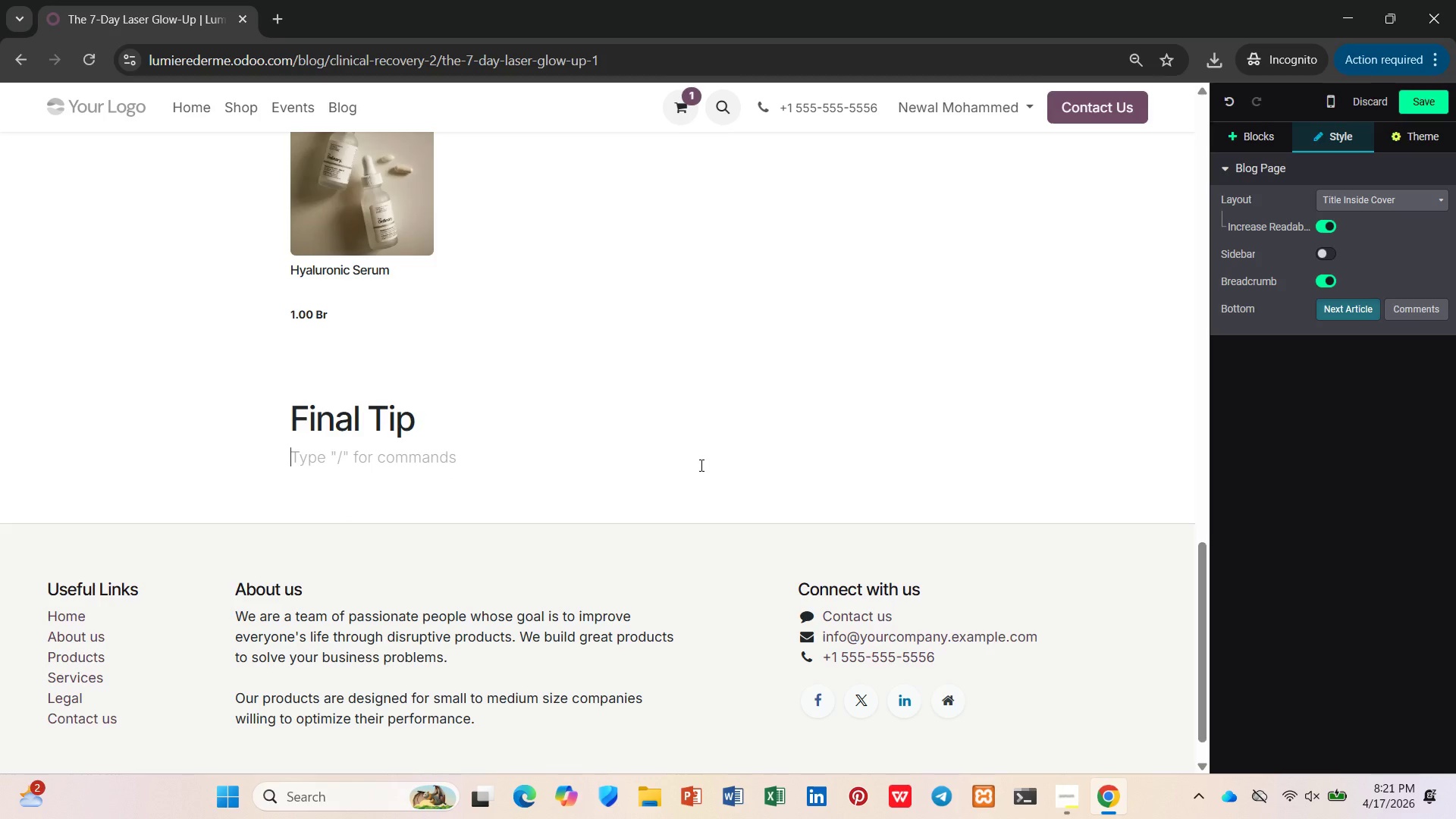 
type(Wera)
key(Backspace)
key(Backspace)
type(ar SPR)
key(Backspace)
type(F 50 every singl e)
key(Backspace)
type( day. Your new skin is beautifu; )
key(Backspace)
key(Backspace)
type(l - protect it.)
 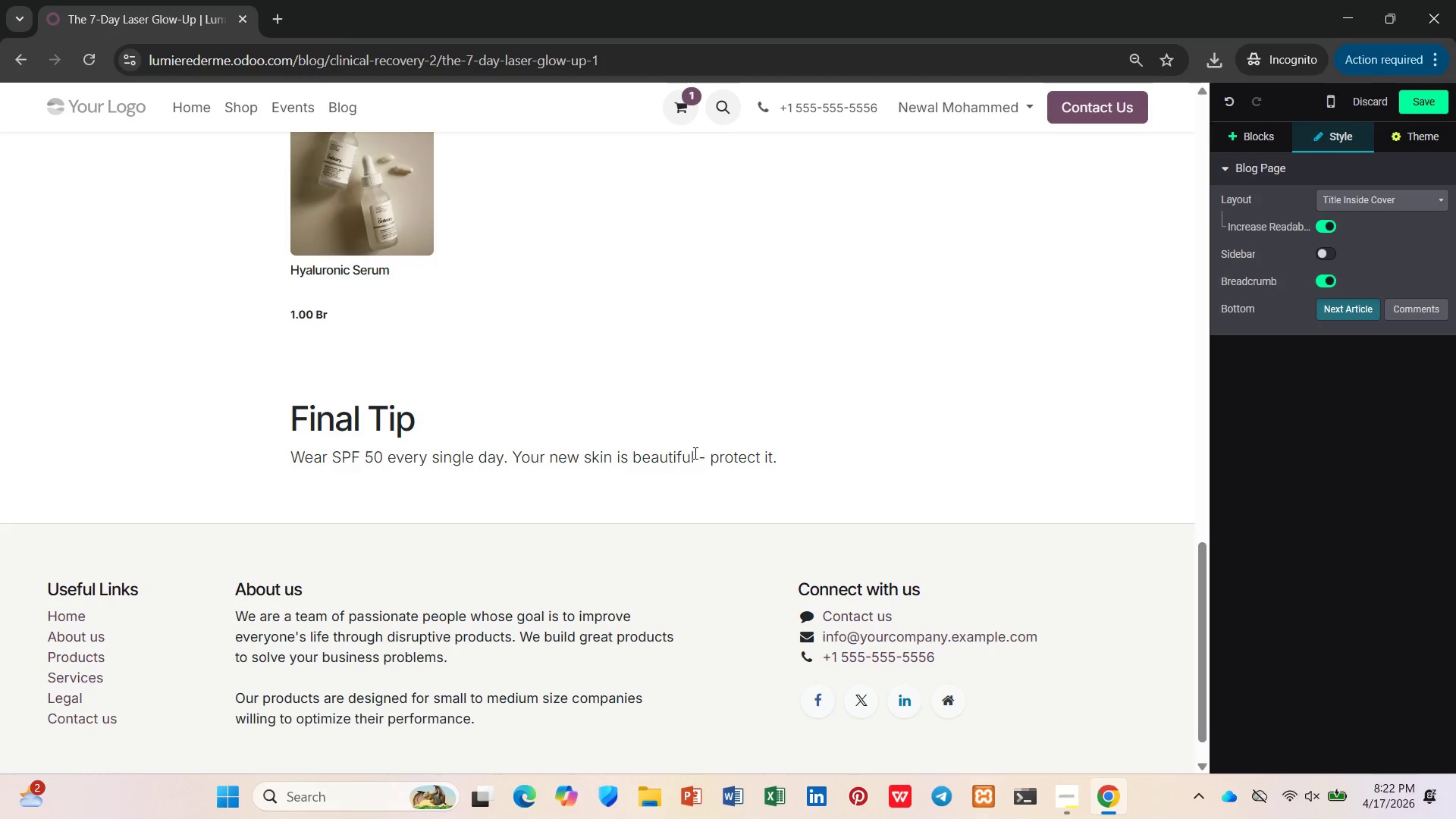 
scroll: coordinate [636, 378], scroll_direction: up, amount: 9.0
 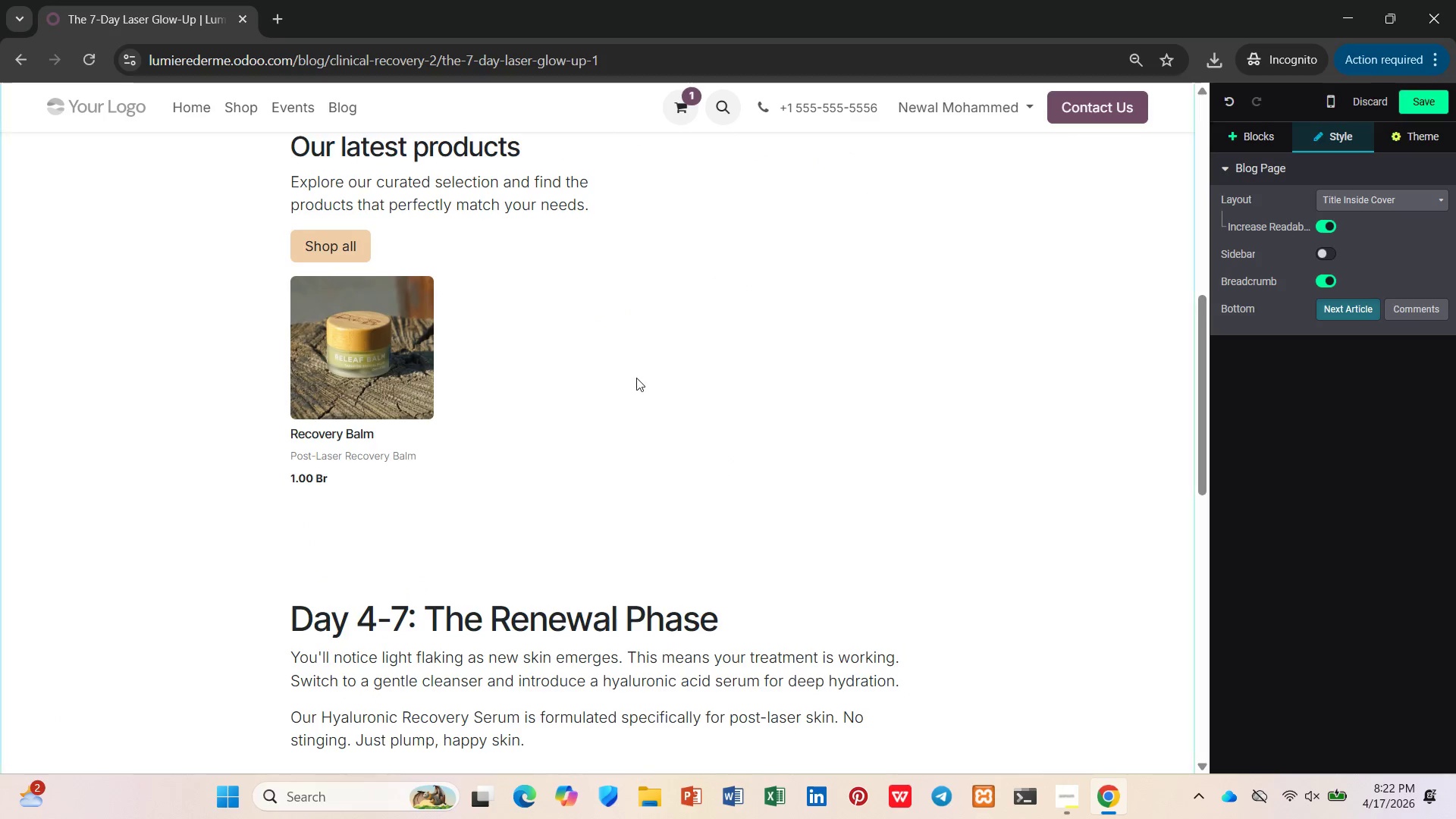 
scroll: coordinate [636, 378], scroll_direction: down, amount: 5.0
 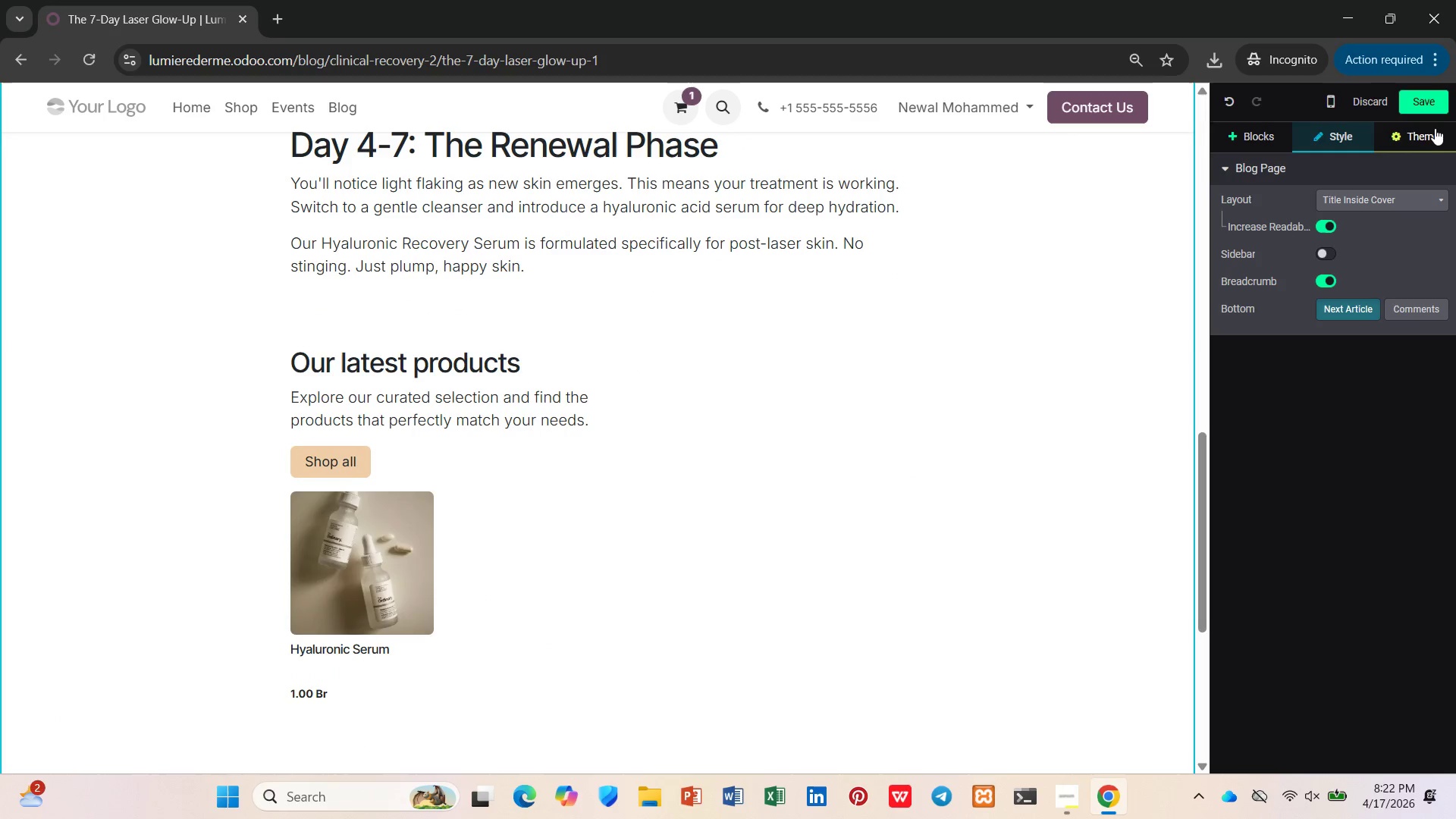 
left_click([1426, 105])
 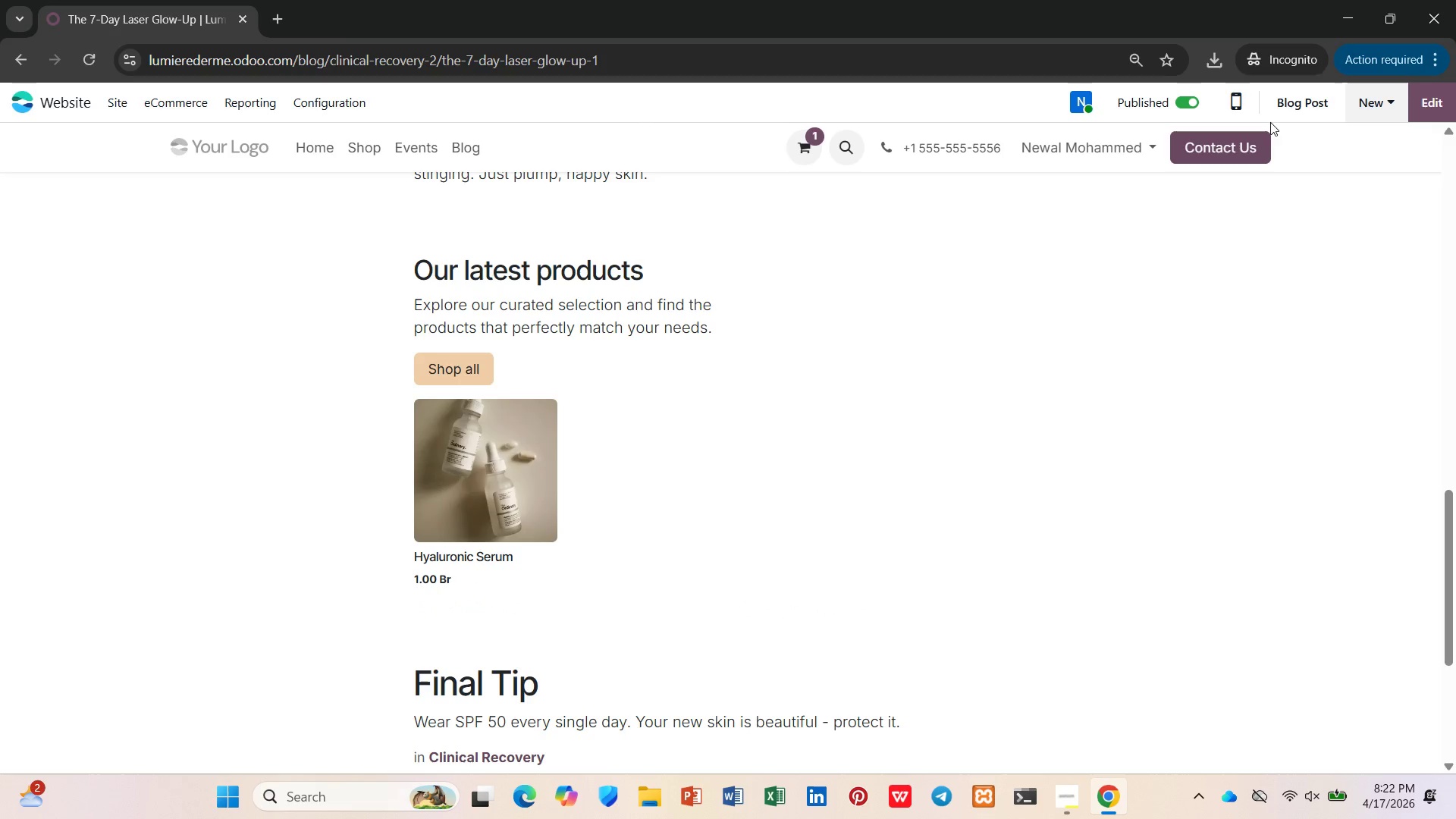 
wait(5.97)
 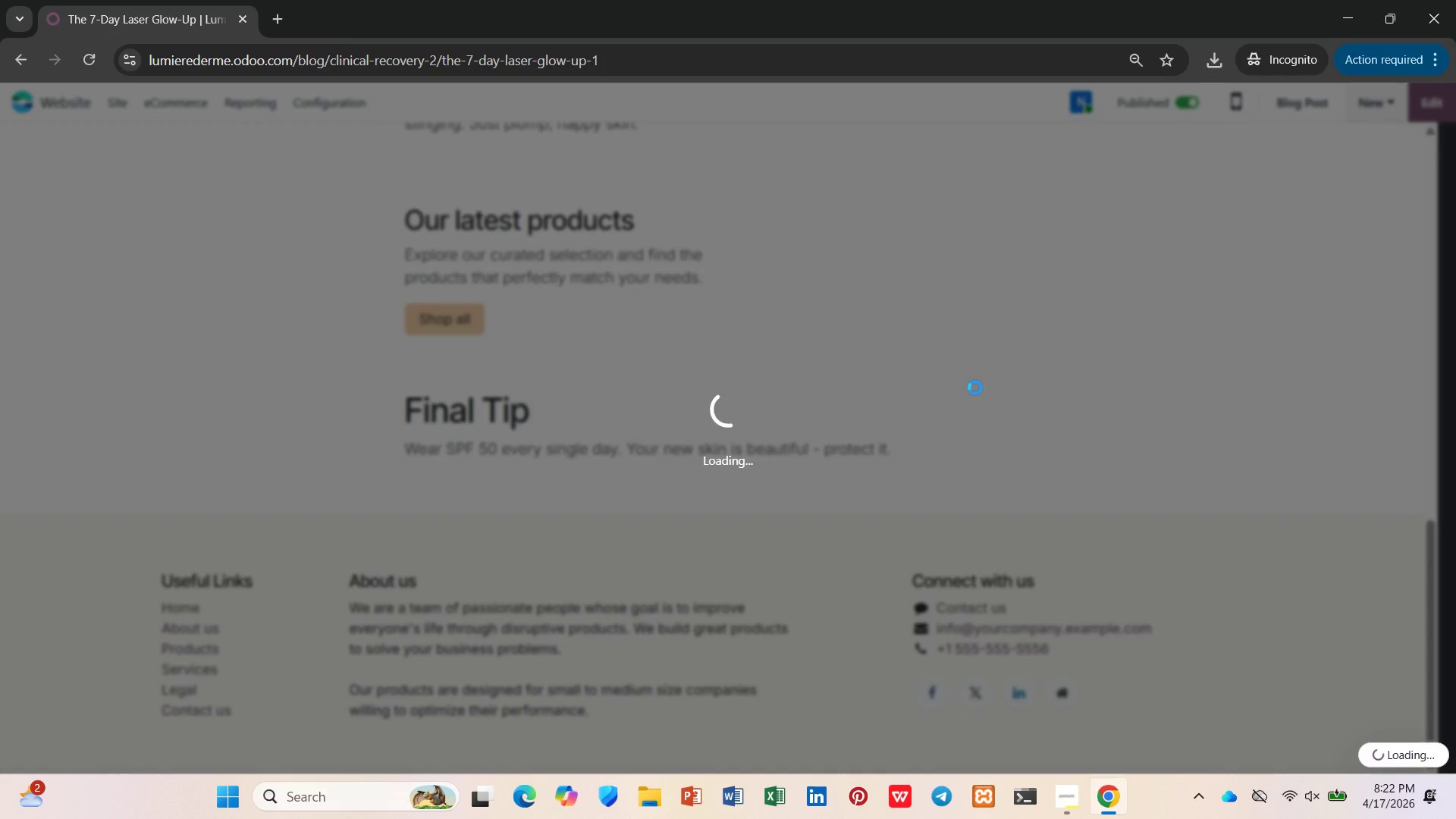 
left_click([1397, 104])
 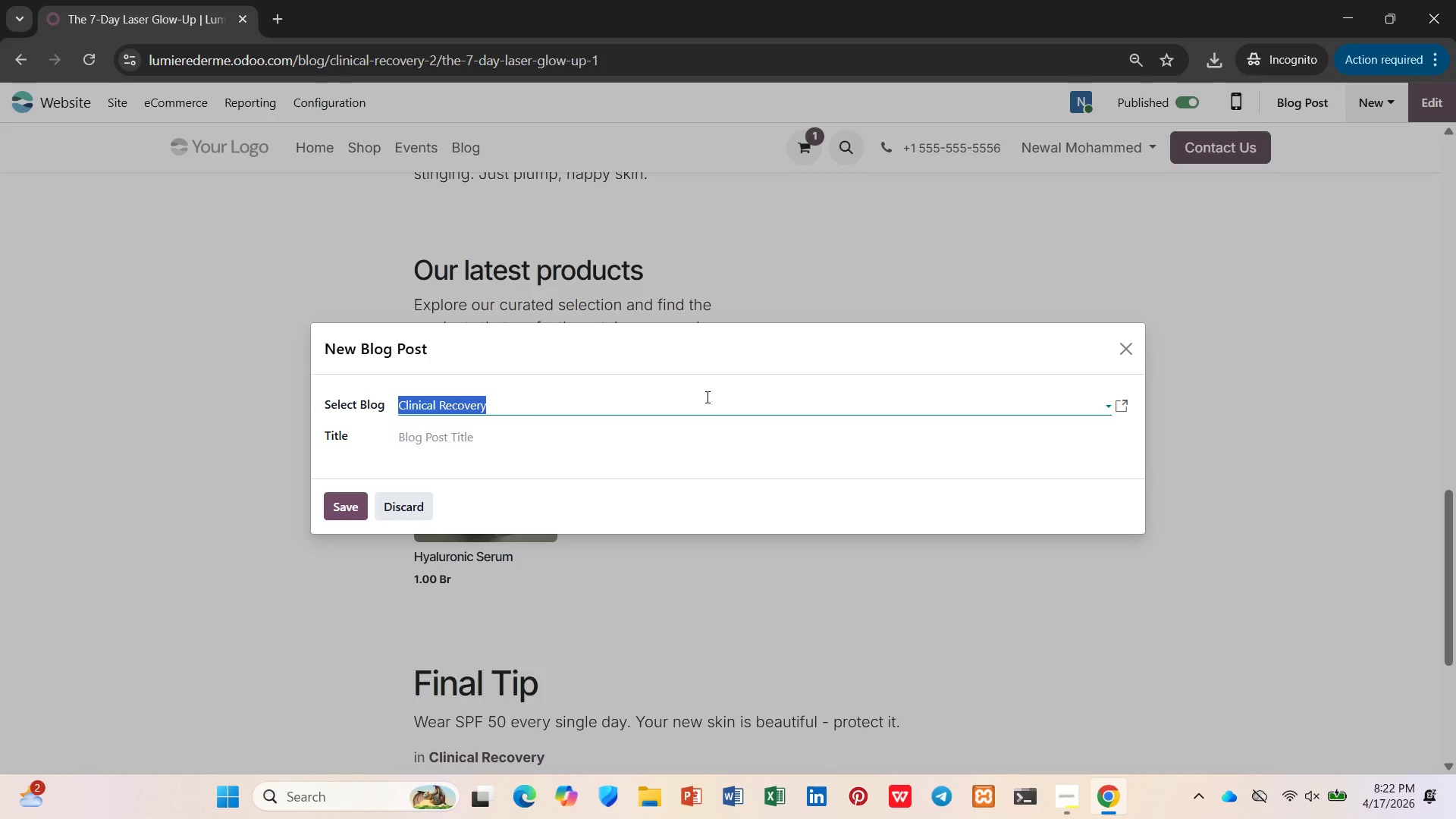 
wait(10.34)
 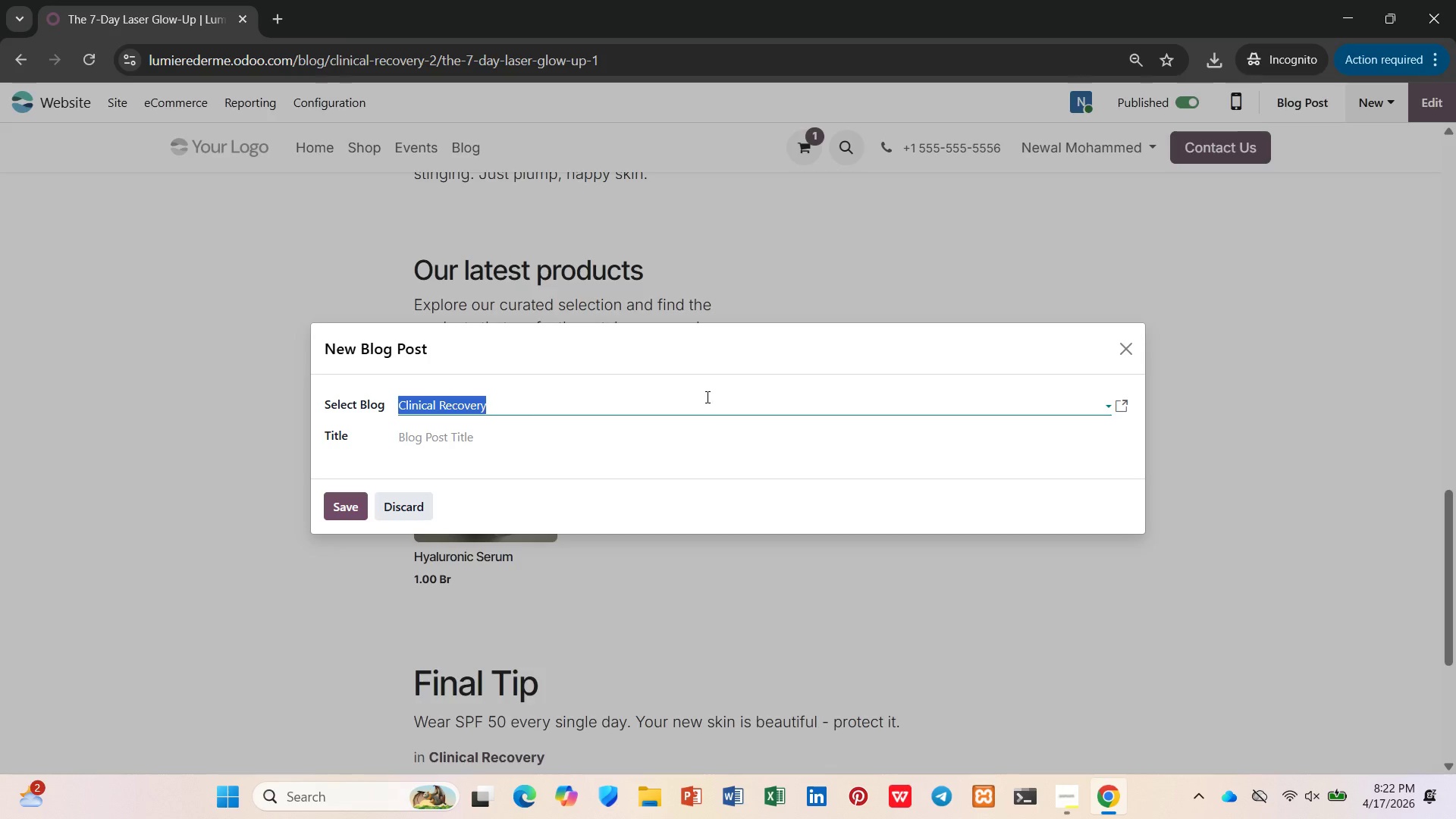 
left_click([500, 440])
 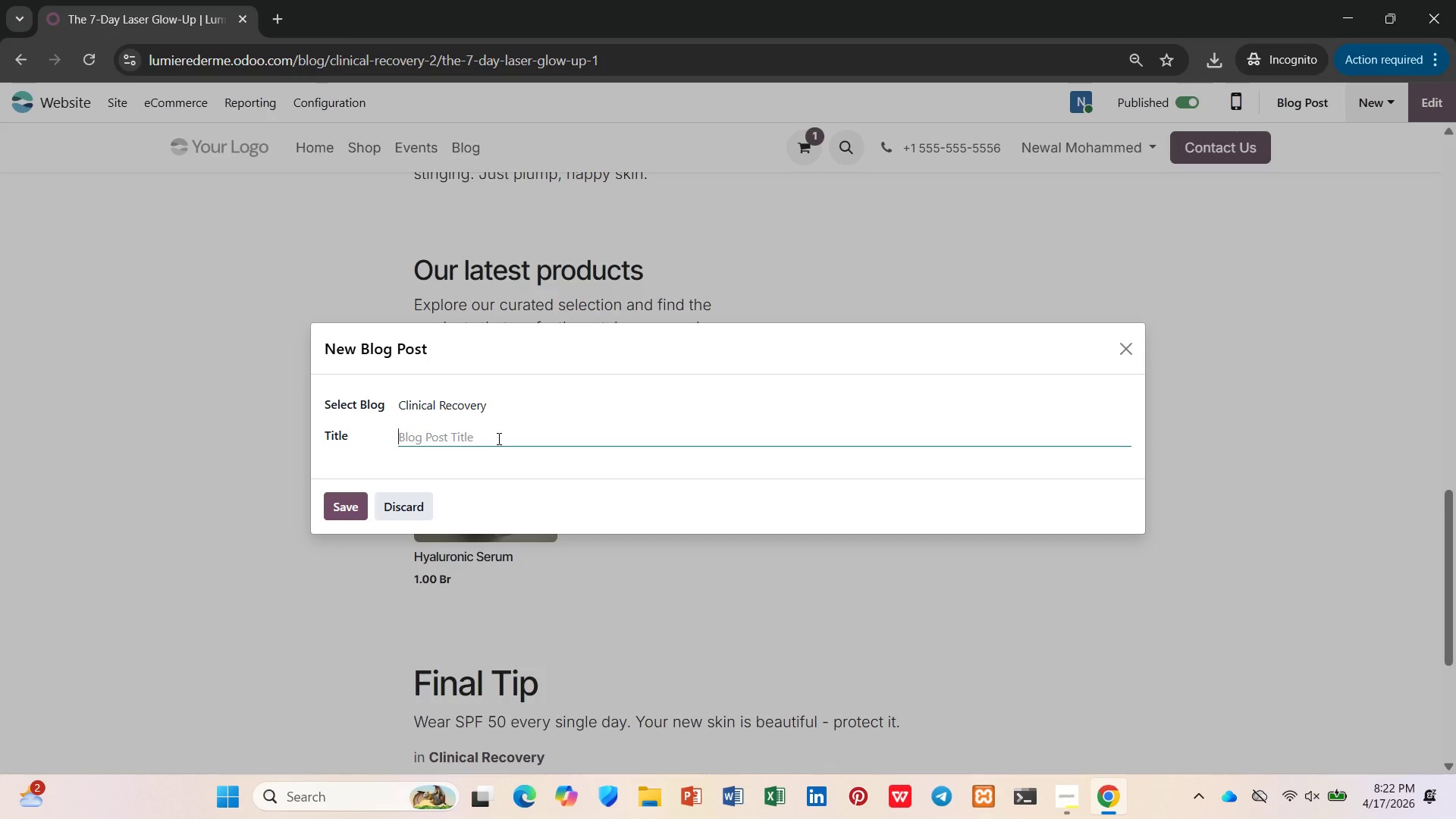 
type(Why your )
key(Backspace)
key(Backspace)
key(Backspace)
key(Backspace)
key(Backspace)
type(You Serum May)
key(Backspace)
type(tters Post-pe)
key(Backspace)
key(Backspace)
type(Peel)
 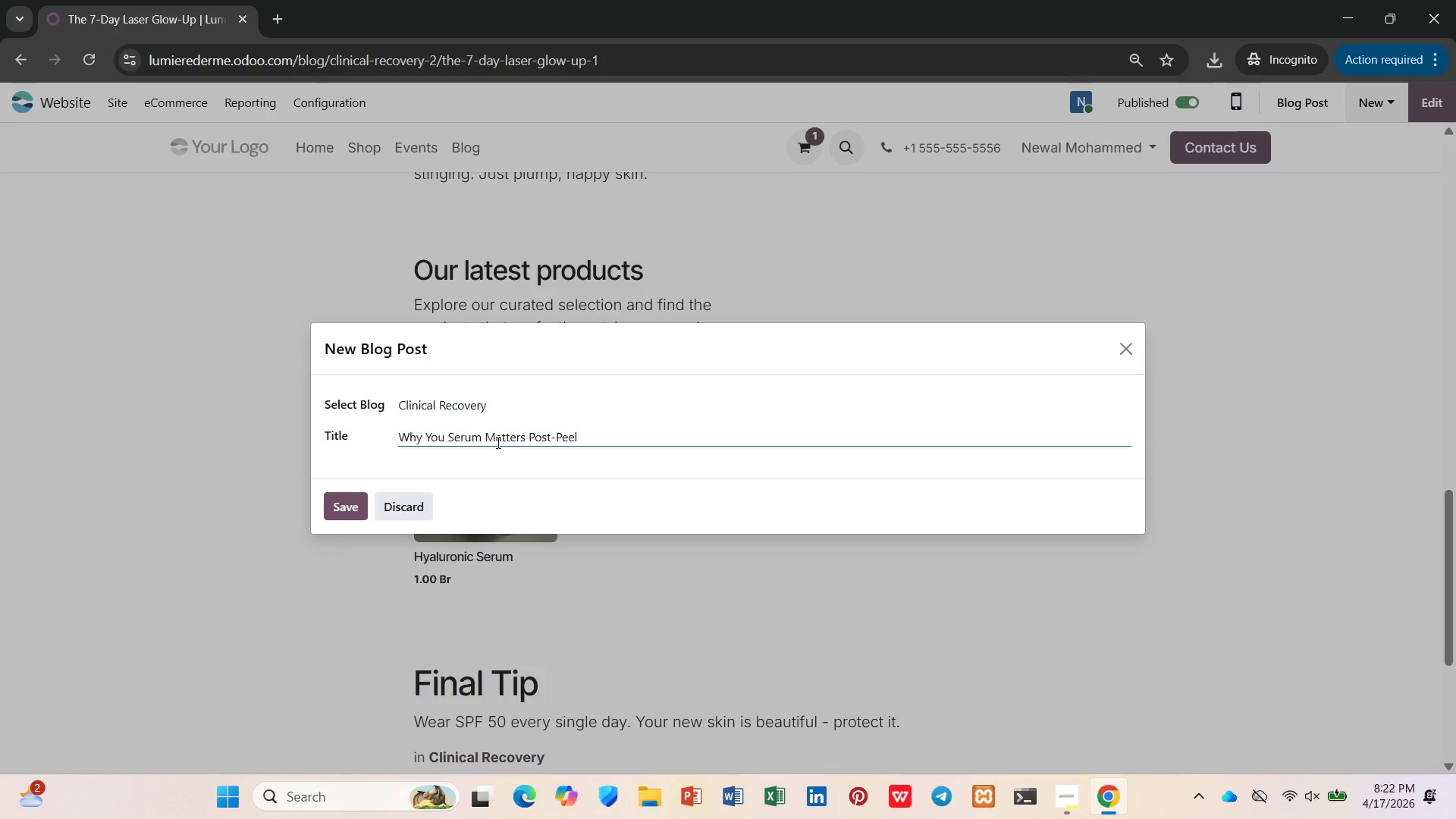 
 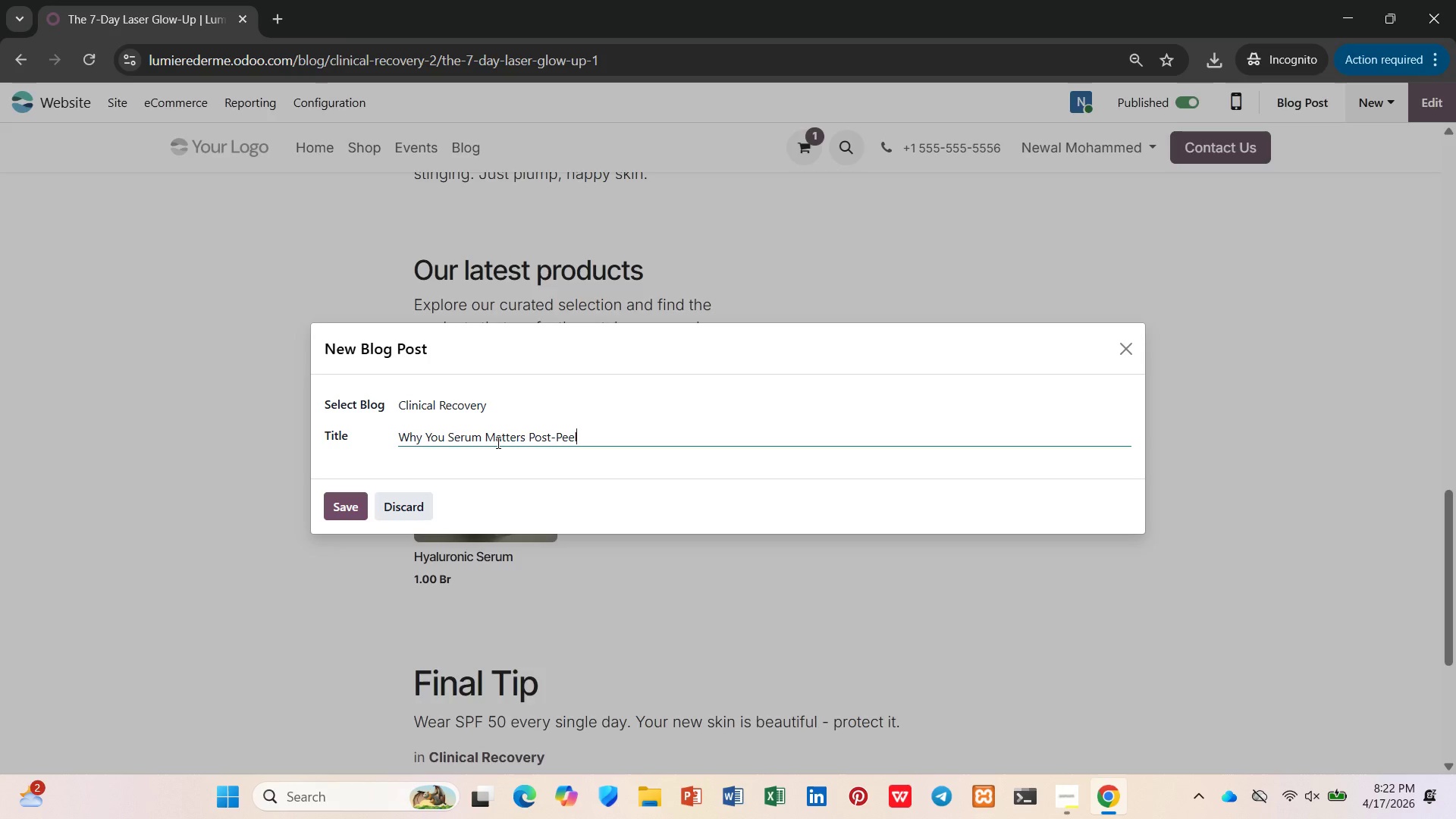 
key(Enter)
 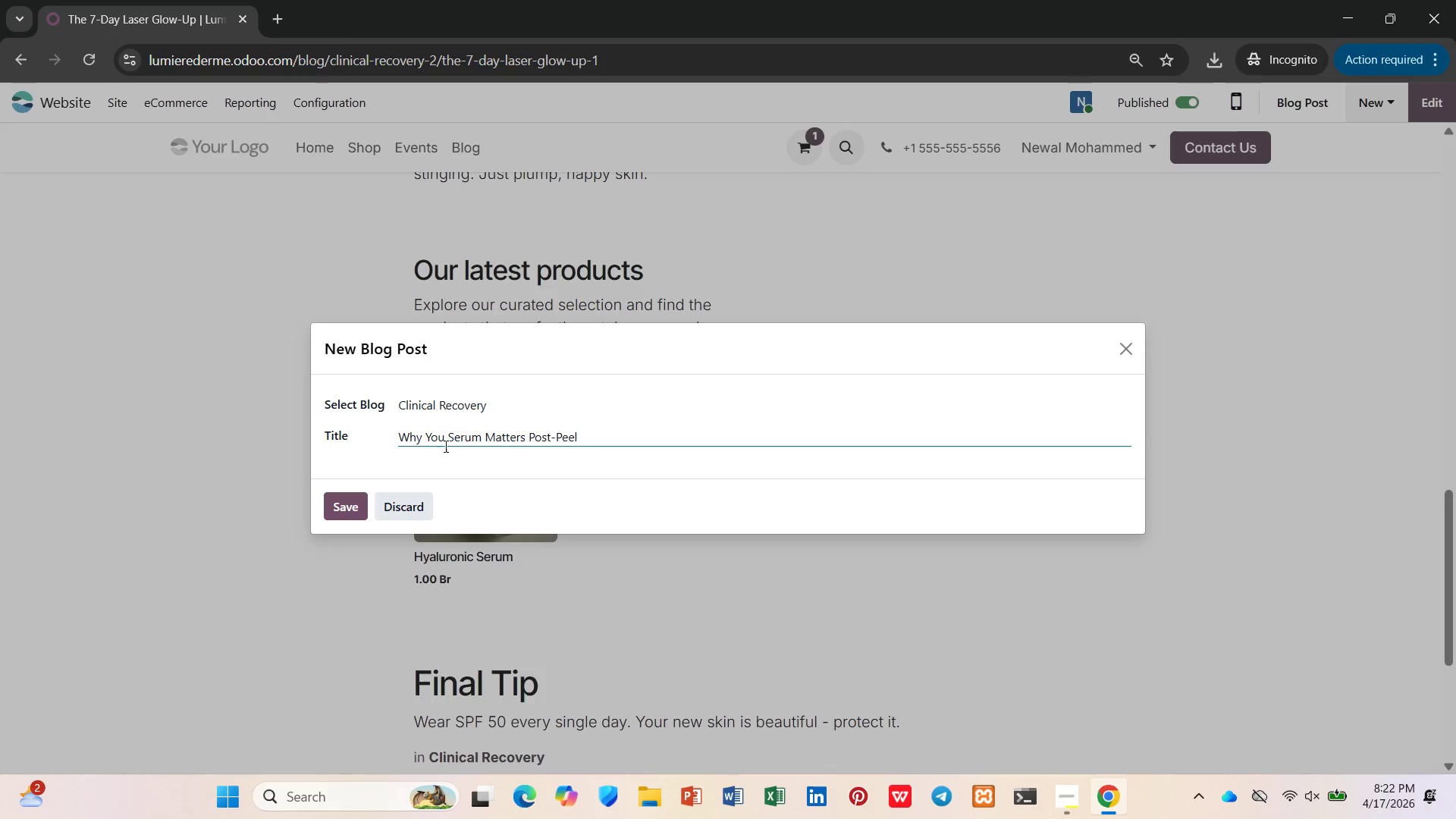 
left_click([334, 514])
 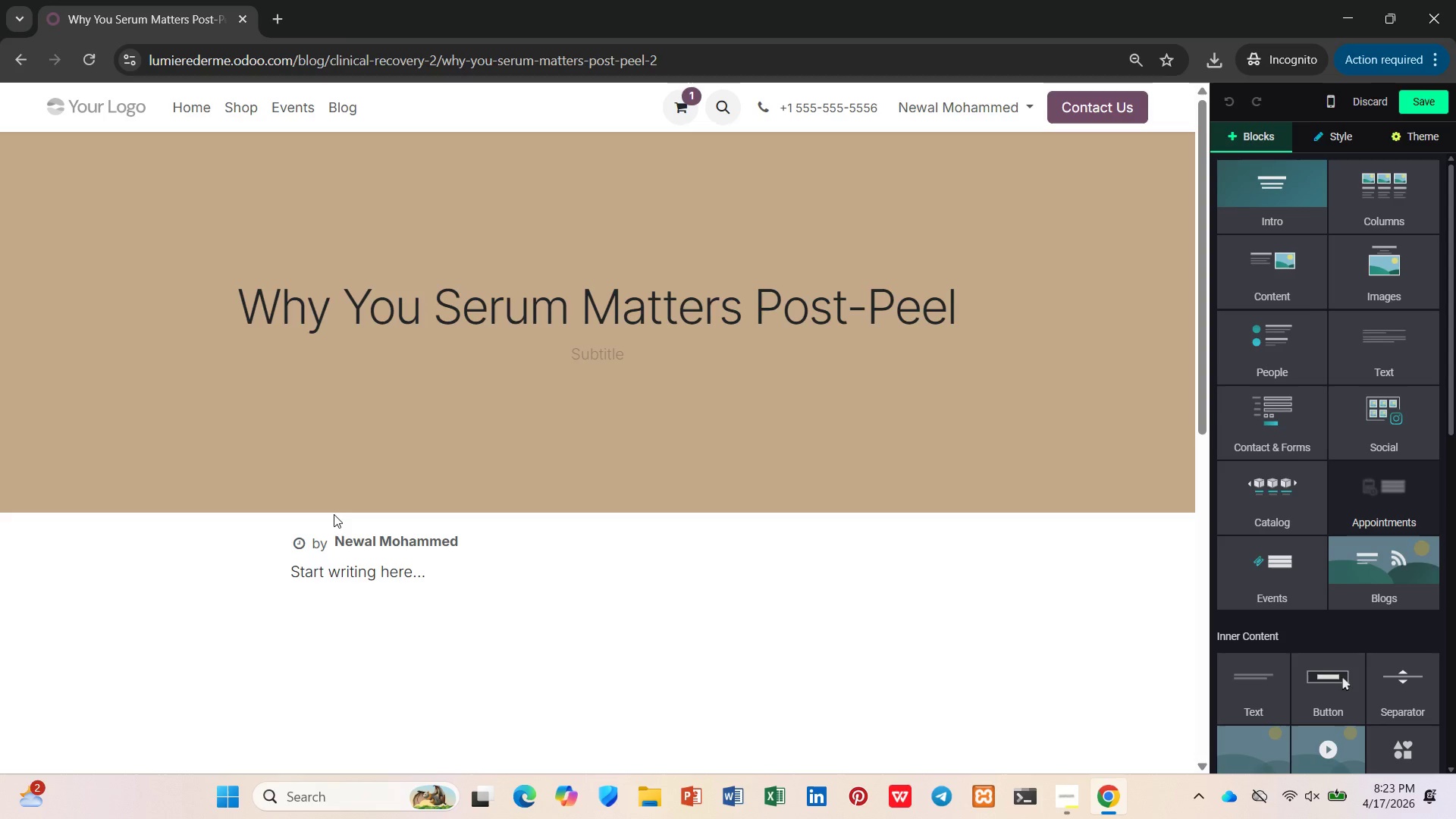 
wait(29.3)
 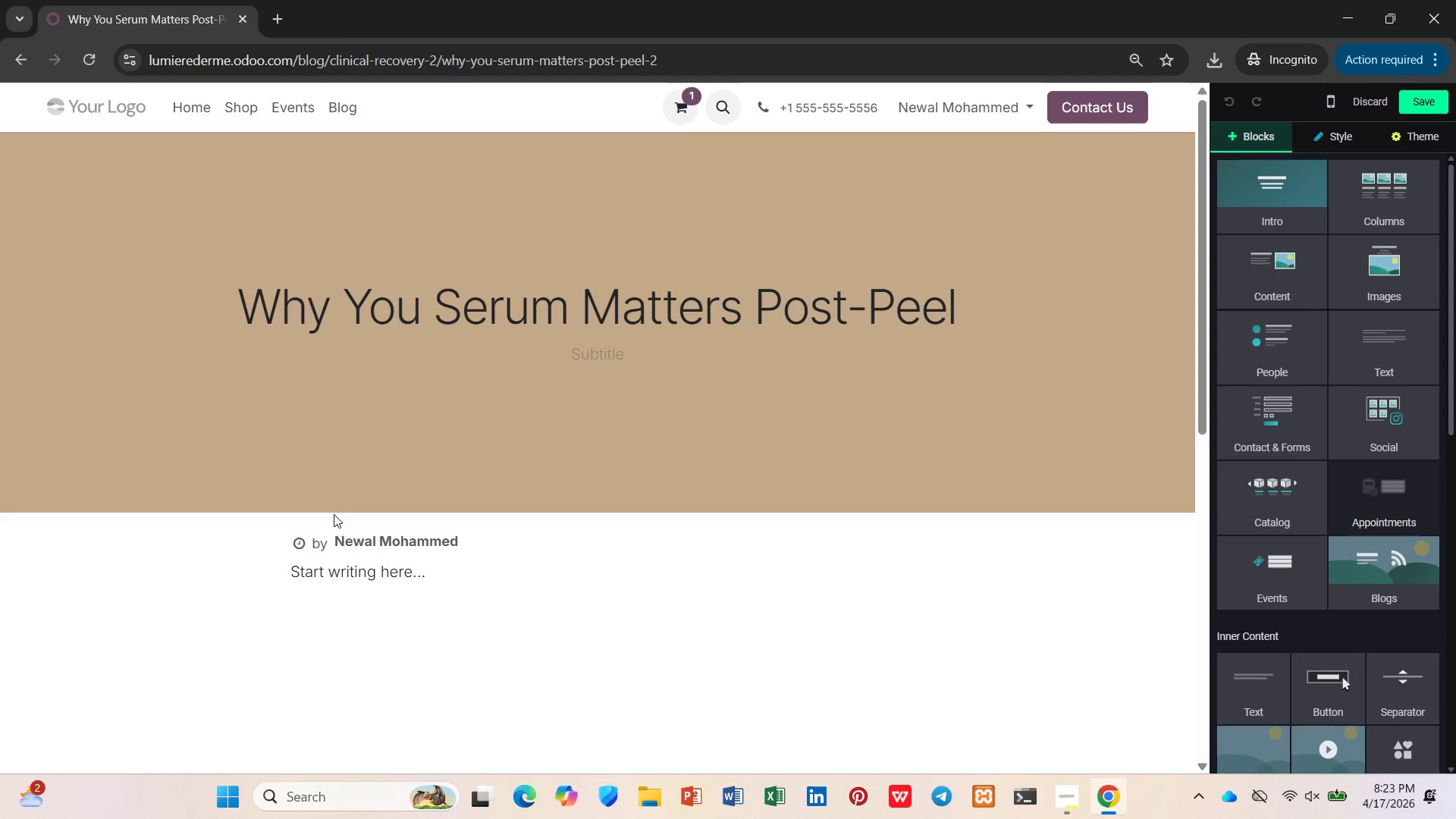 
left_click([497, 568])
 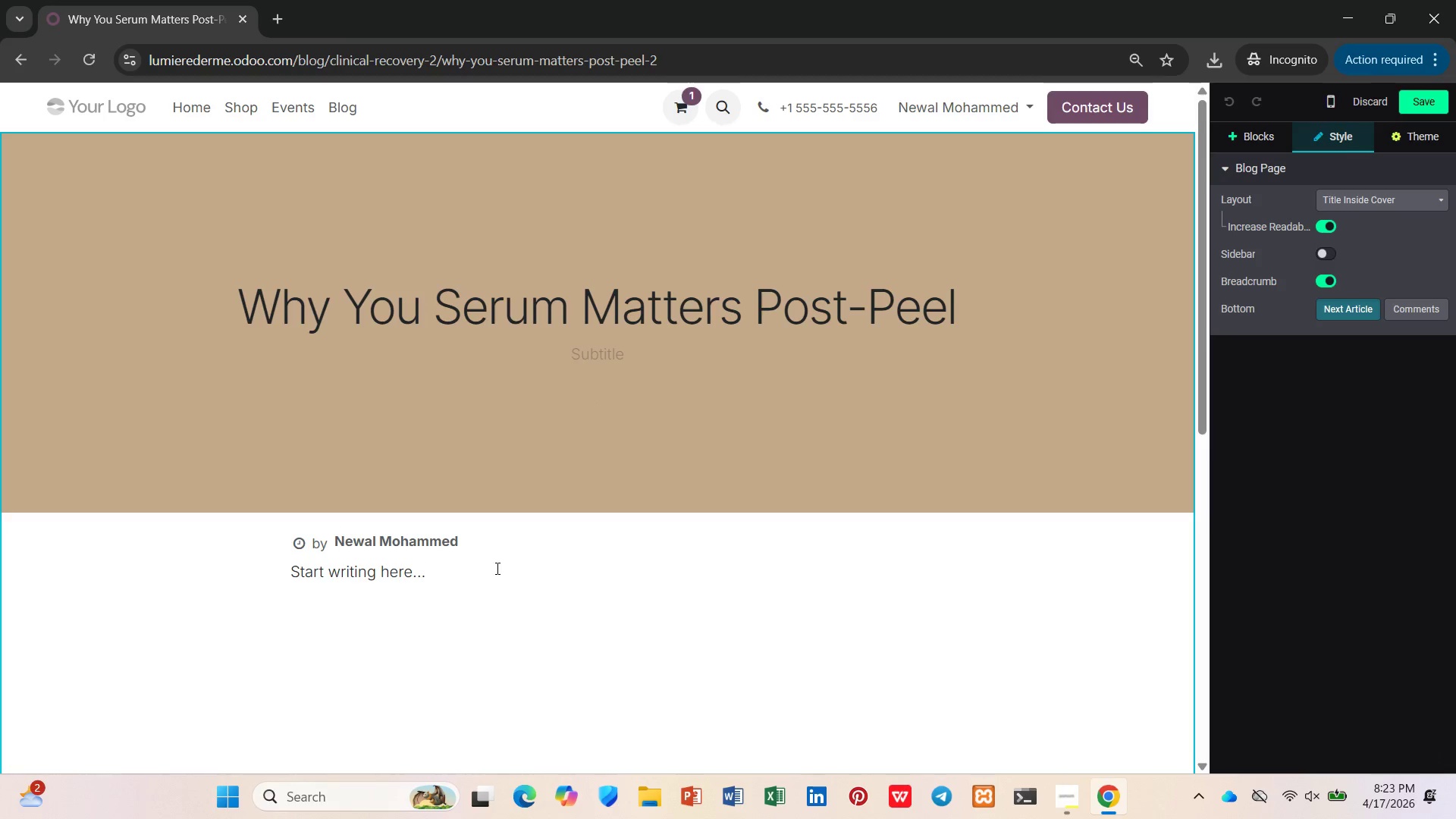 
left_click_drag(start_coordinate=[487, 571], to_coordinate=[284, 595])
 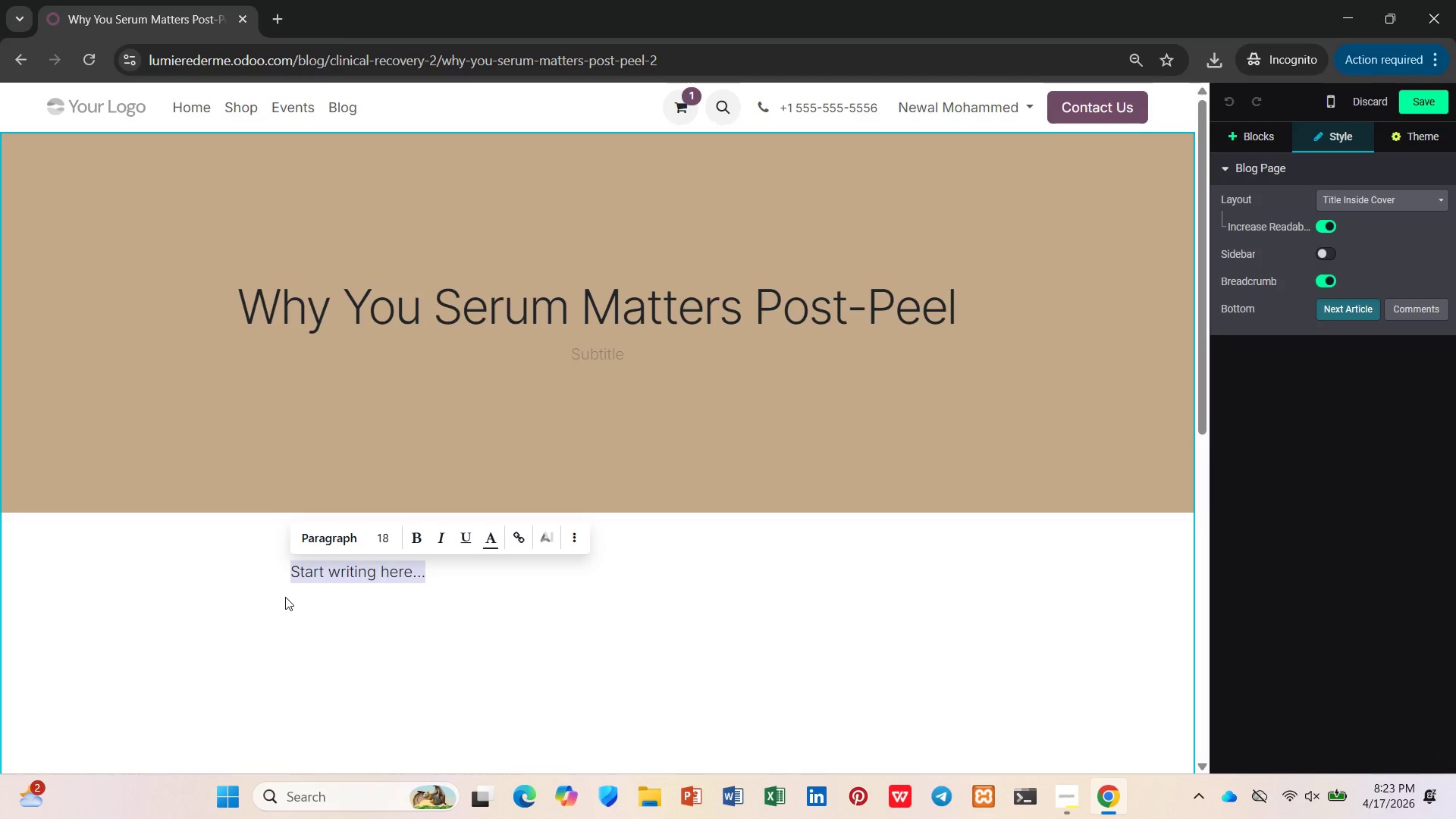 
key(Backspace)
 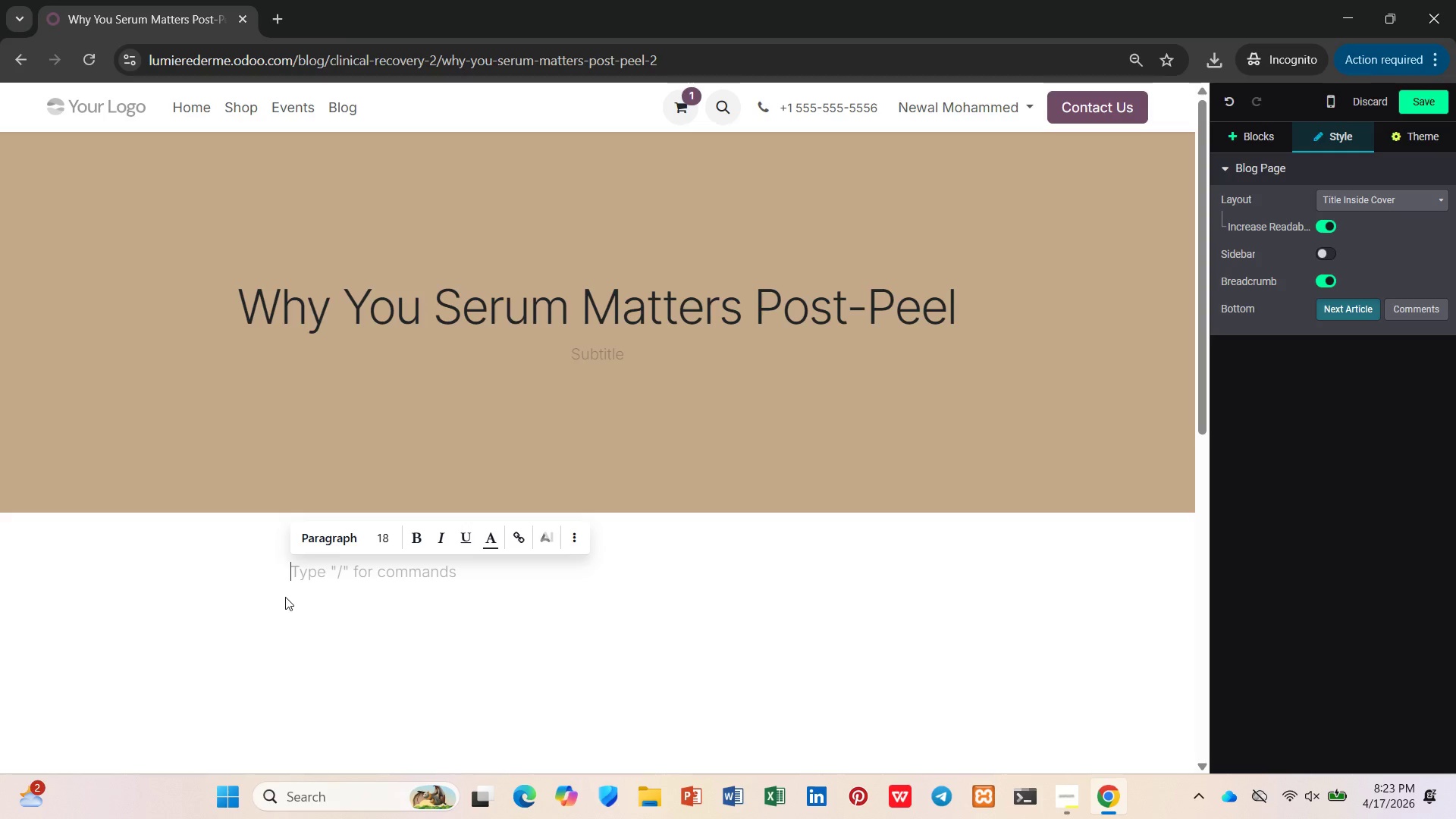 
type(/h2)
 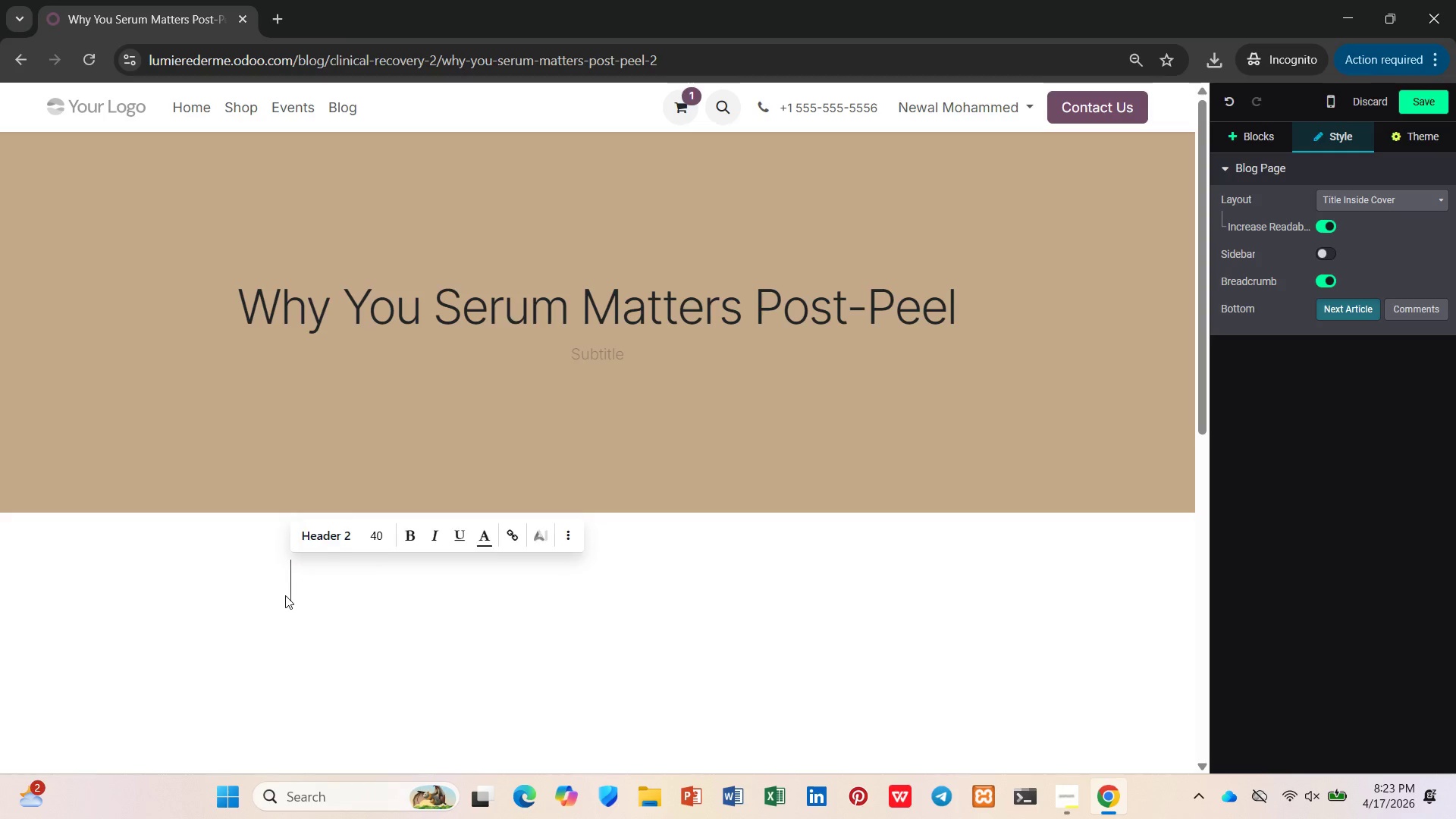 
key(Enter)
 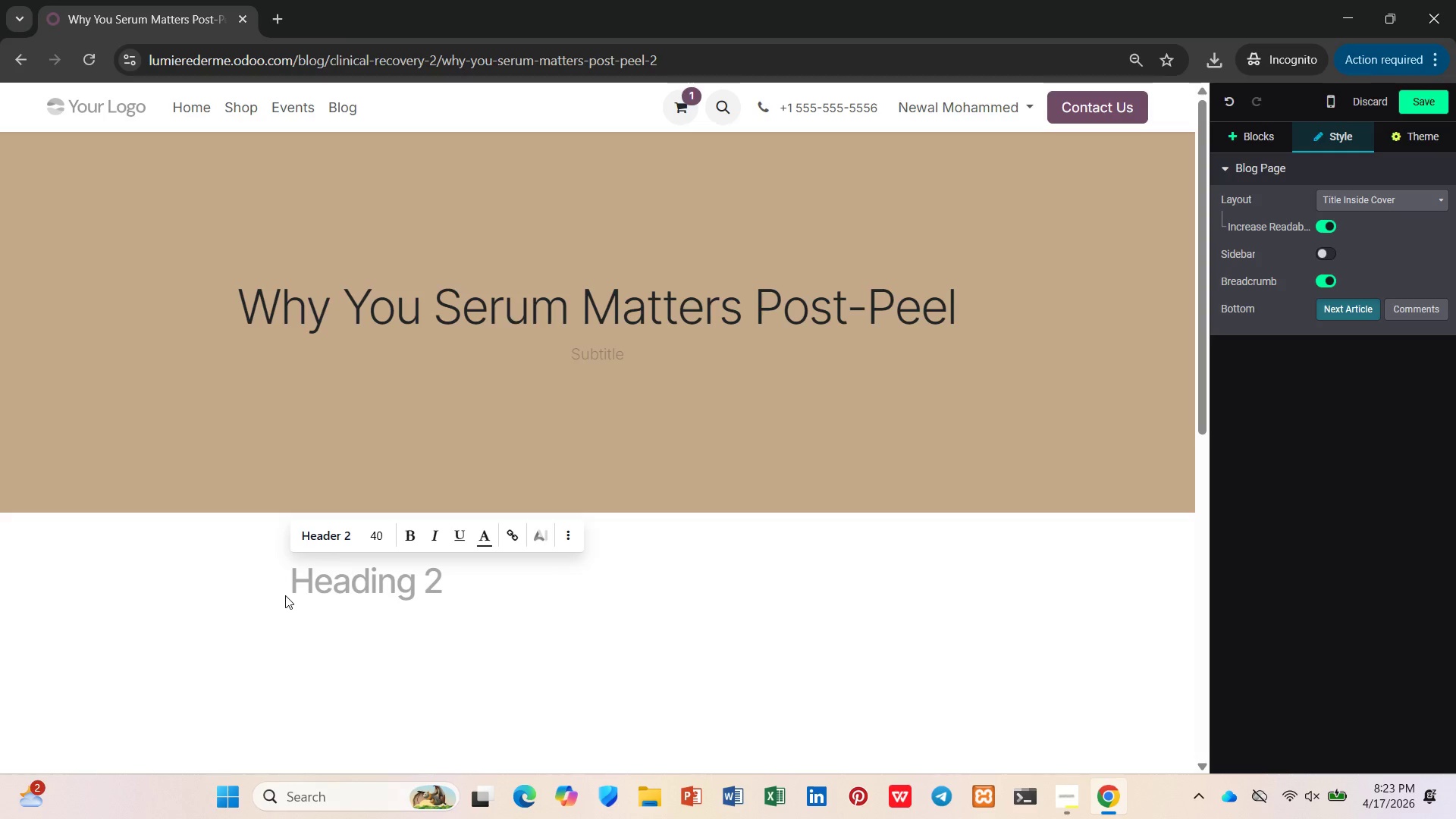 
type(The Science of Post-Peel Skin)
 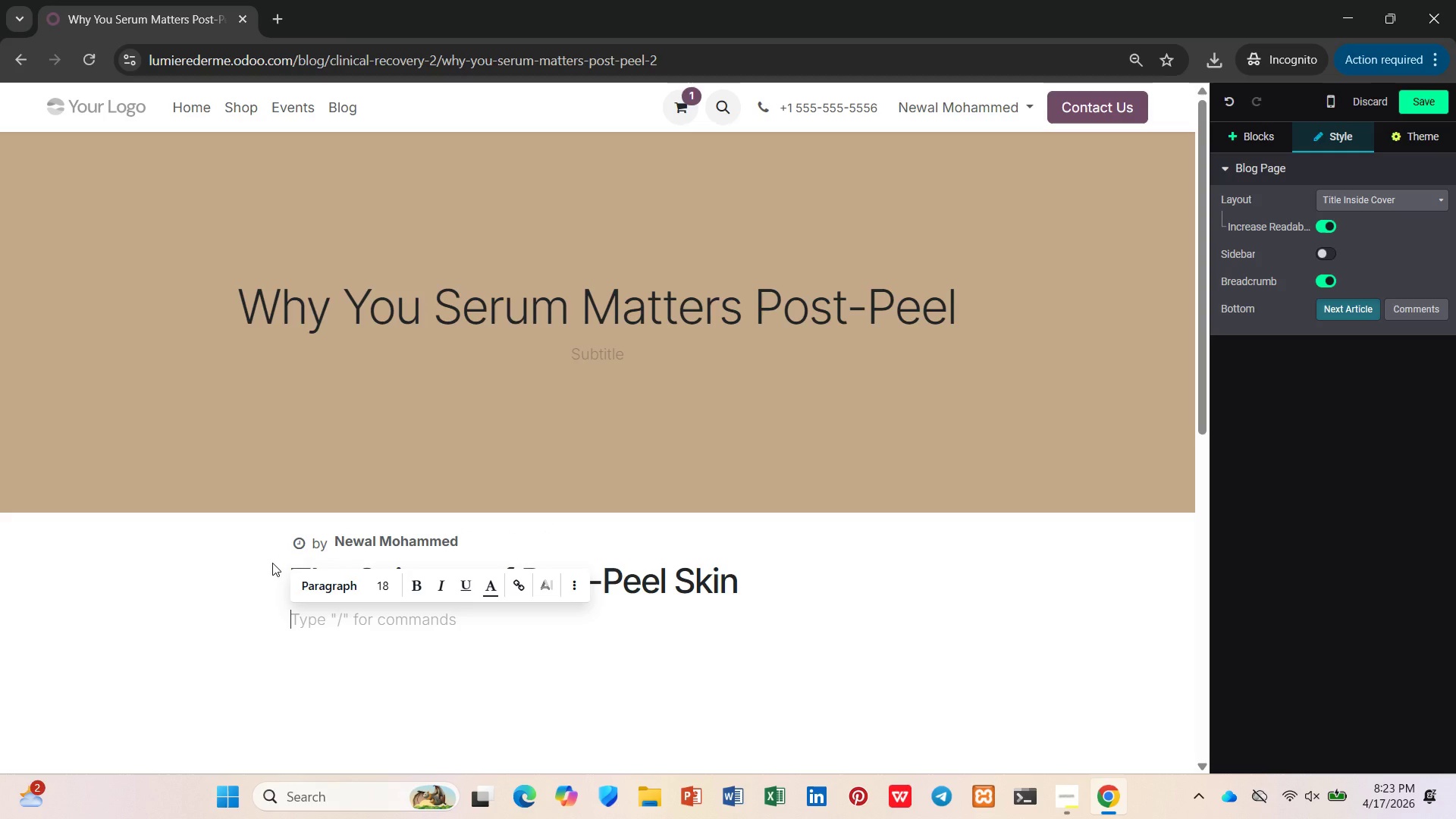 
 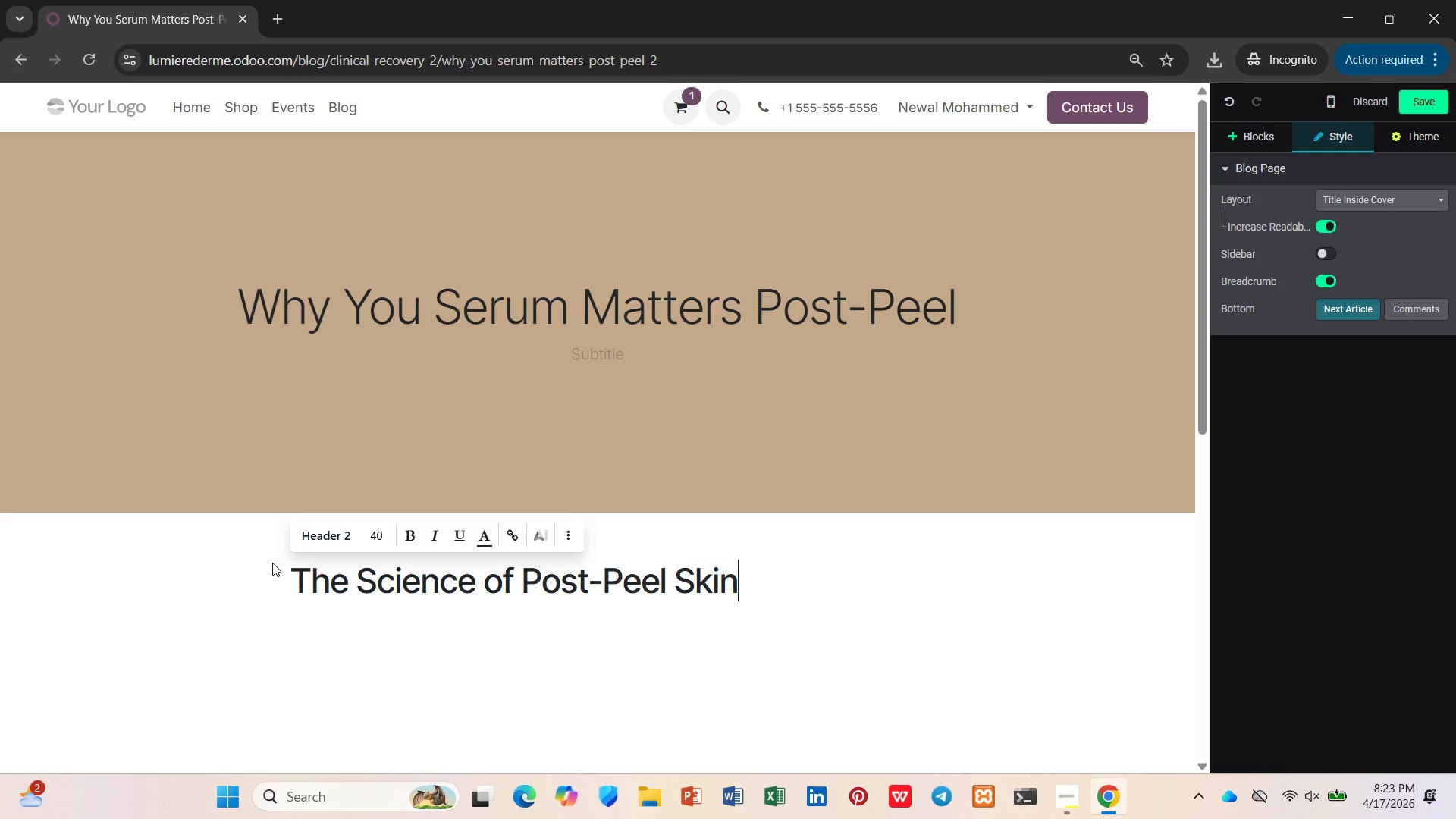 
key(Enter)
 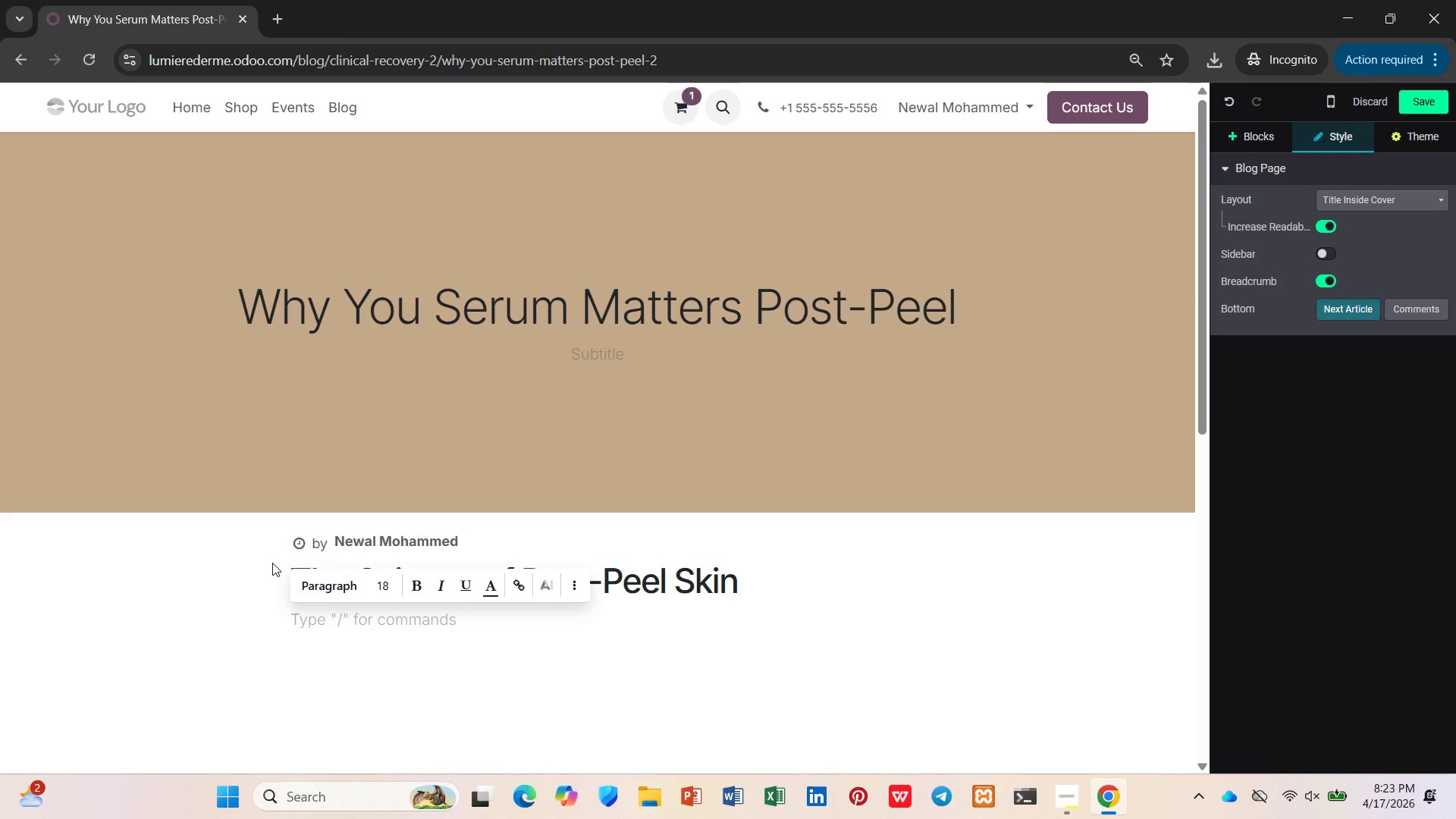 
type(A chemical peeo)
key(Backspace)
type(l revolves )
key(Backspace)
key(Backspace)
key(Backspace)
key(Backspace)
key(Backspace)
key(Backspace)
key(Backspace)
type(move )
key(Backspace)
type(s damaged )
 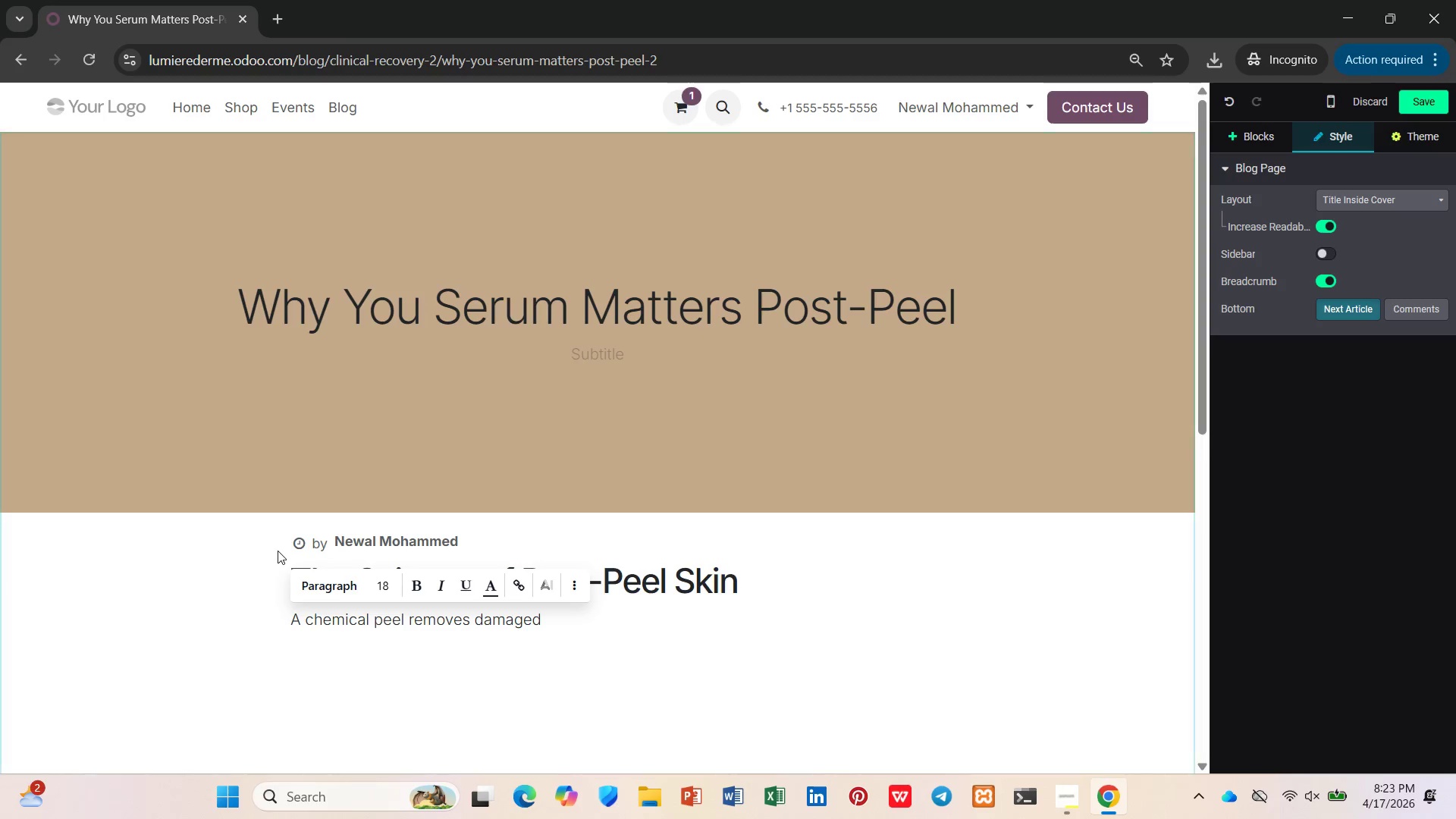 
type(outer layers, revealing fresh skin underneath.c )
key(Backspace)
key(Backspace)
type( Bu tthat new skin is vulnerable )
key(Backspace)
type(. Without the right serum, you risk is)
key(Backspace)
type(rritation, hyperpigmentation, and losing your results.)
 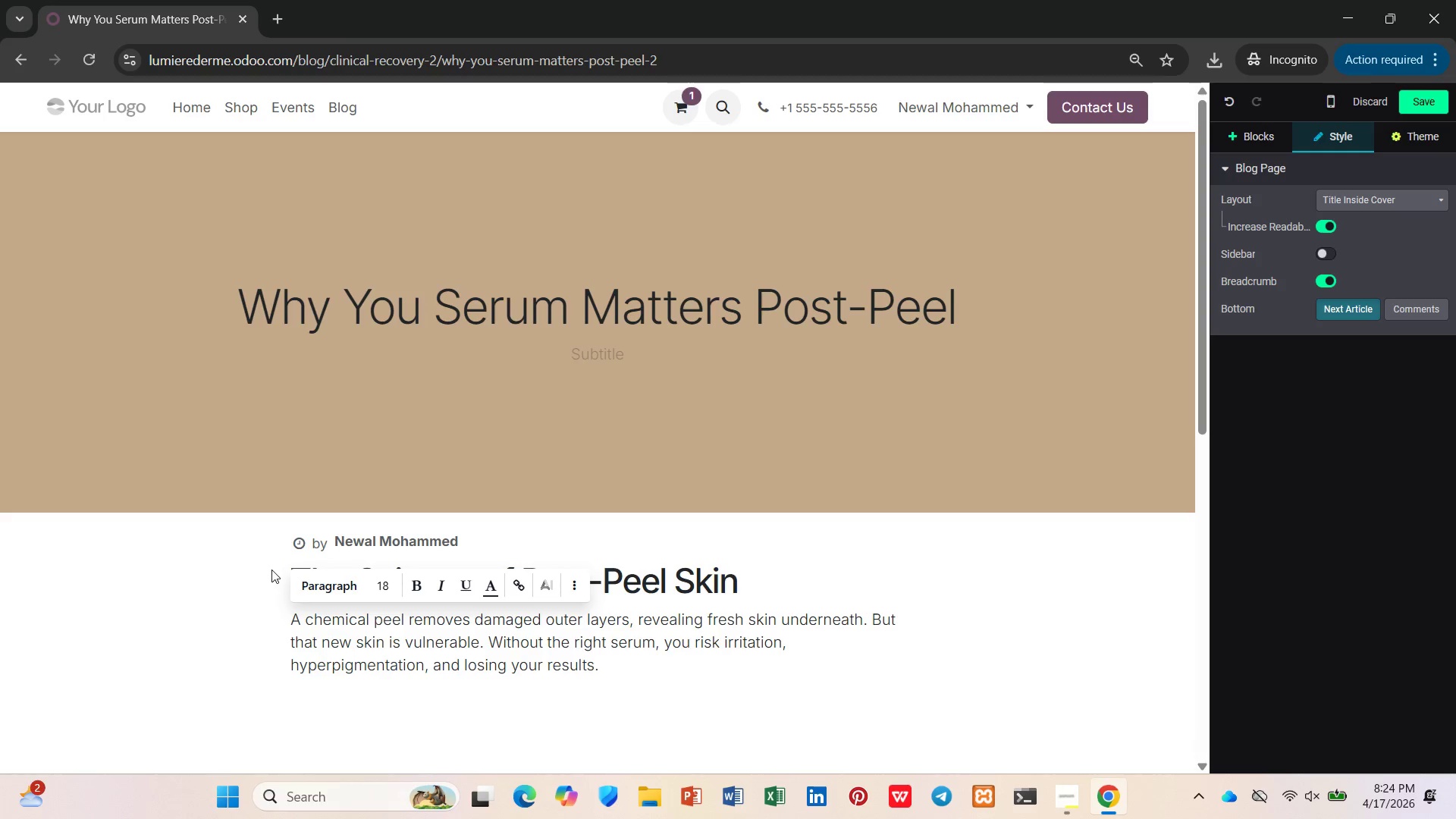 
key(Enter)
 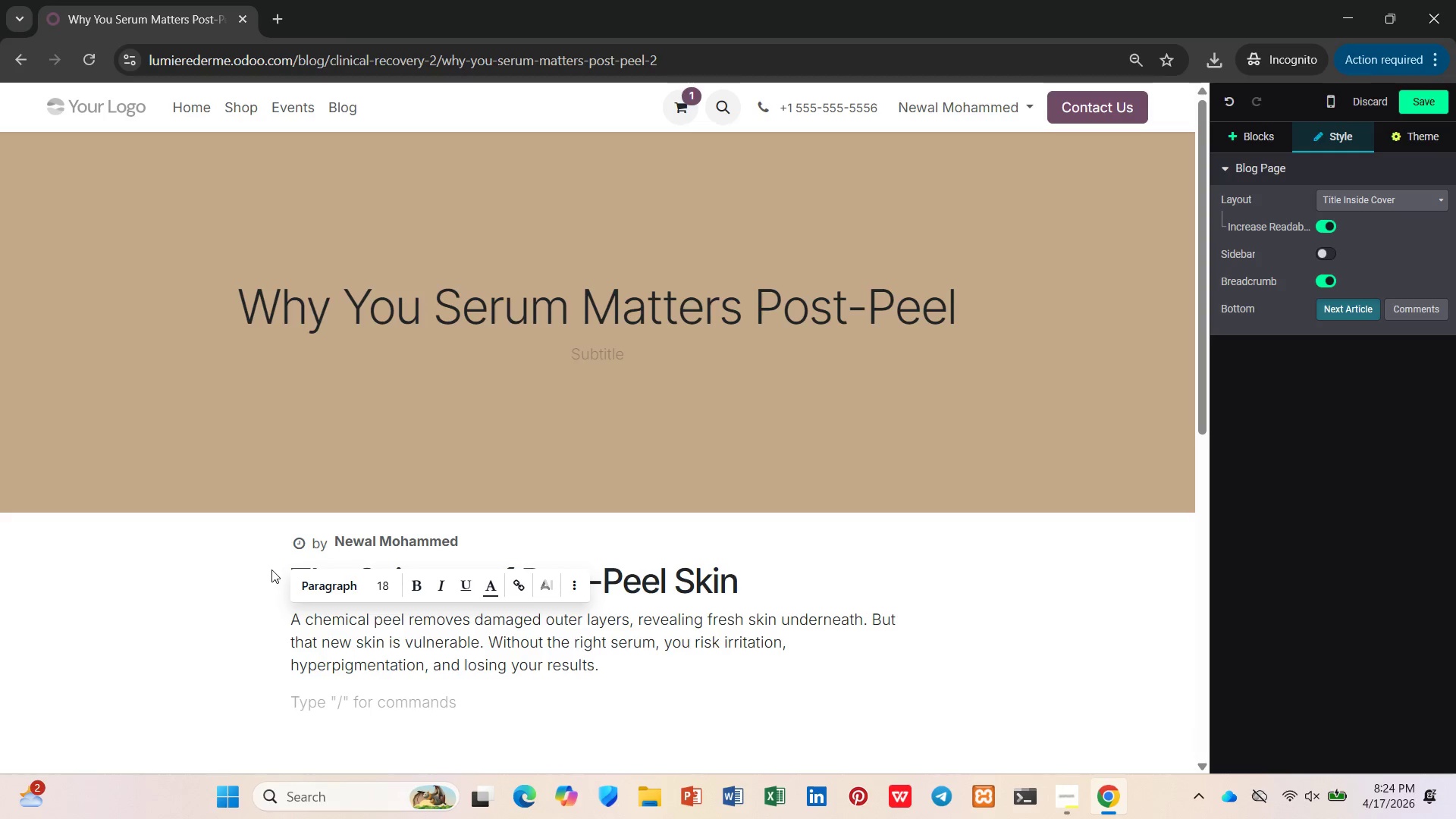 
type(The right serum does the)
key(Backspace)
type(ree things: hydrates deeply, calms inflammation)
 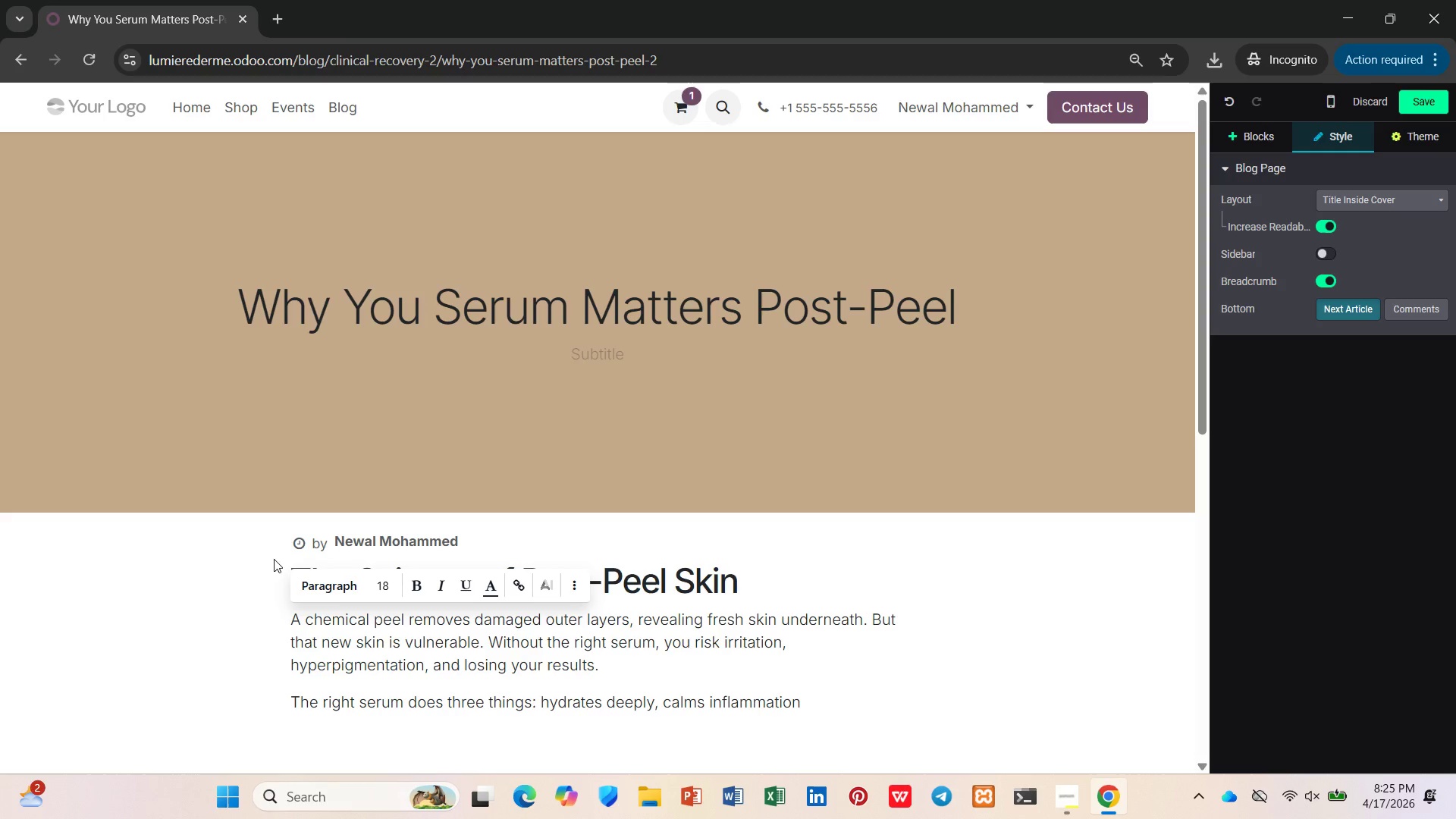 
wait(27.49)
 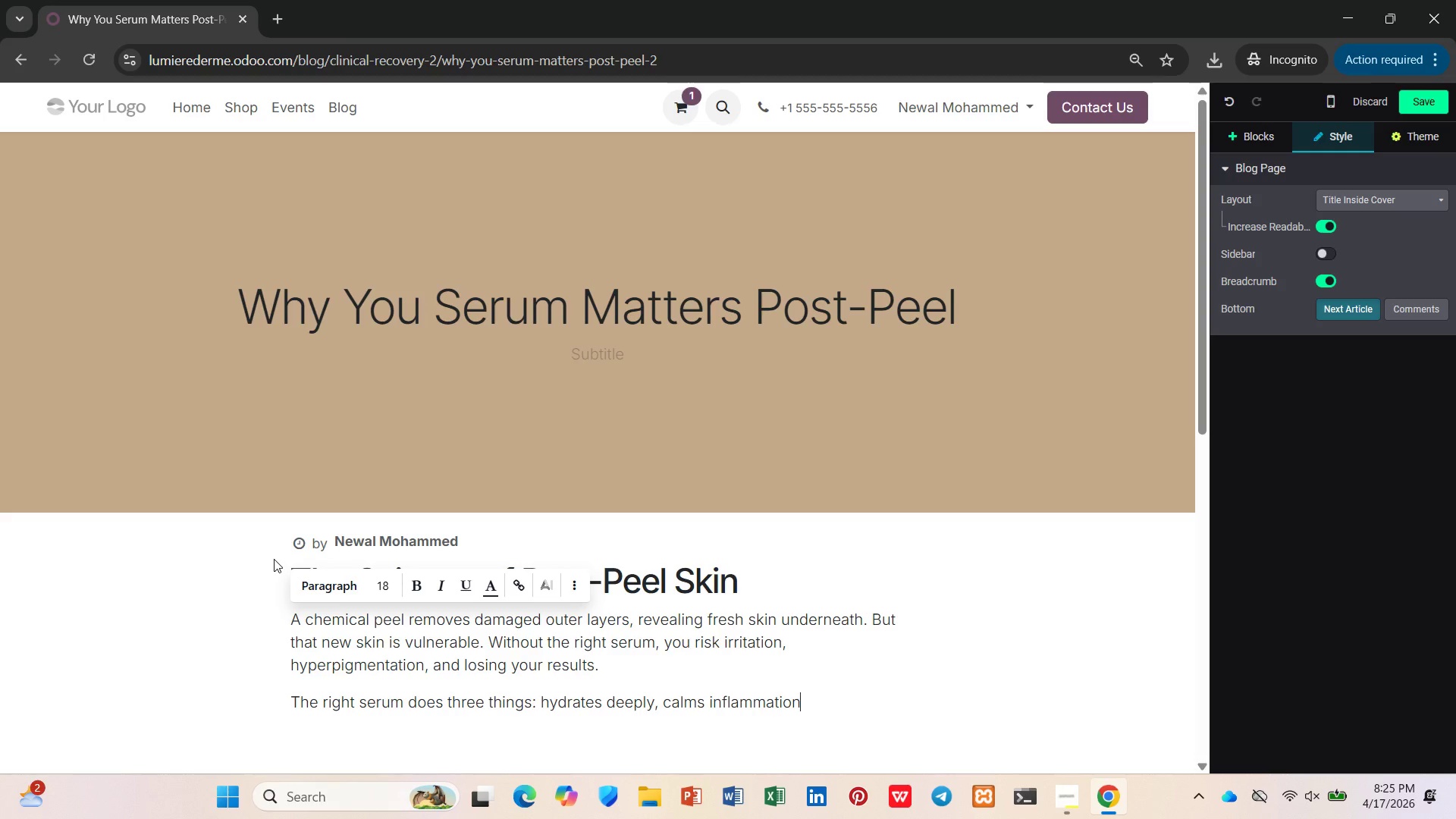 
type(, and supports barrier repair.)
 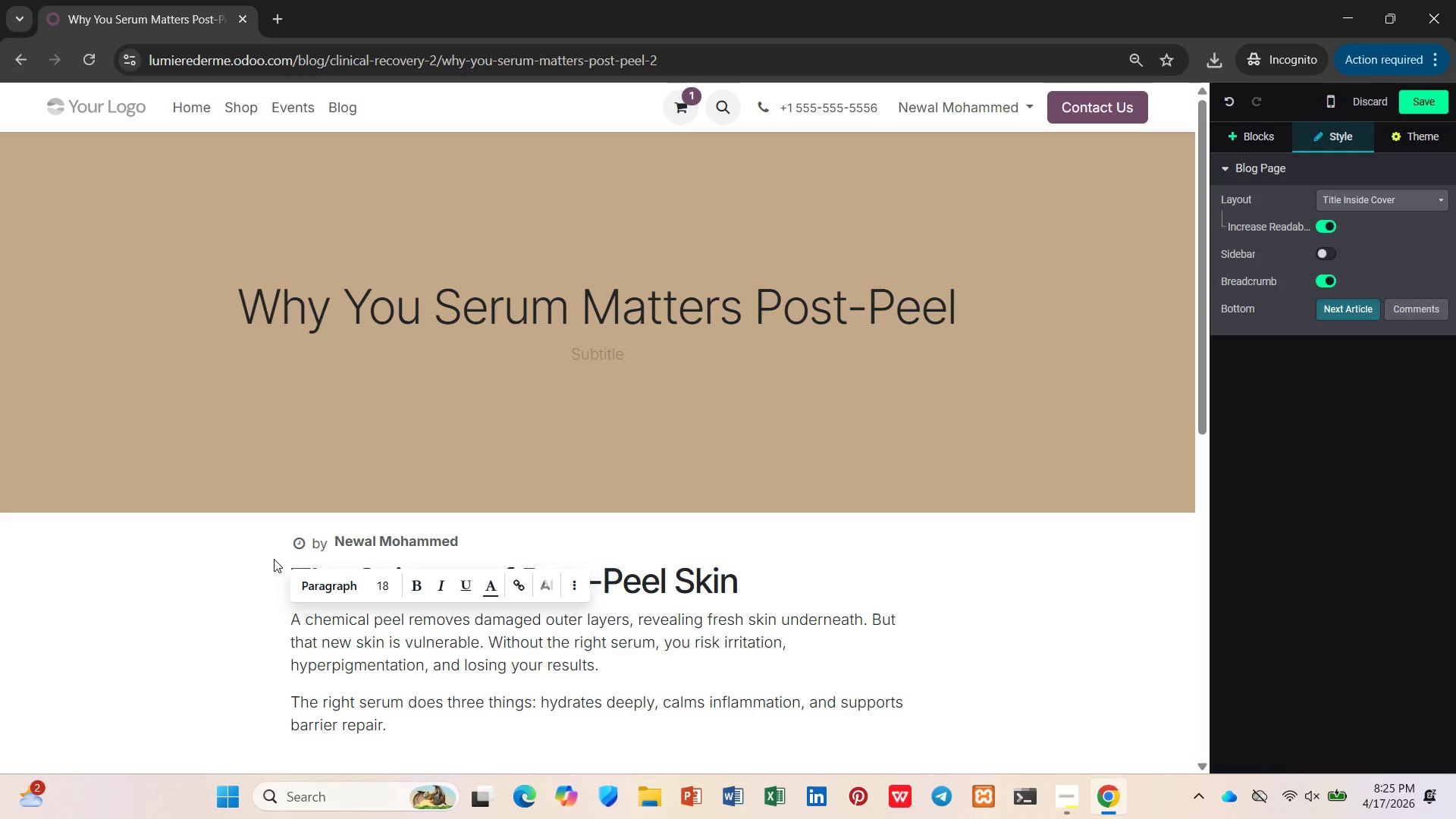 
wait(6.39)
 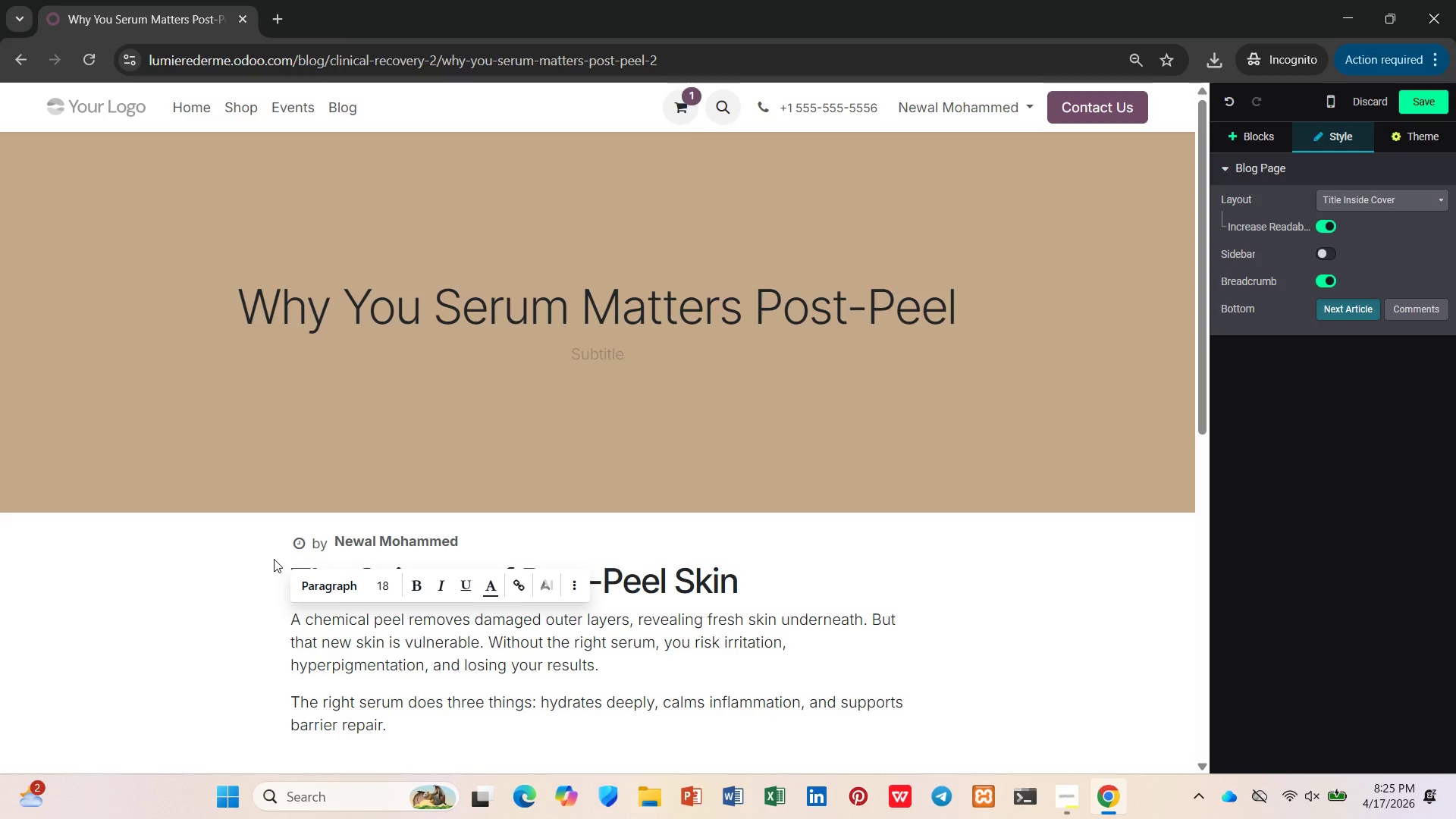 
key(Enter)
 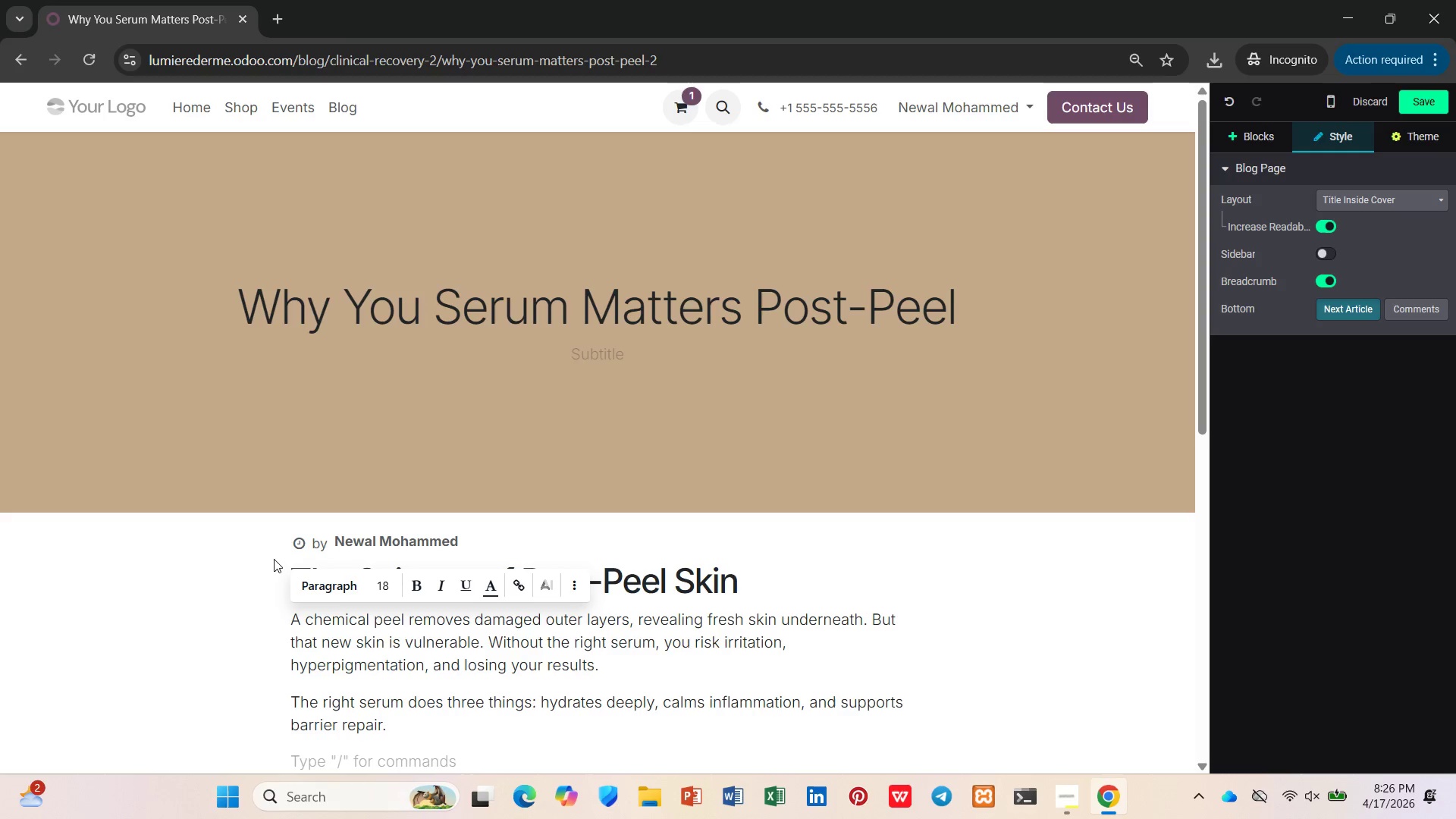 
type(/h2)
 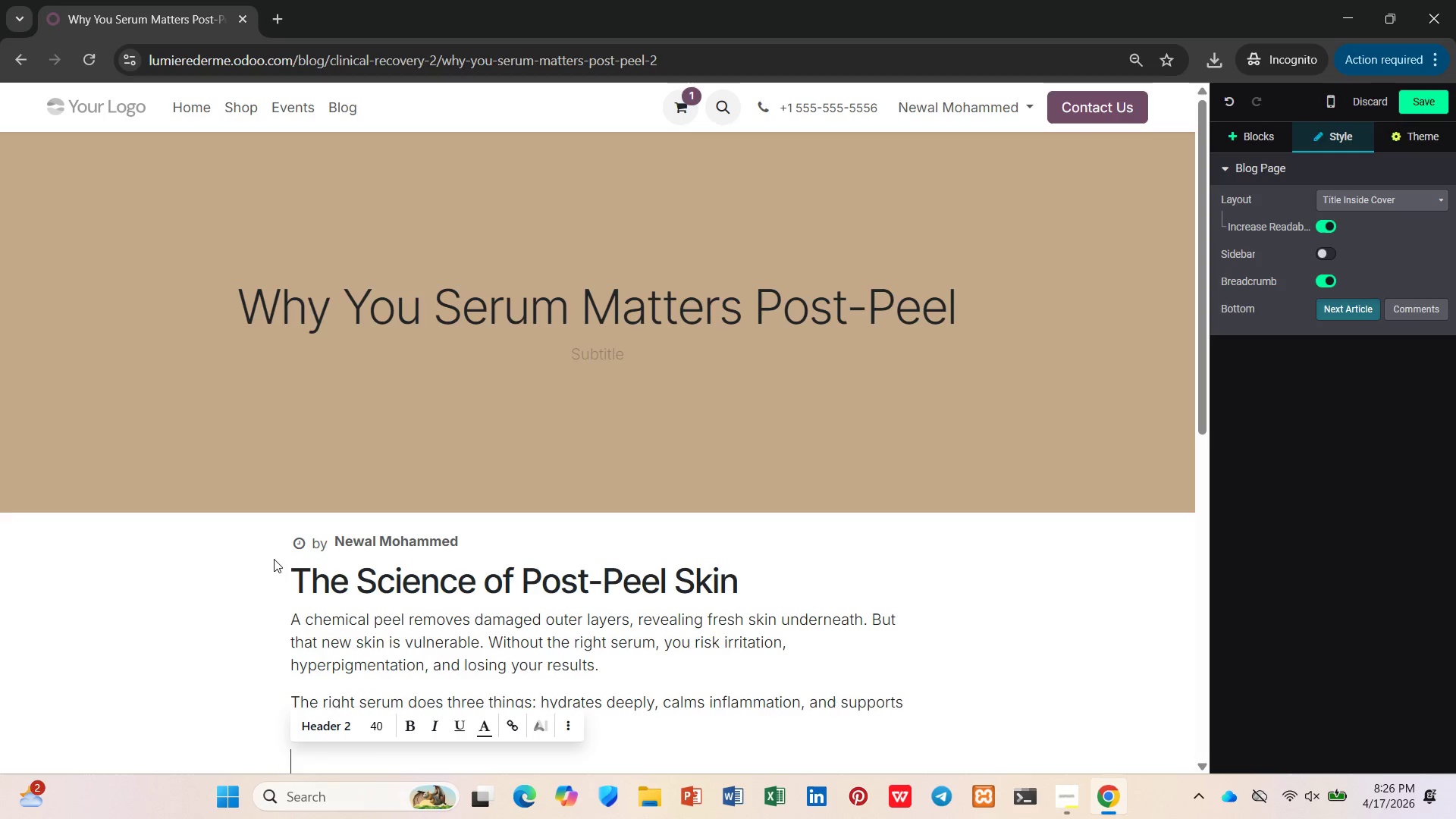 
key(Enter)
 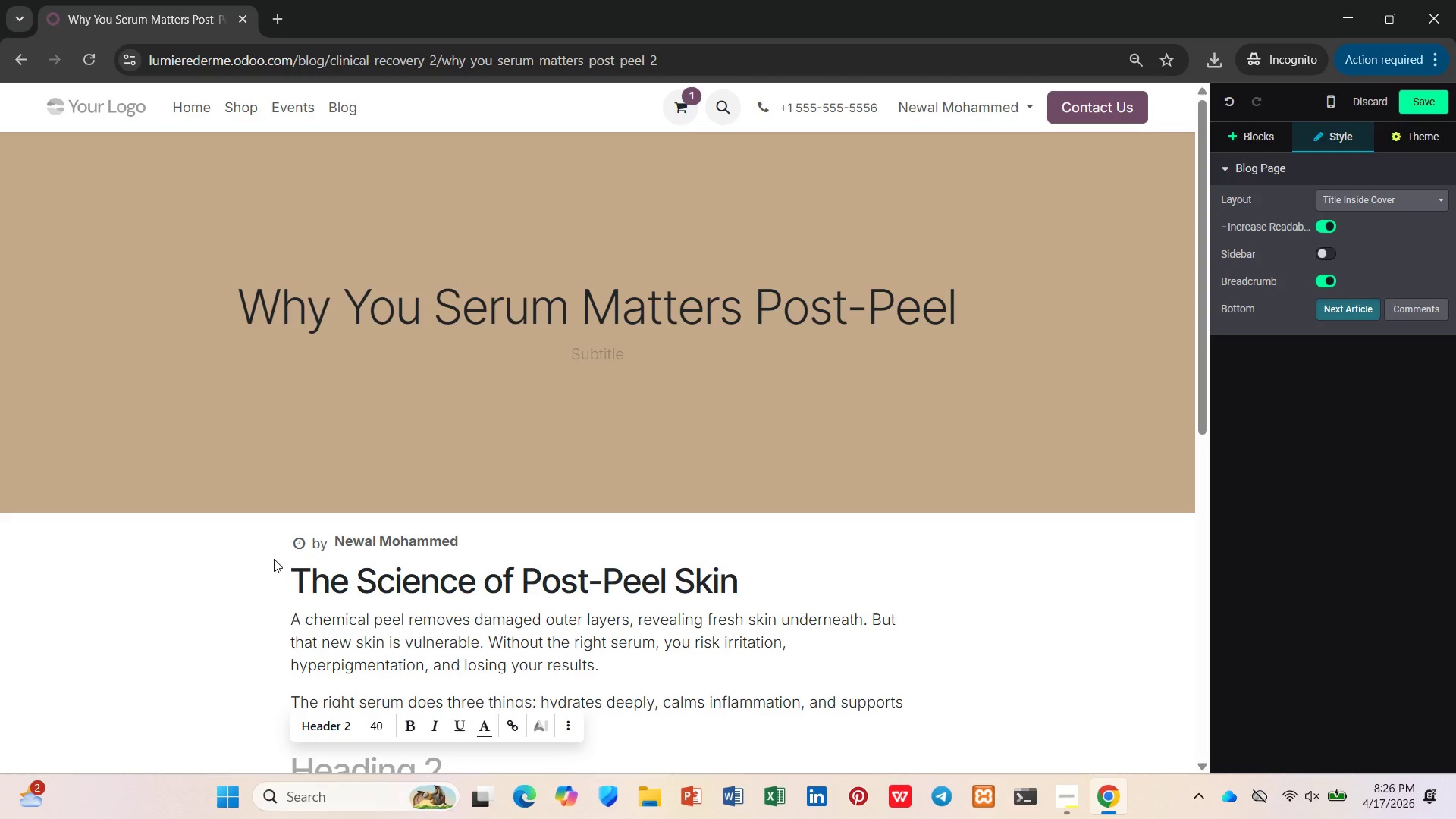 
type(Our )
 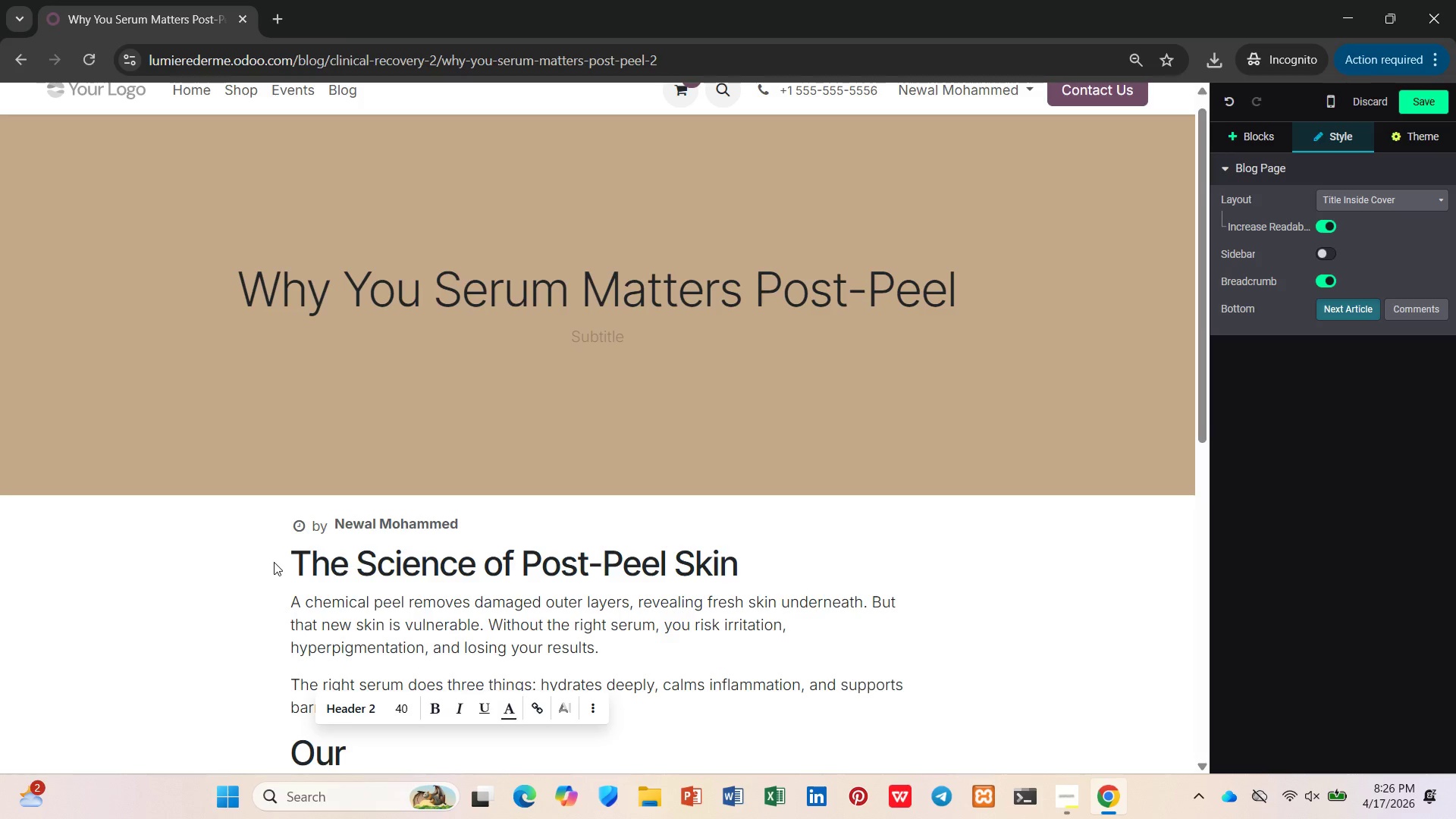 
type(Top Three Post-Peel Serum)
 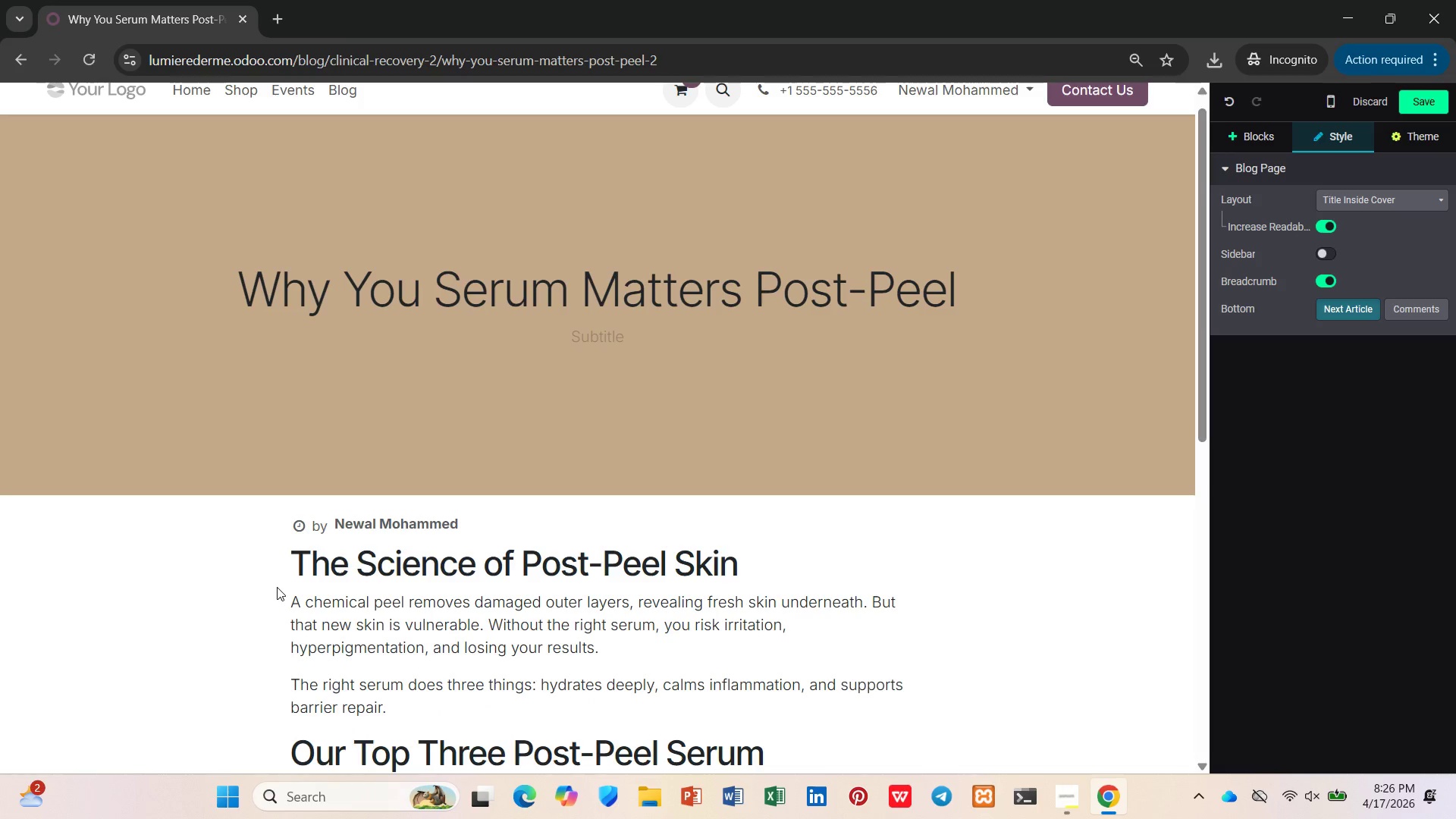 
 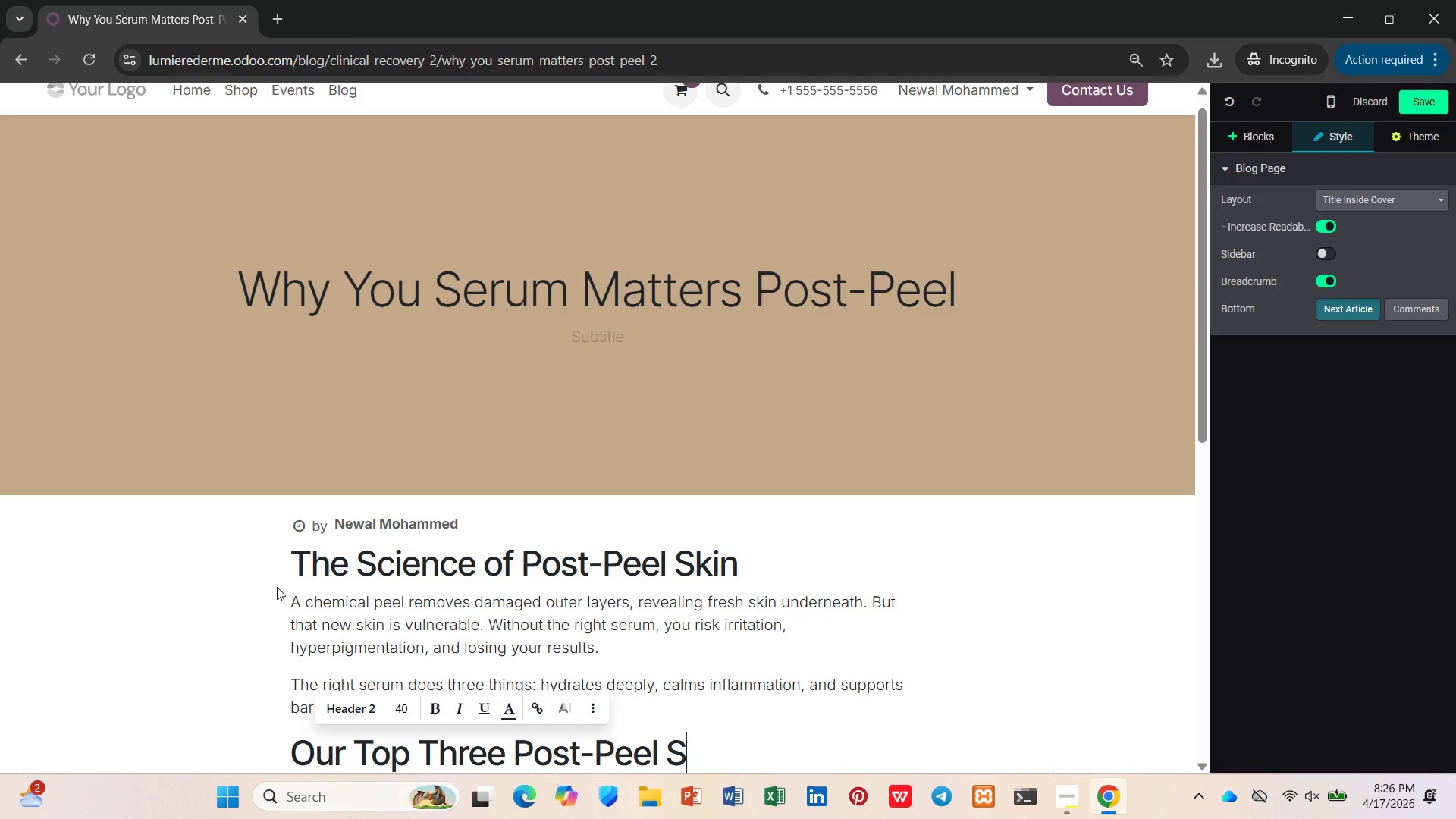 
key(Enter)
 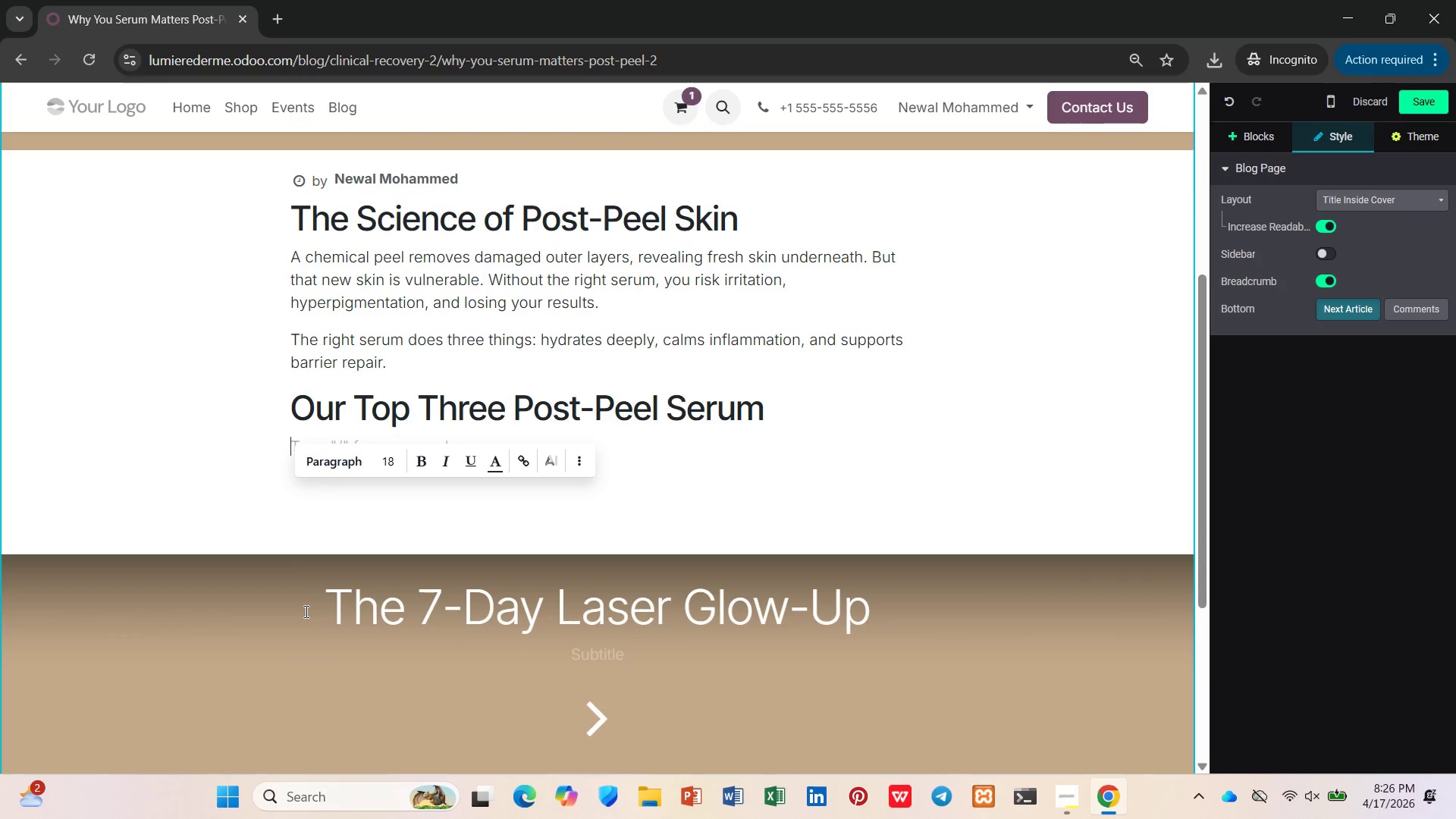 
wait(6.34)
 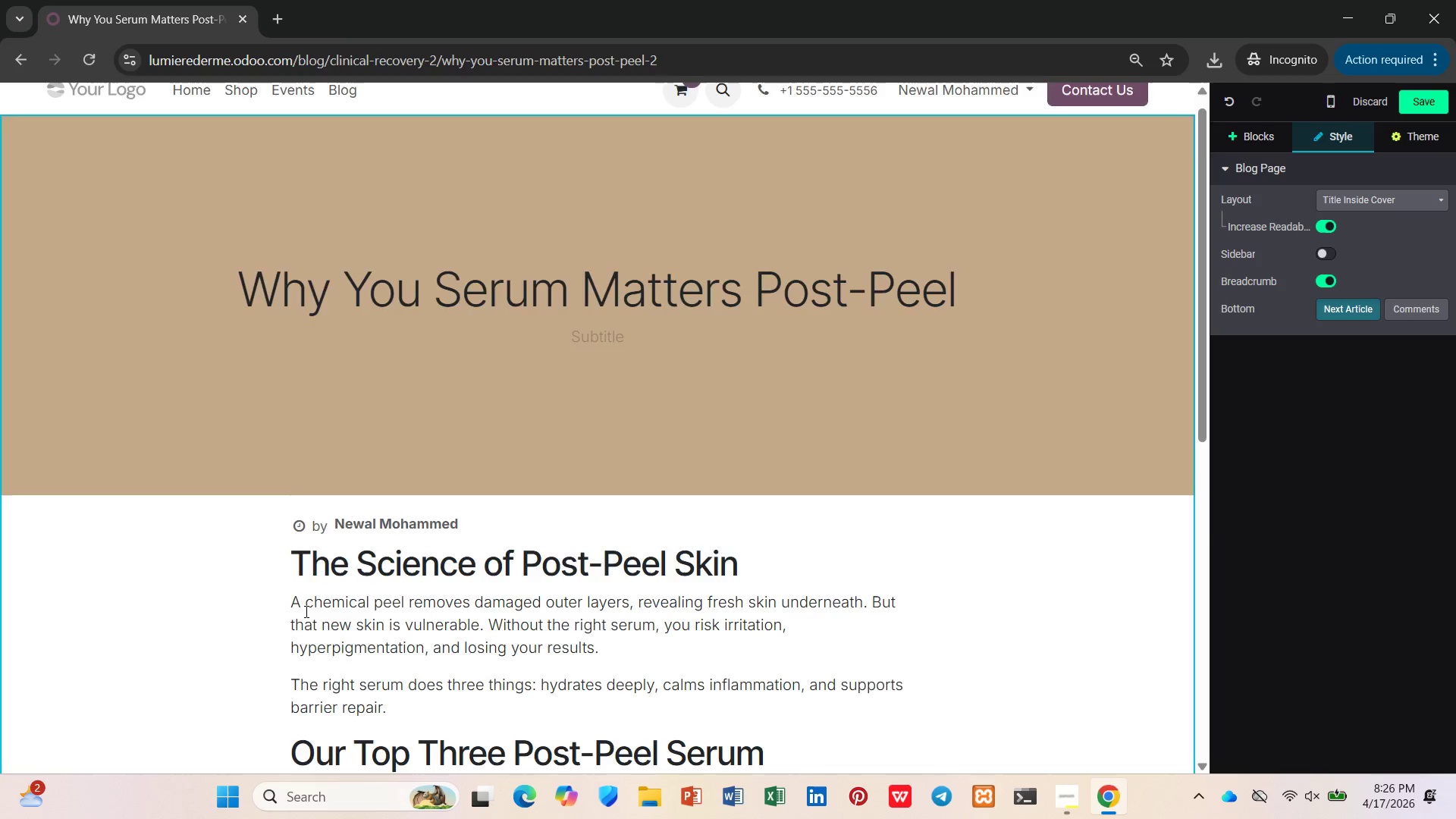 
type(Vitamin)
 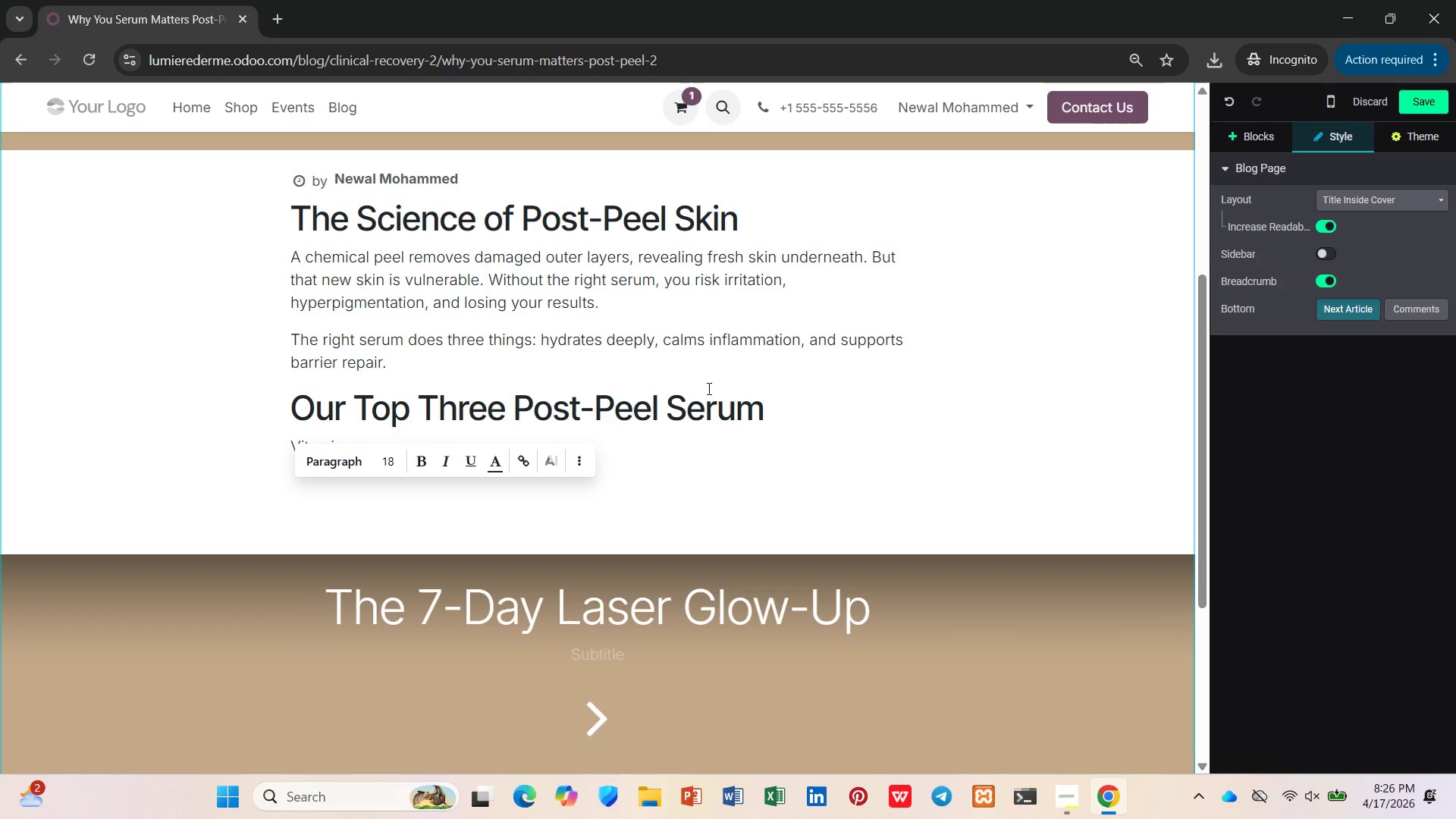 
left_click([719, 436])
 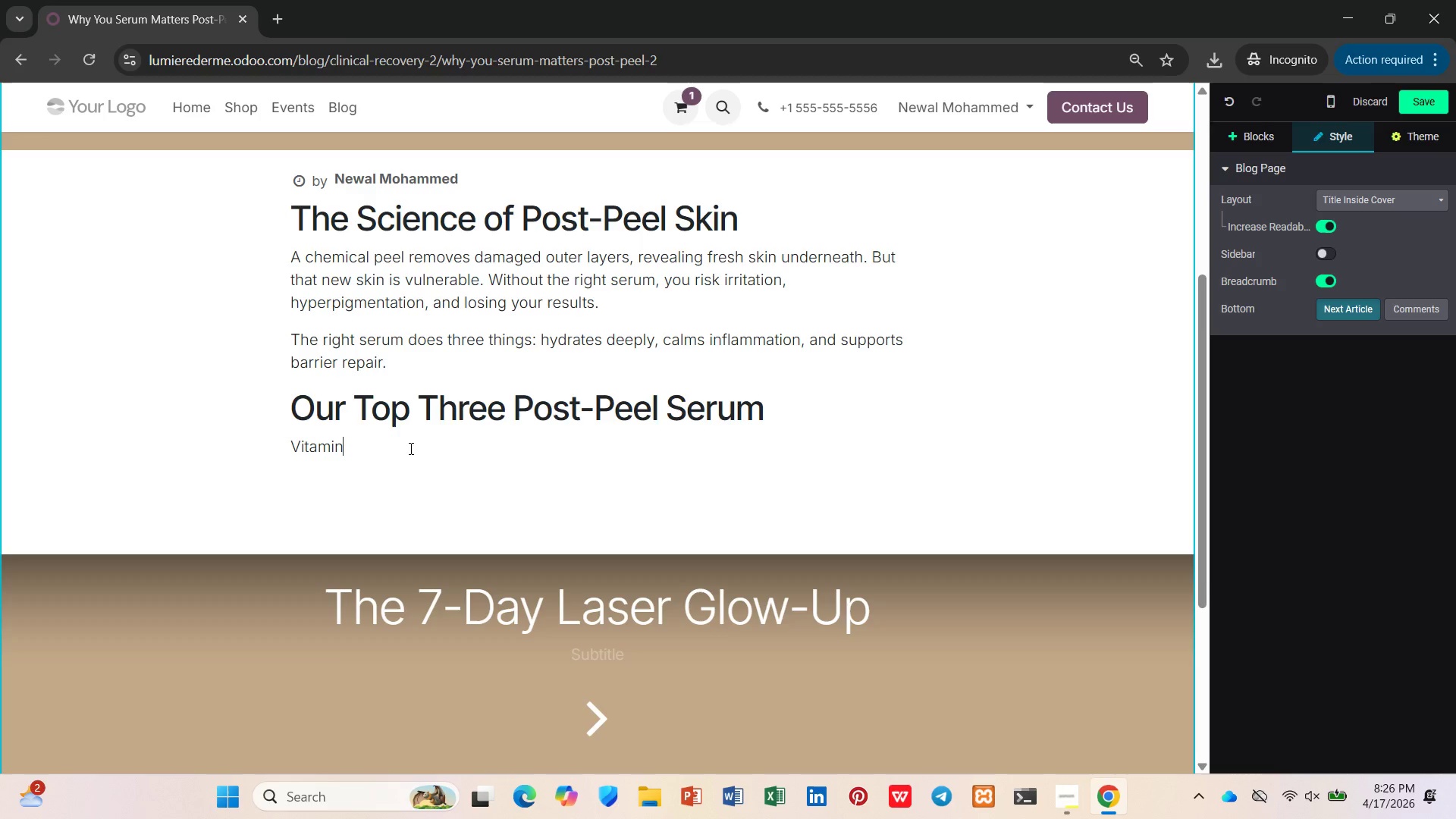 
left_click_drag(start_coordinate=[409, 448], to_coordinate=[273, 461])
 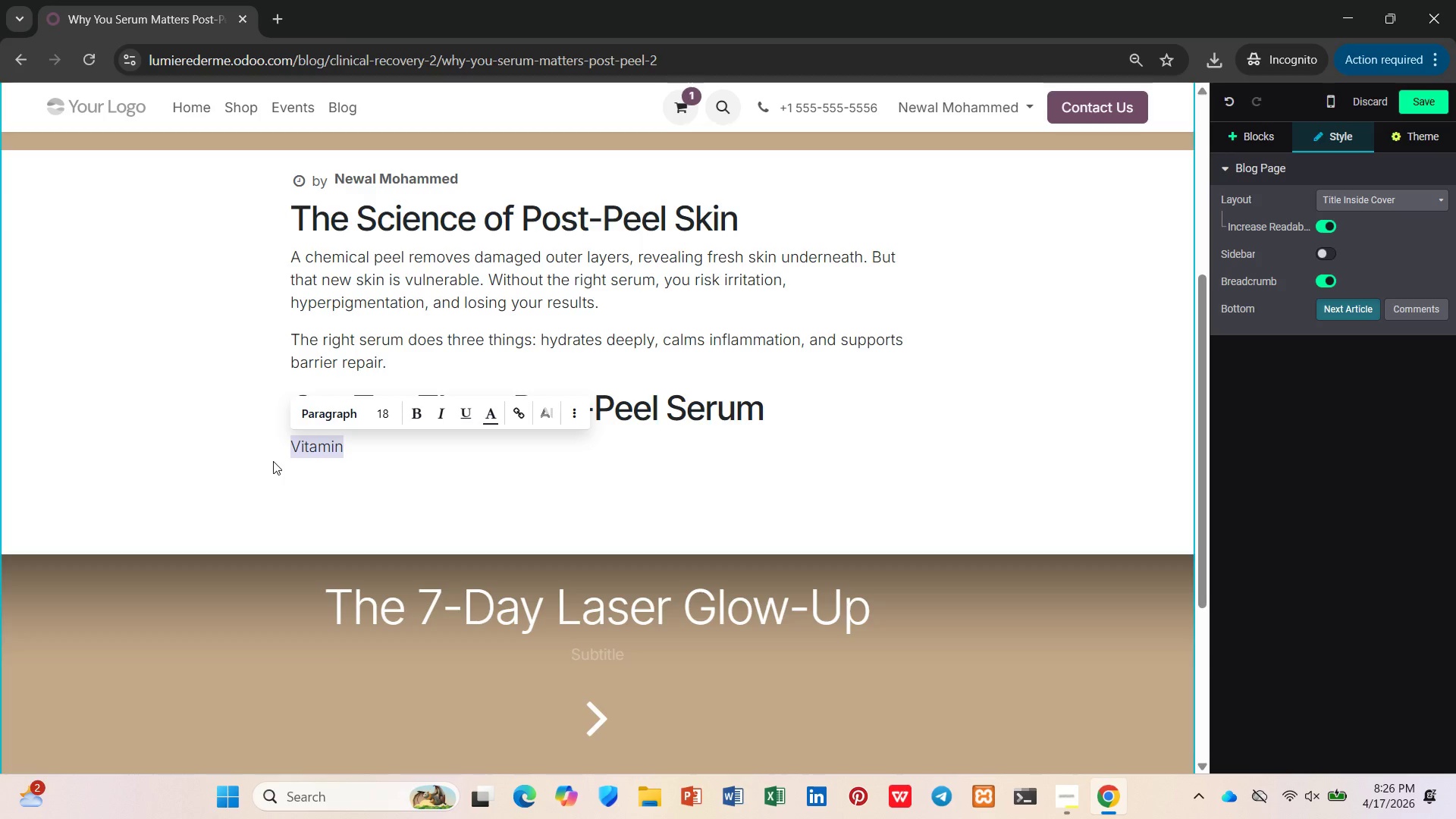 
hold_key(key=ShiftLeft, duration=0.89)
 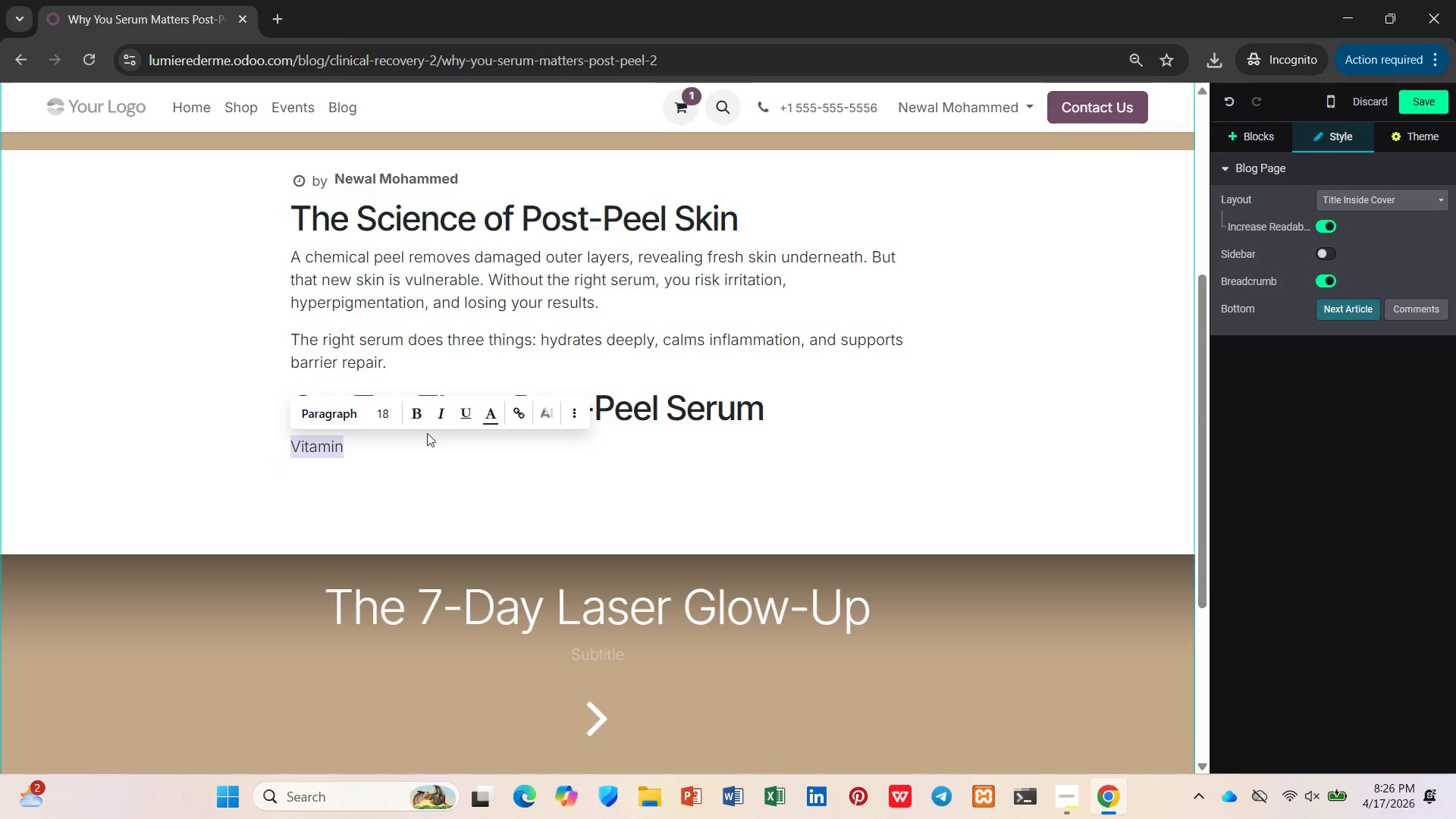 
left_click([415, 410])
 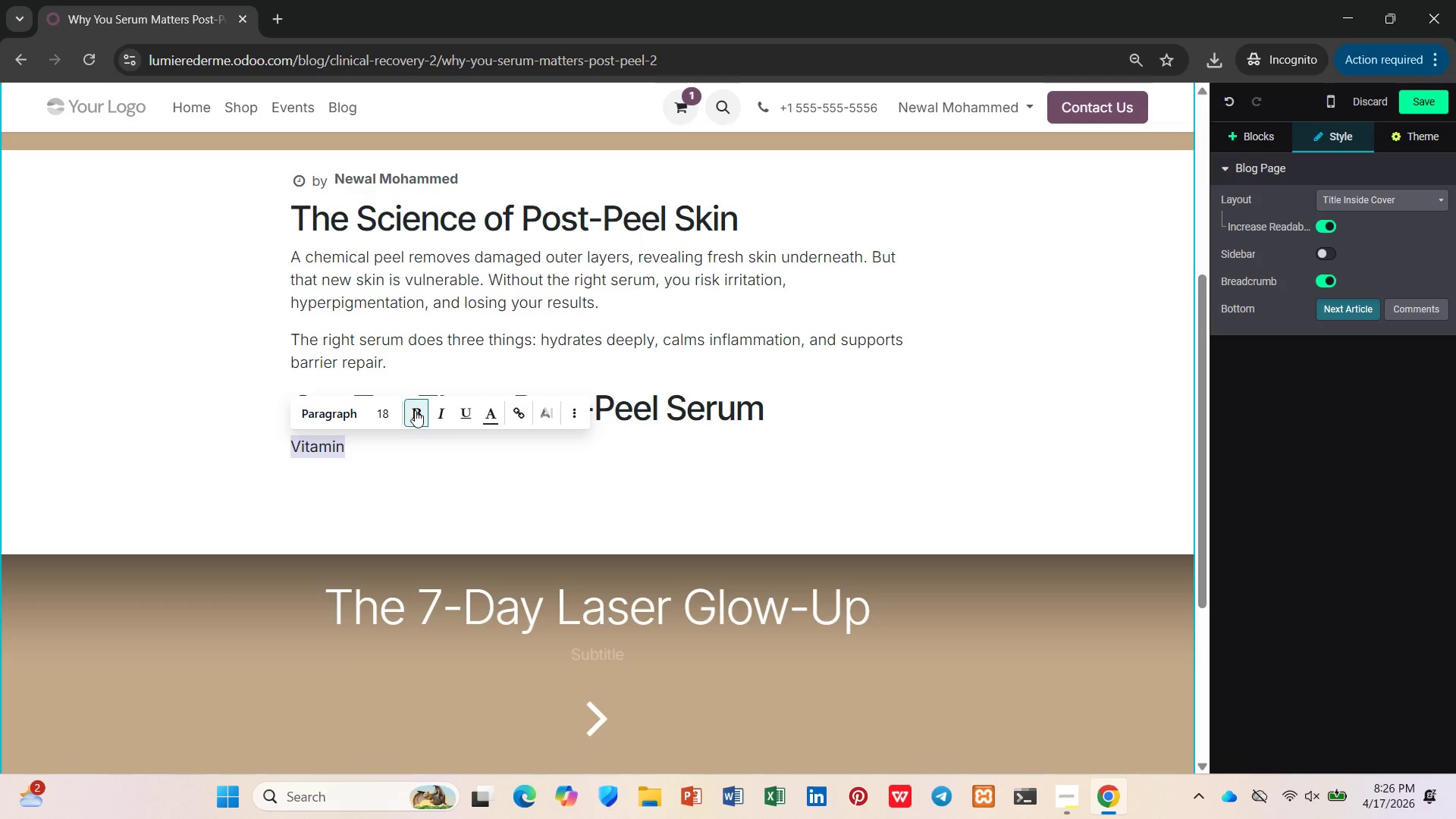 
left_click([374, 444])
 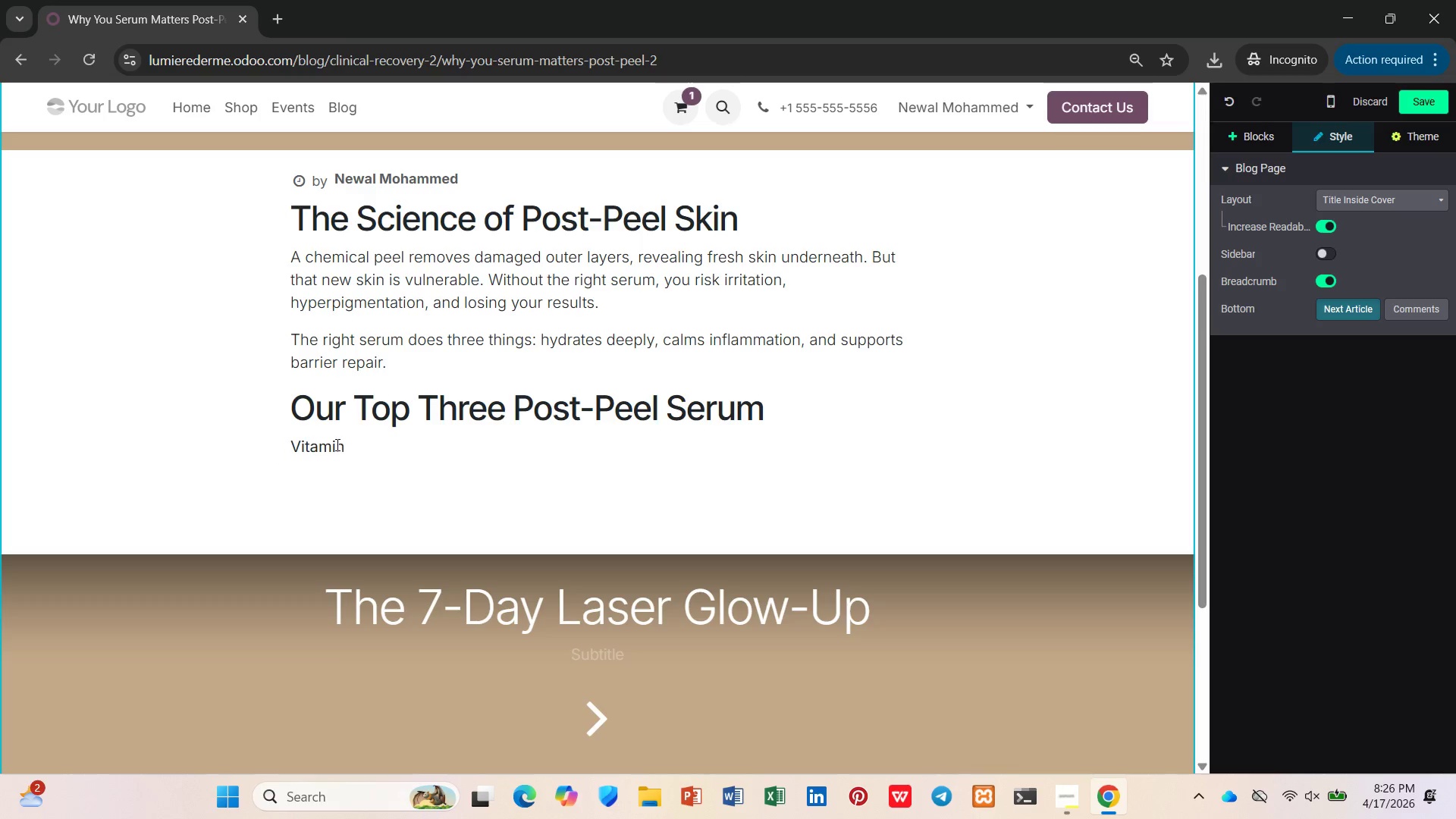 
double_click([336, 444])
 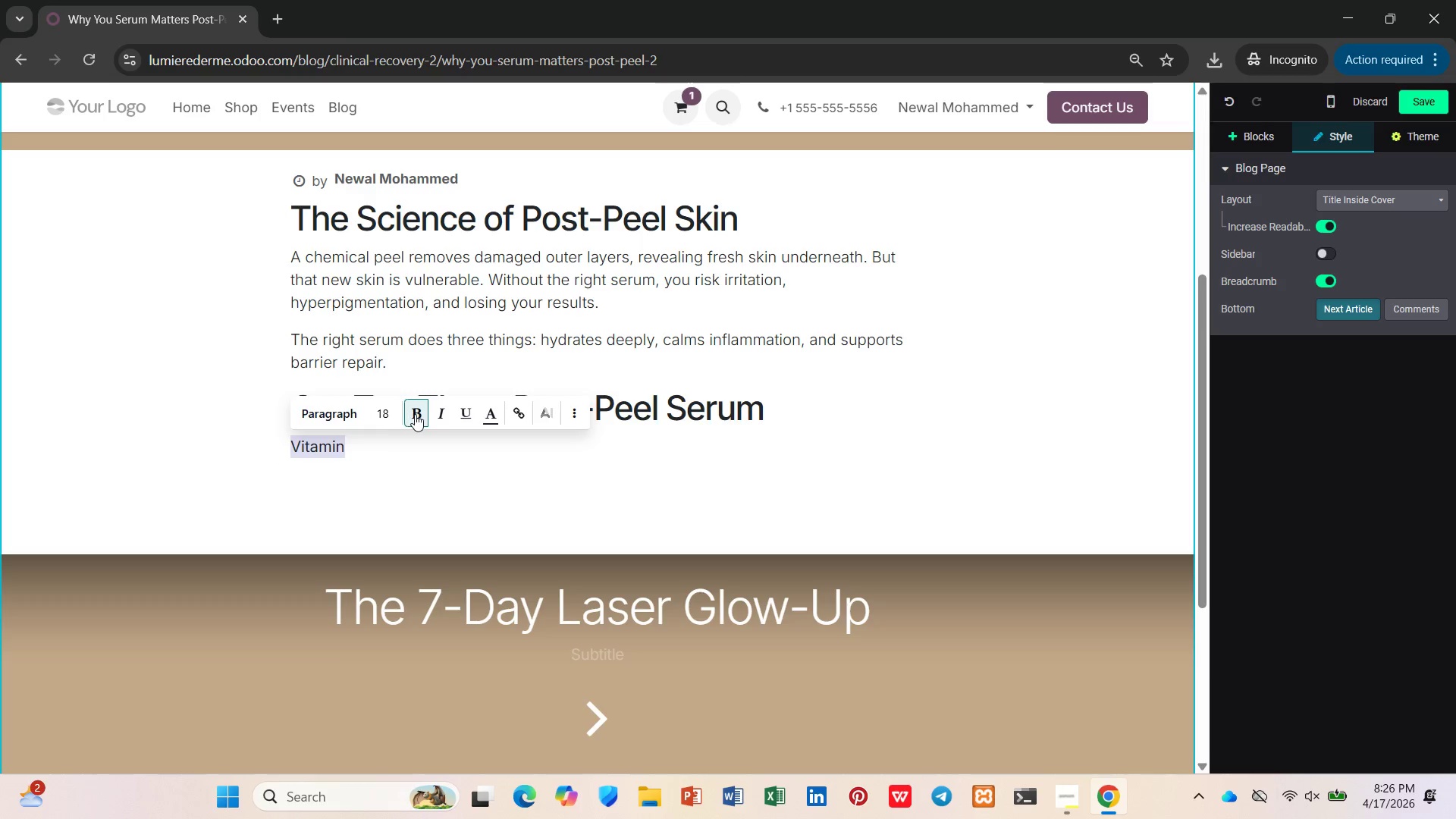 
left_click([415, 414])
 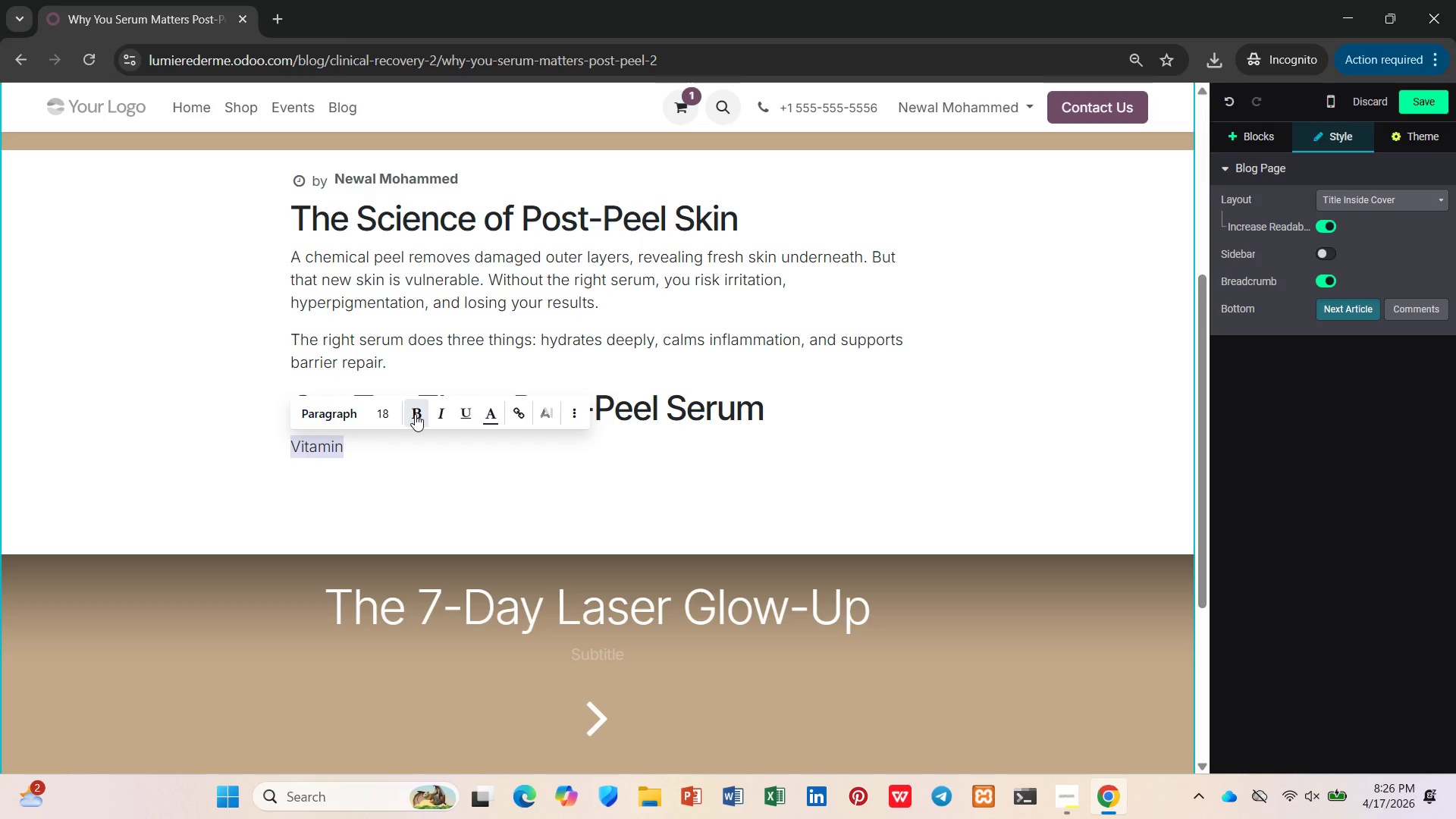 
left_click([415, 414])
 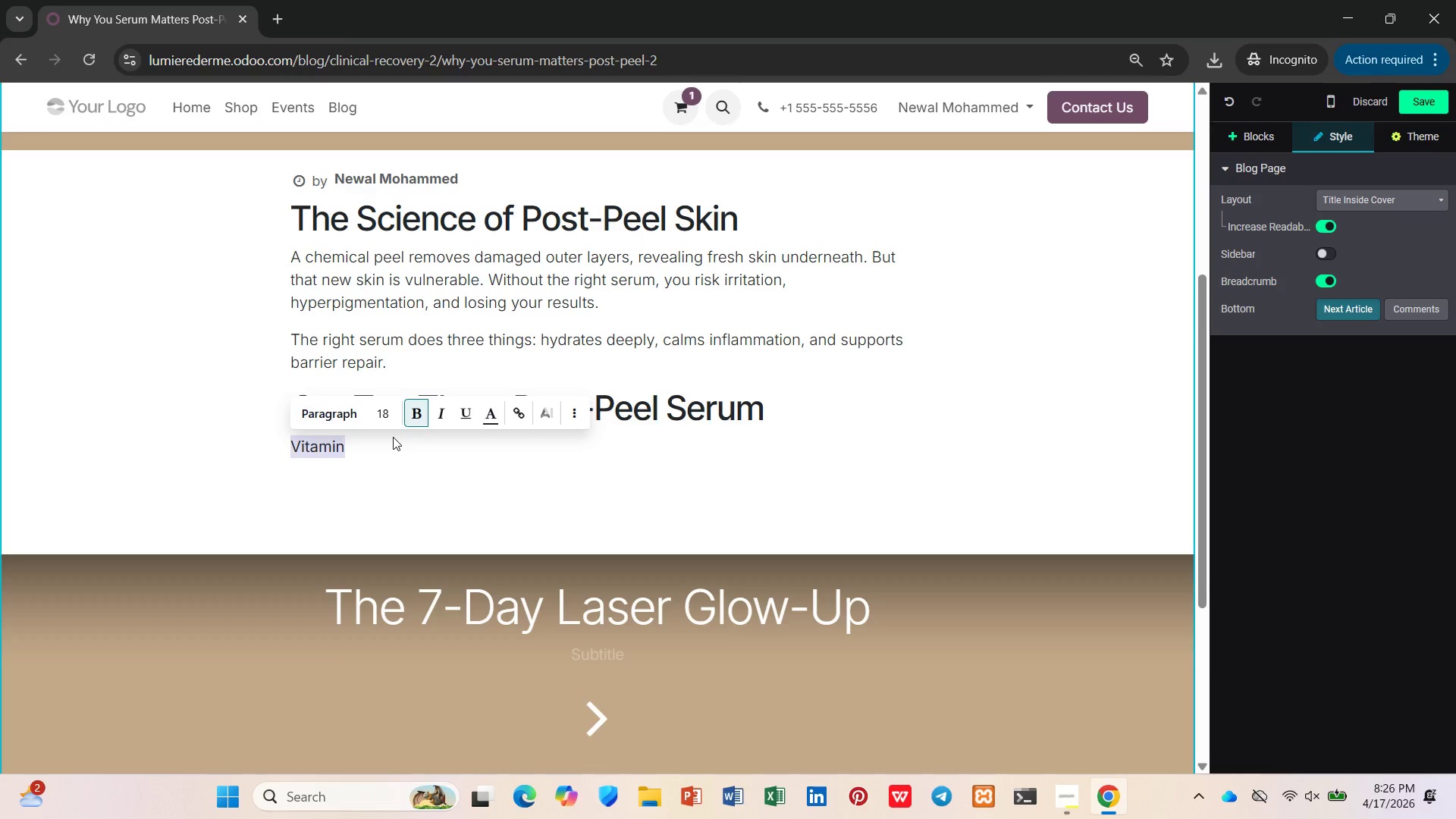 
left_click([392, 448])
 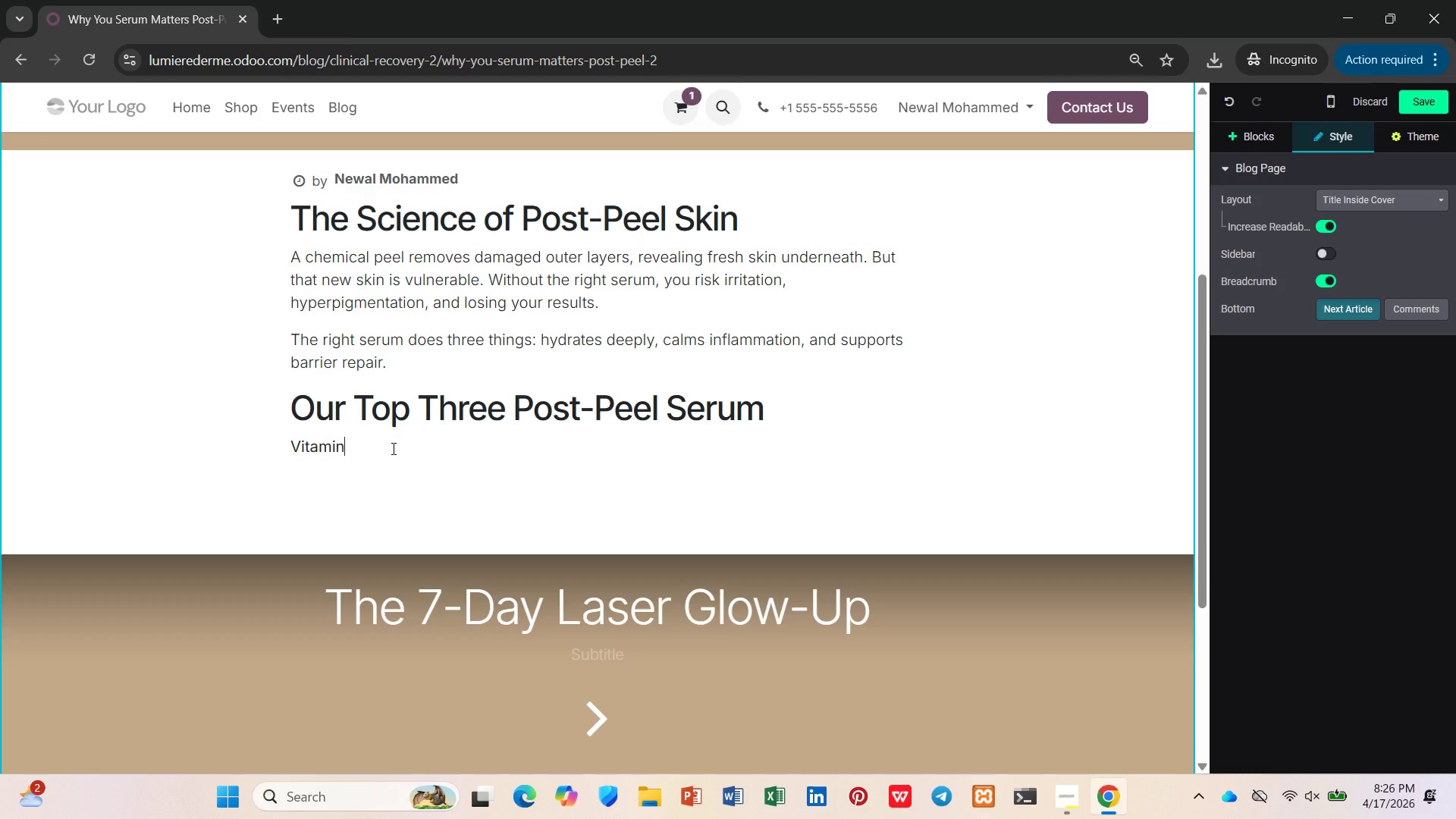 
type( C Brightening Serum: )
 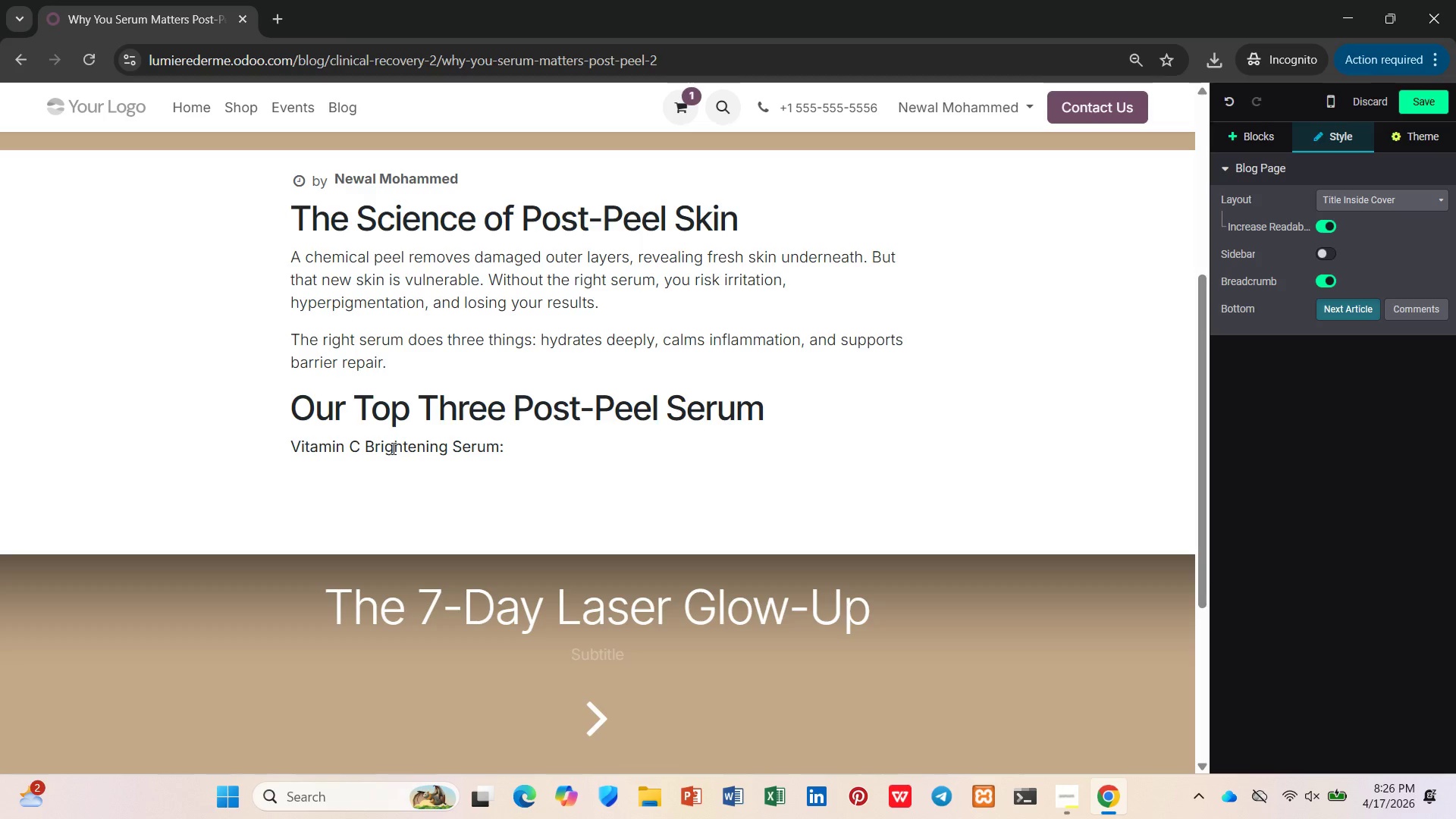 
 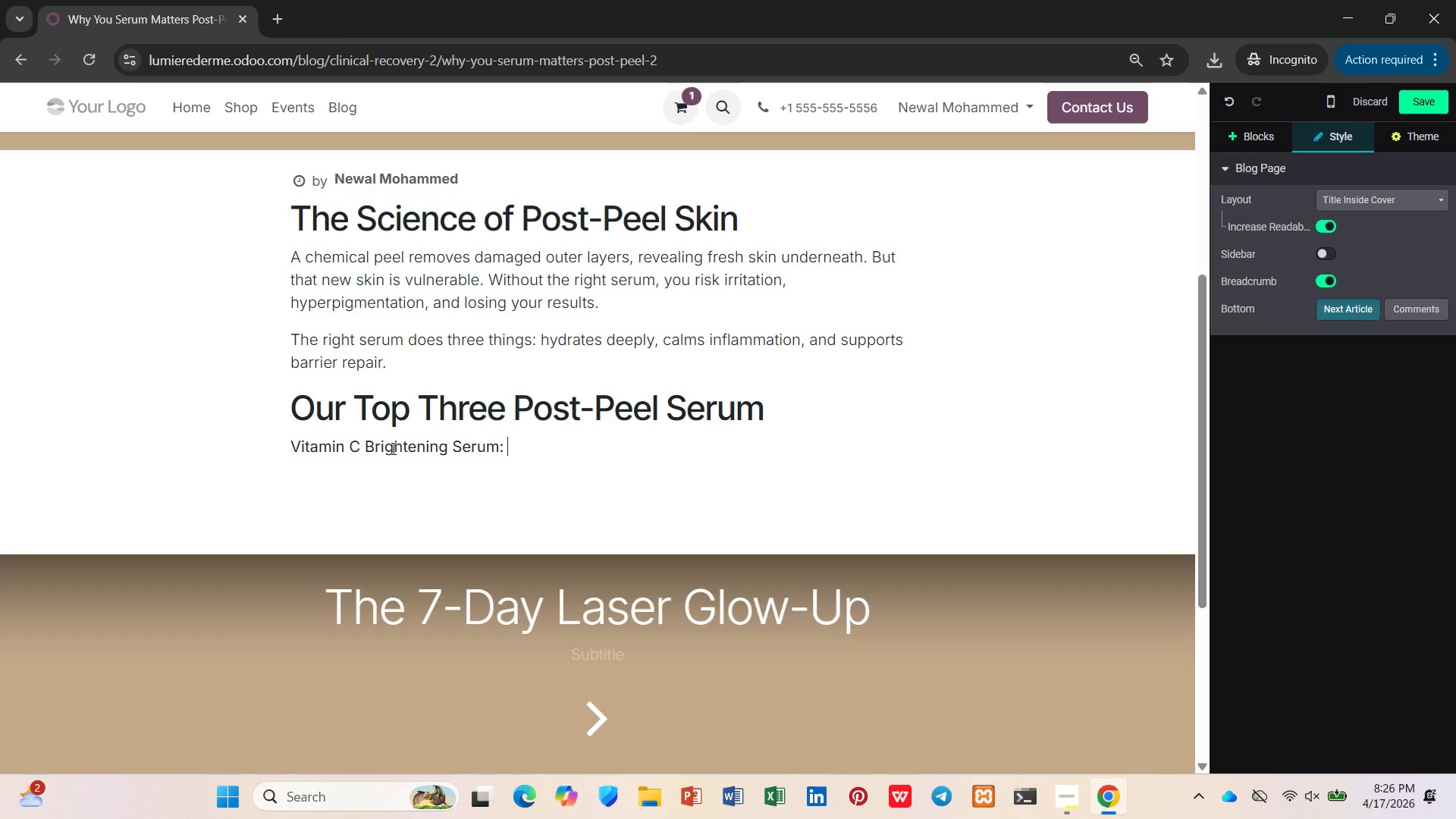 
hold_key(key=ShiftLeft, duration=1.84)
 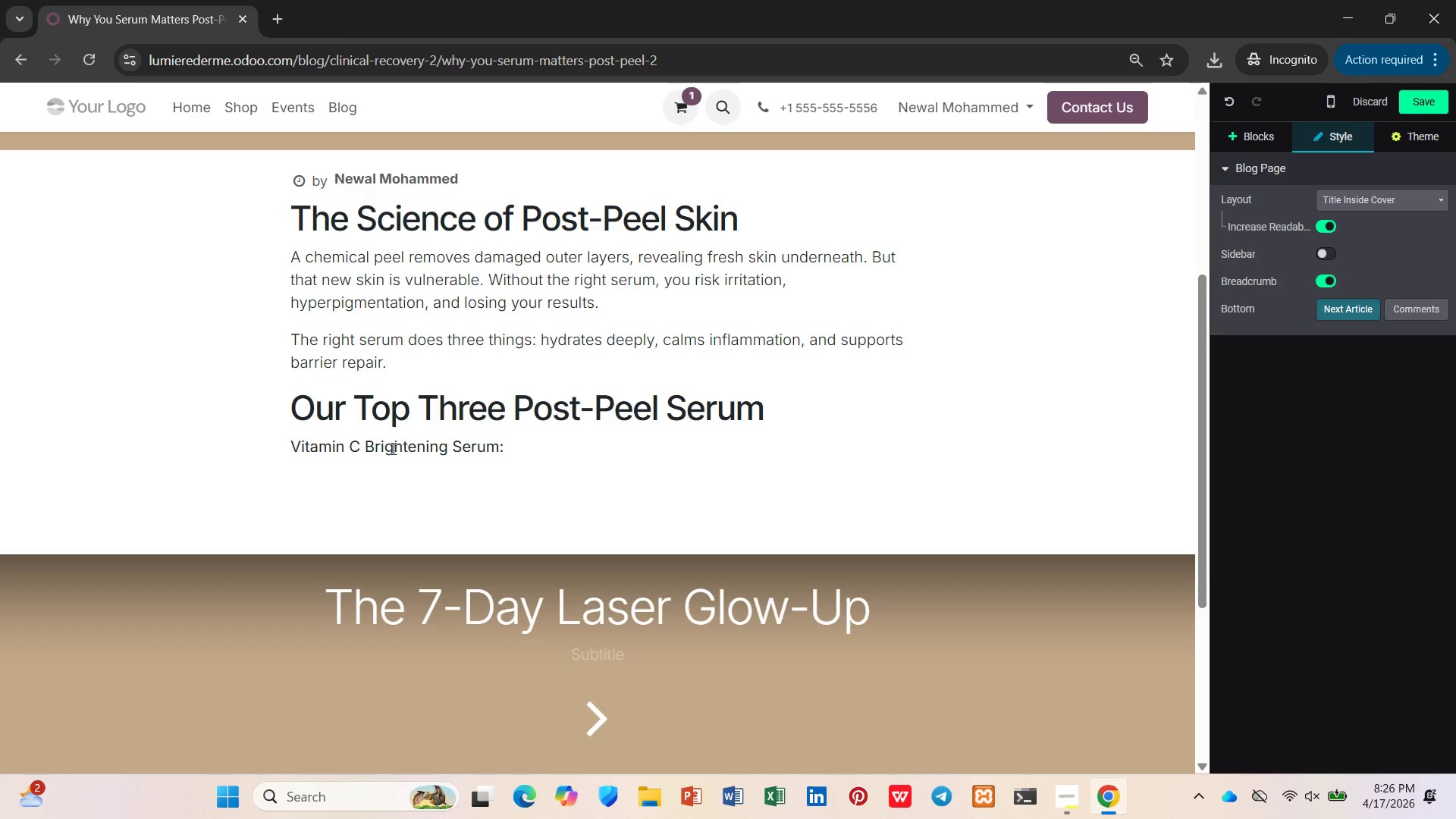 
key(Shift+ShiftLeft)
 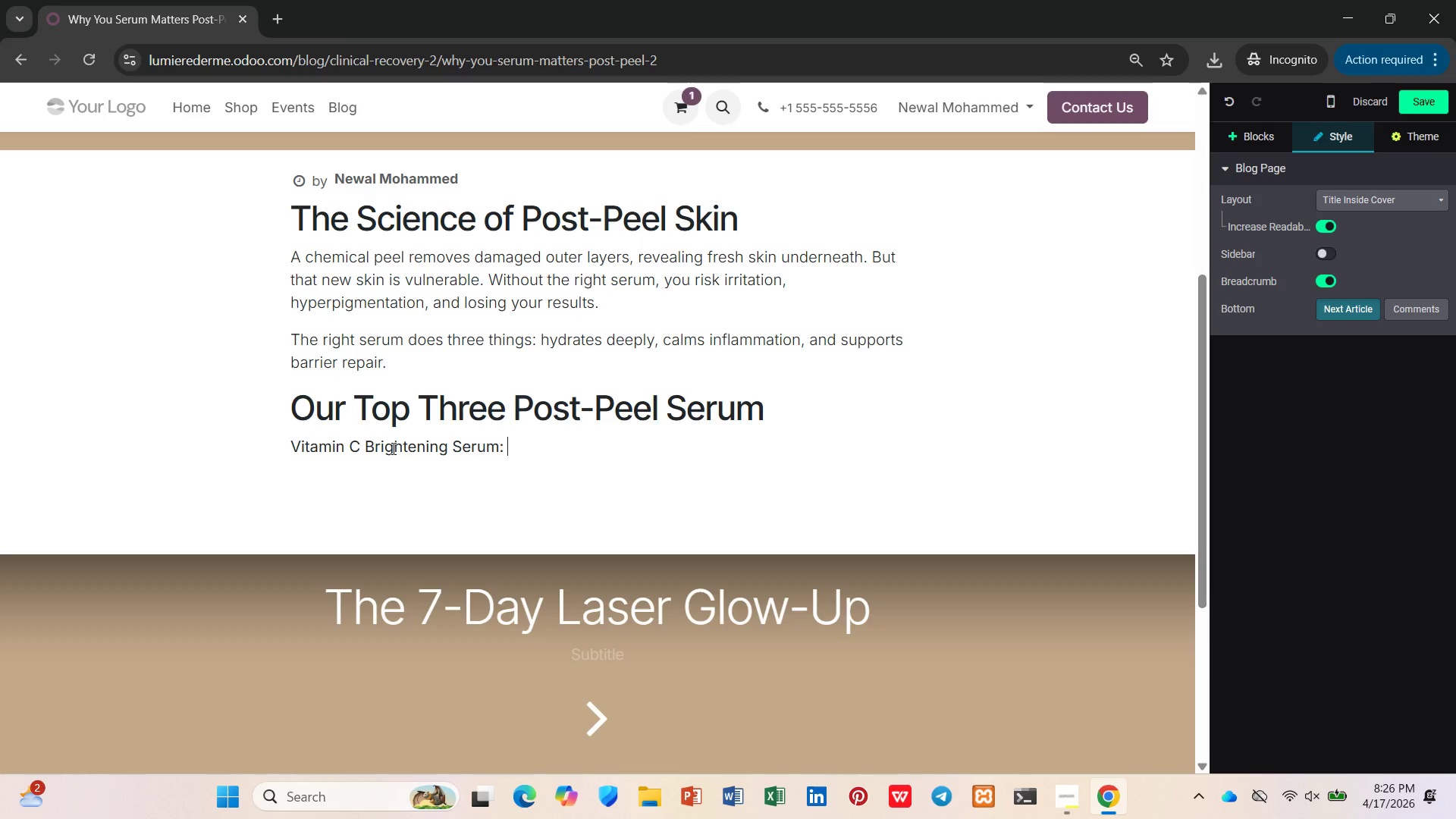 
key(Control+B)
 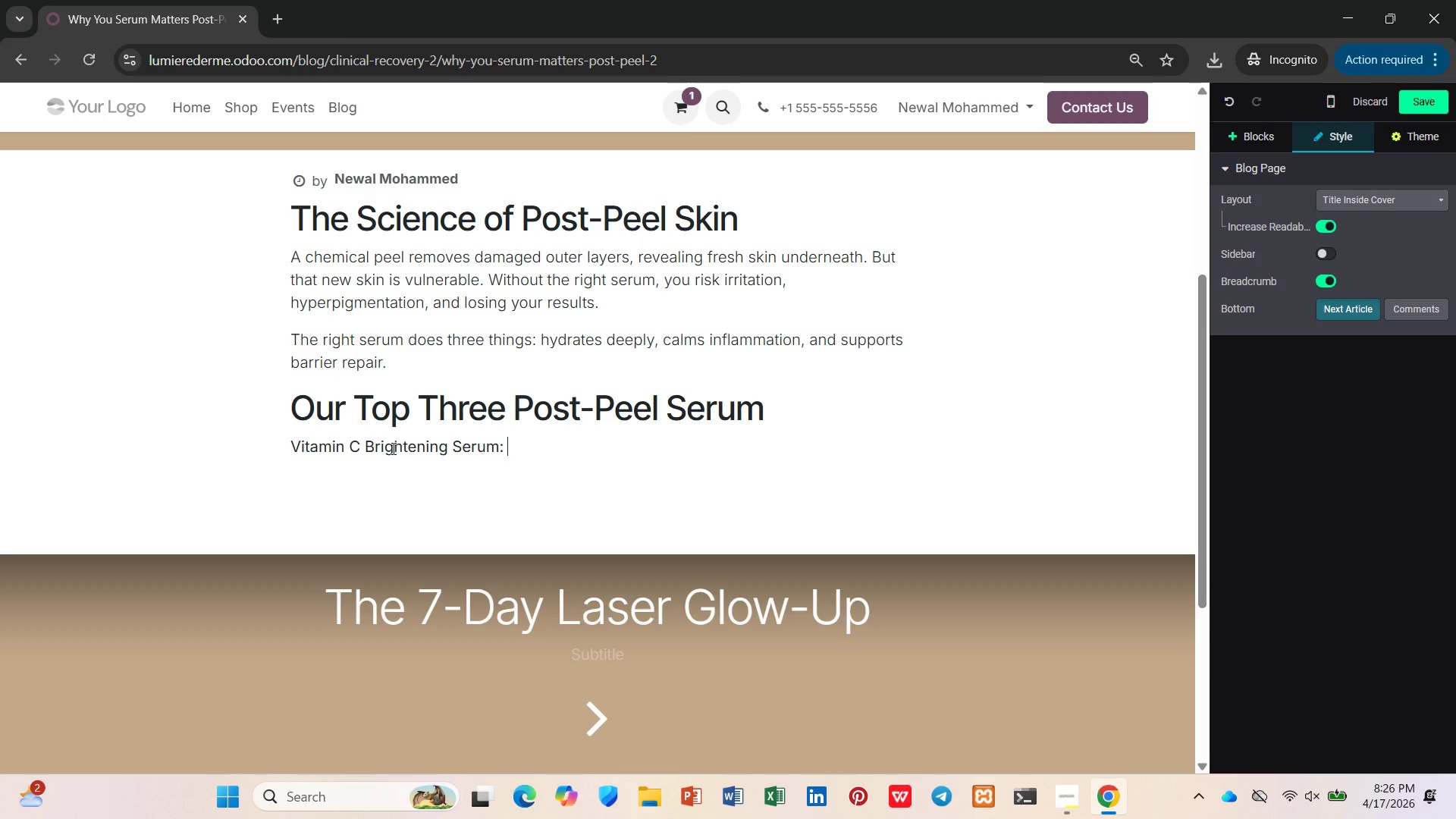 
type(Fas)
key(Backspace)
type(des dark spots and boosts collagen )
key(Backspace)
type( .)
key(Backspace)
key(Backspace)
type(. Use starting day 5.)
 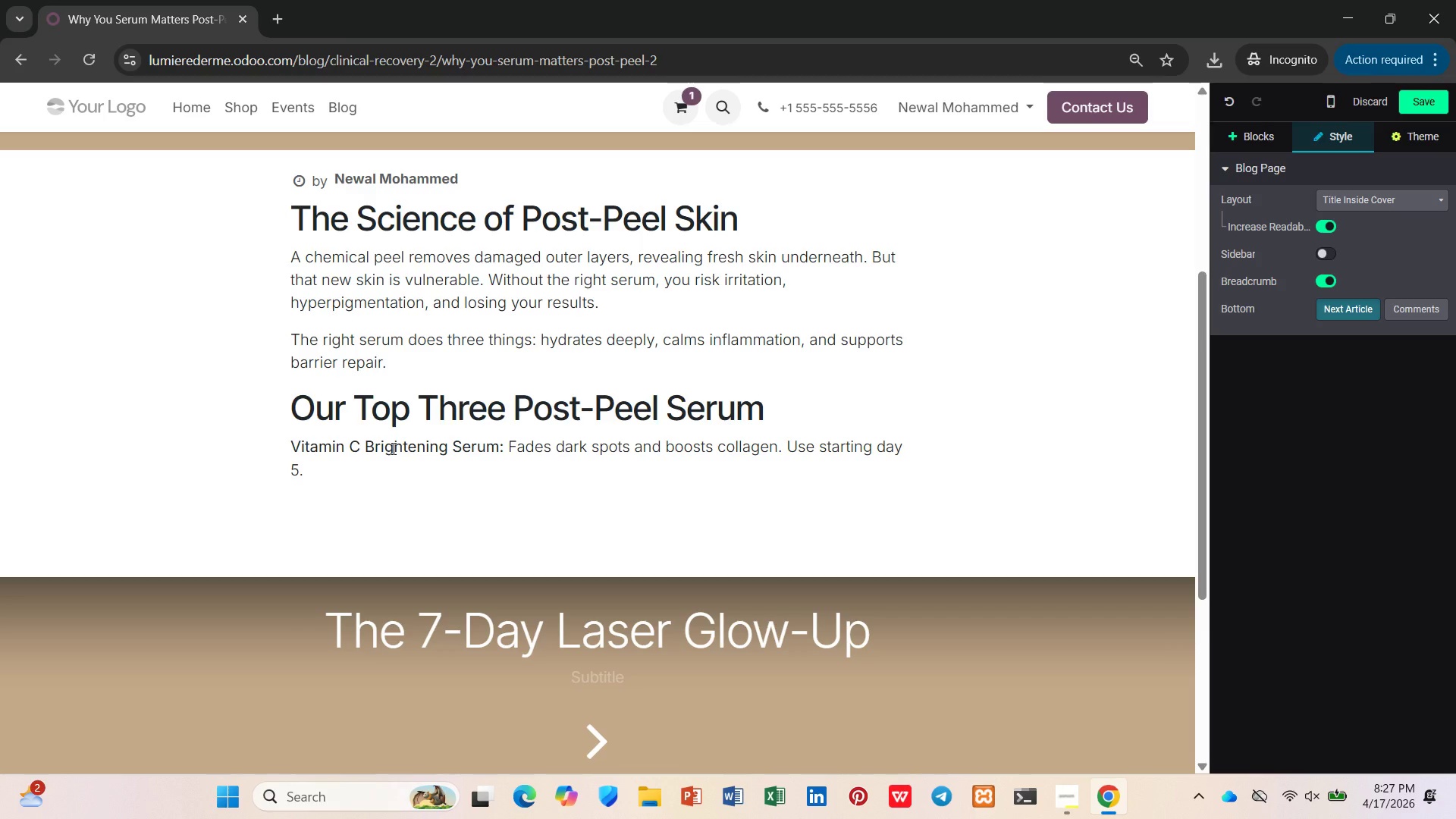 
key(Enter)
 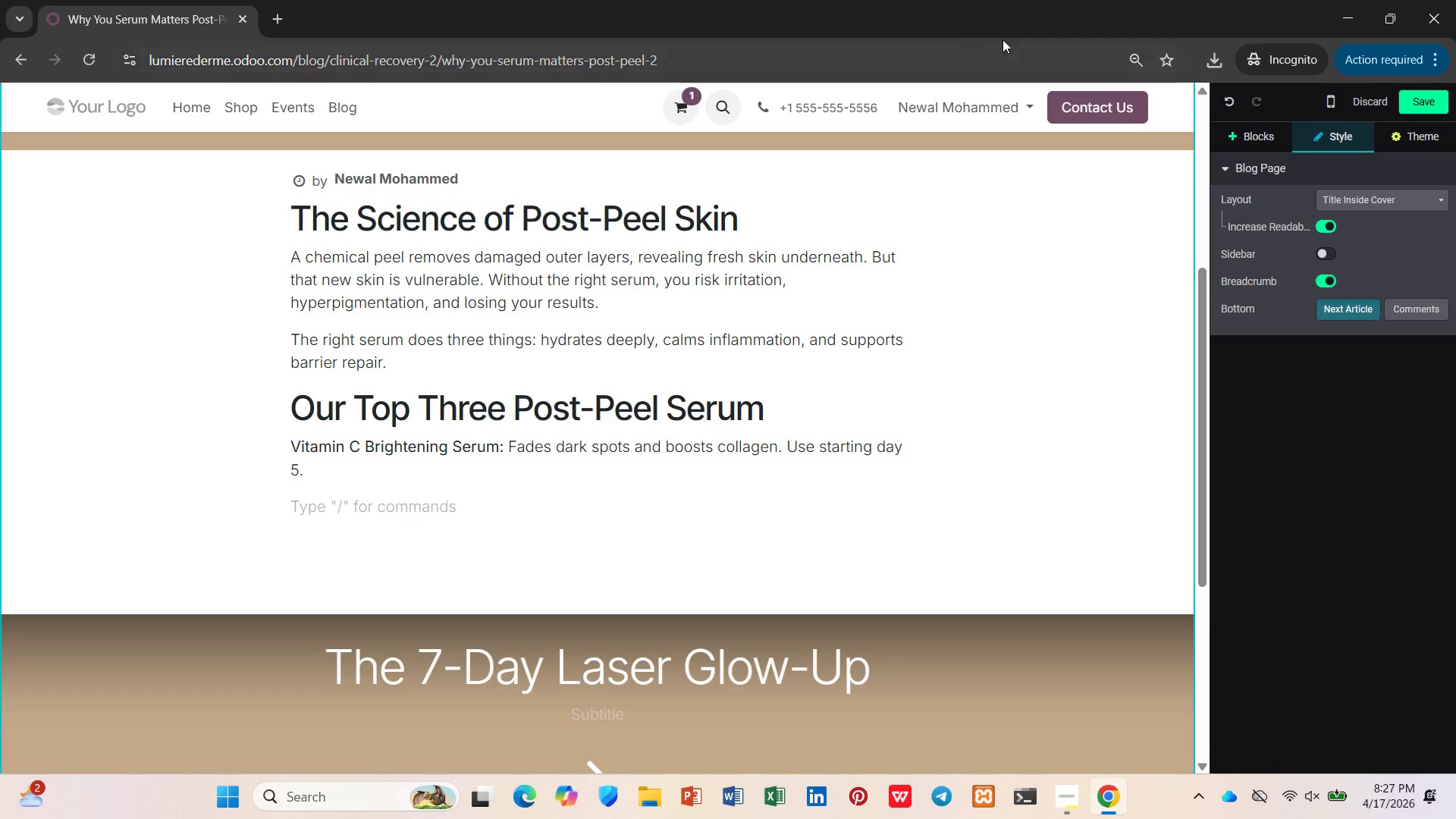 
left_click([1252, 127])
 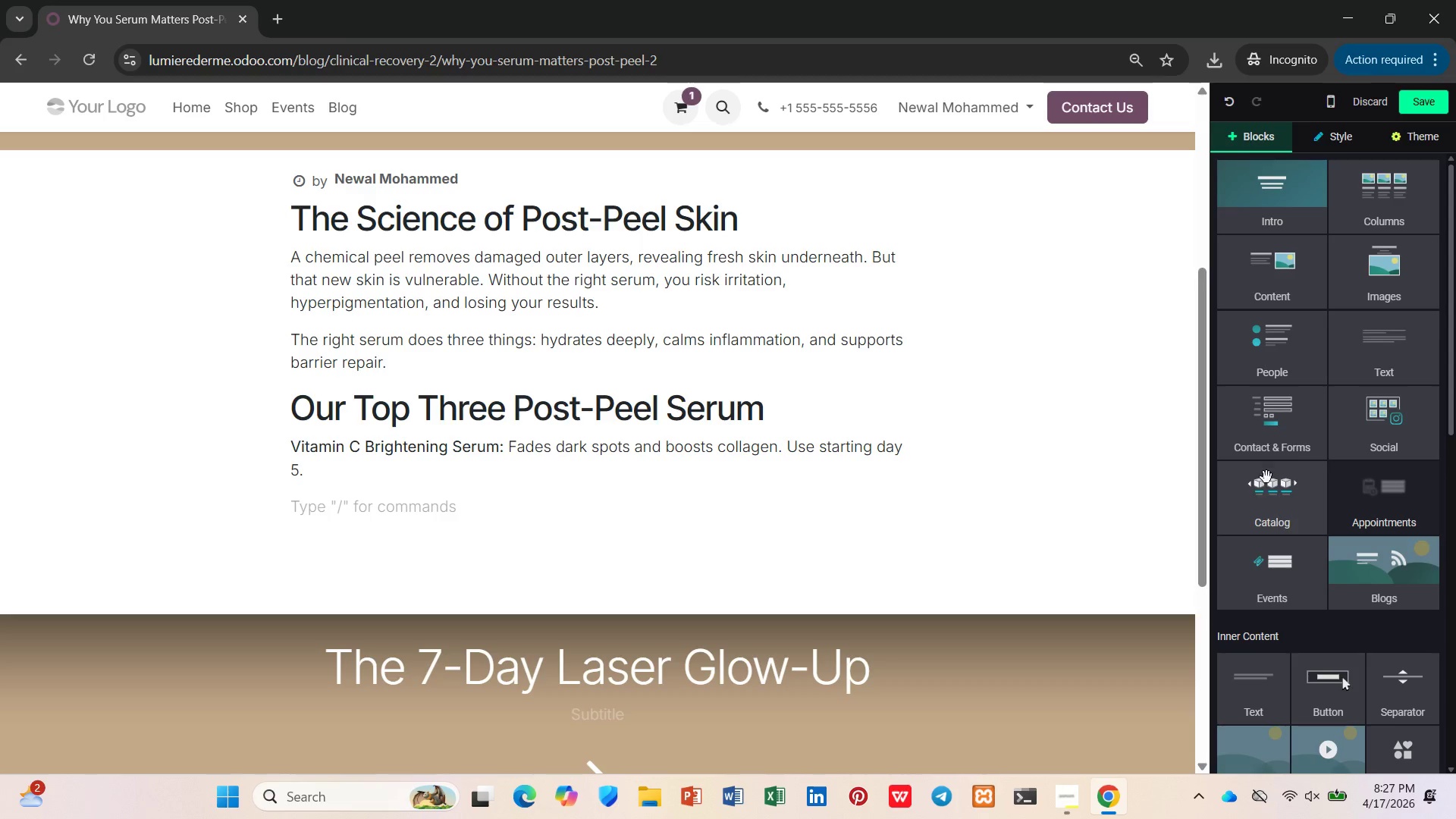 
left_click([1261, 507])
 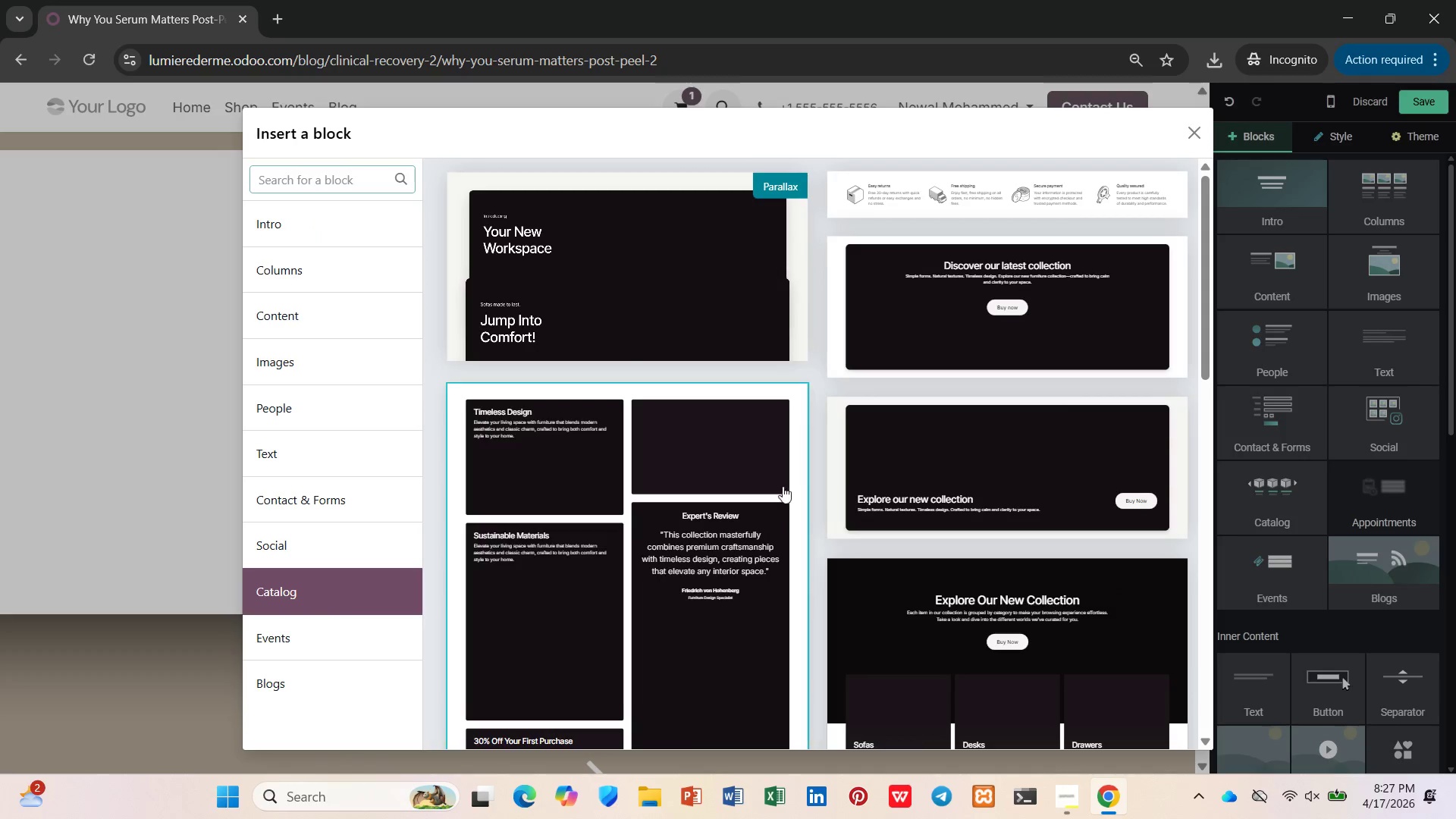 
scroll: coordinate [779, 475], scroll_direction: down, amount: 5.0
 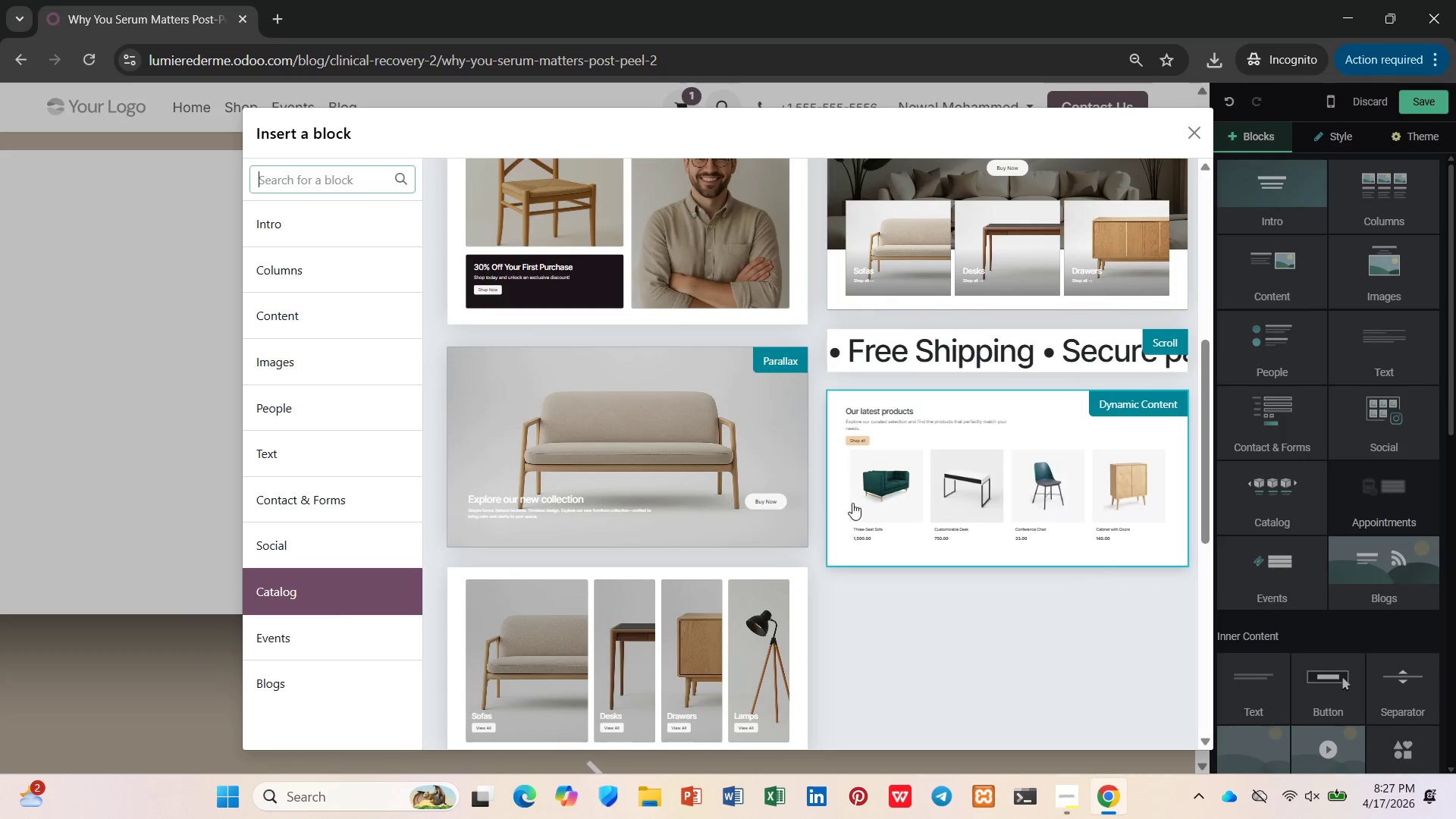 
left_click([861, 485])
 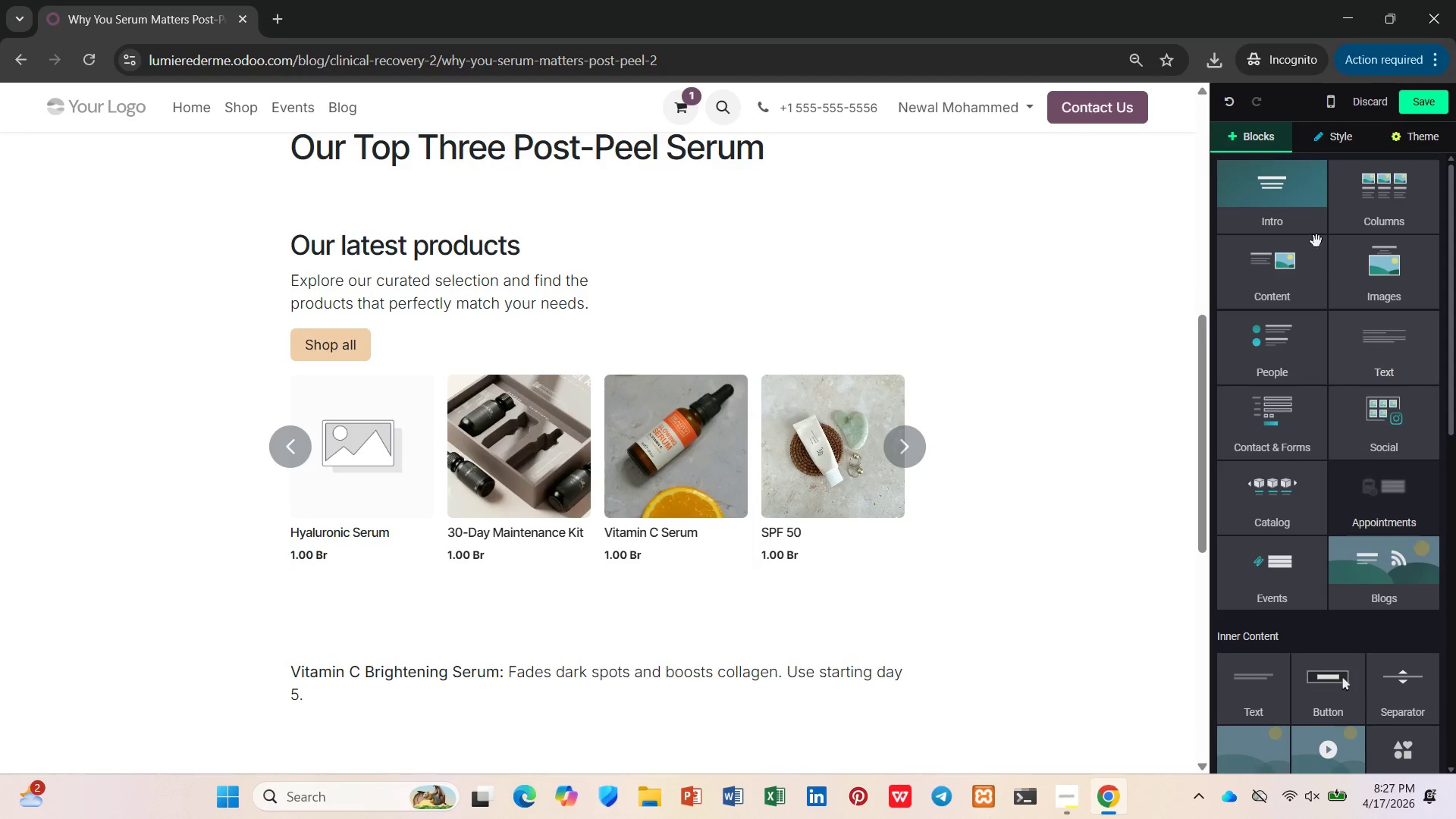 
left_click([934, 472])
 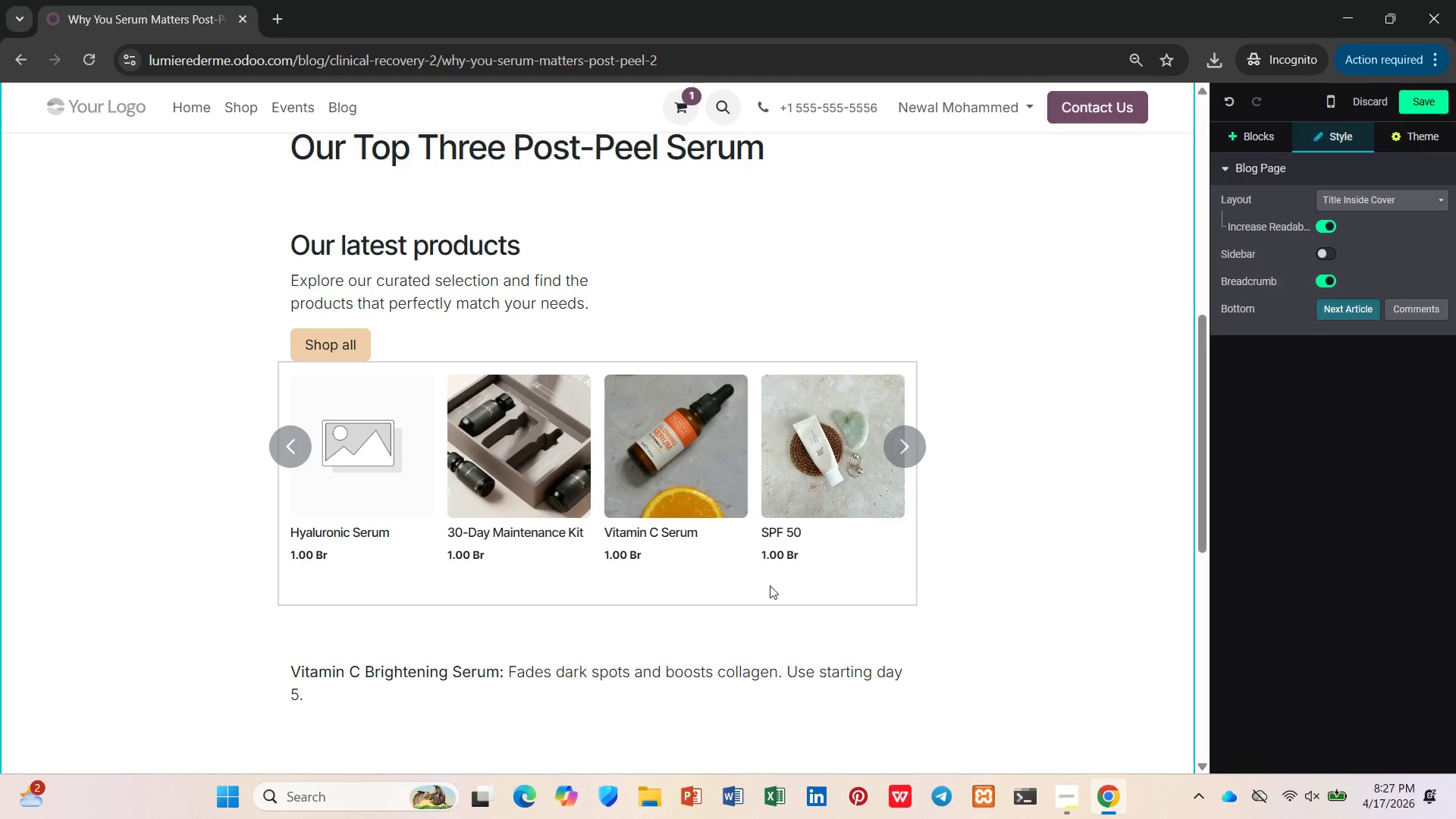 
left_click([739, 588])
 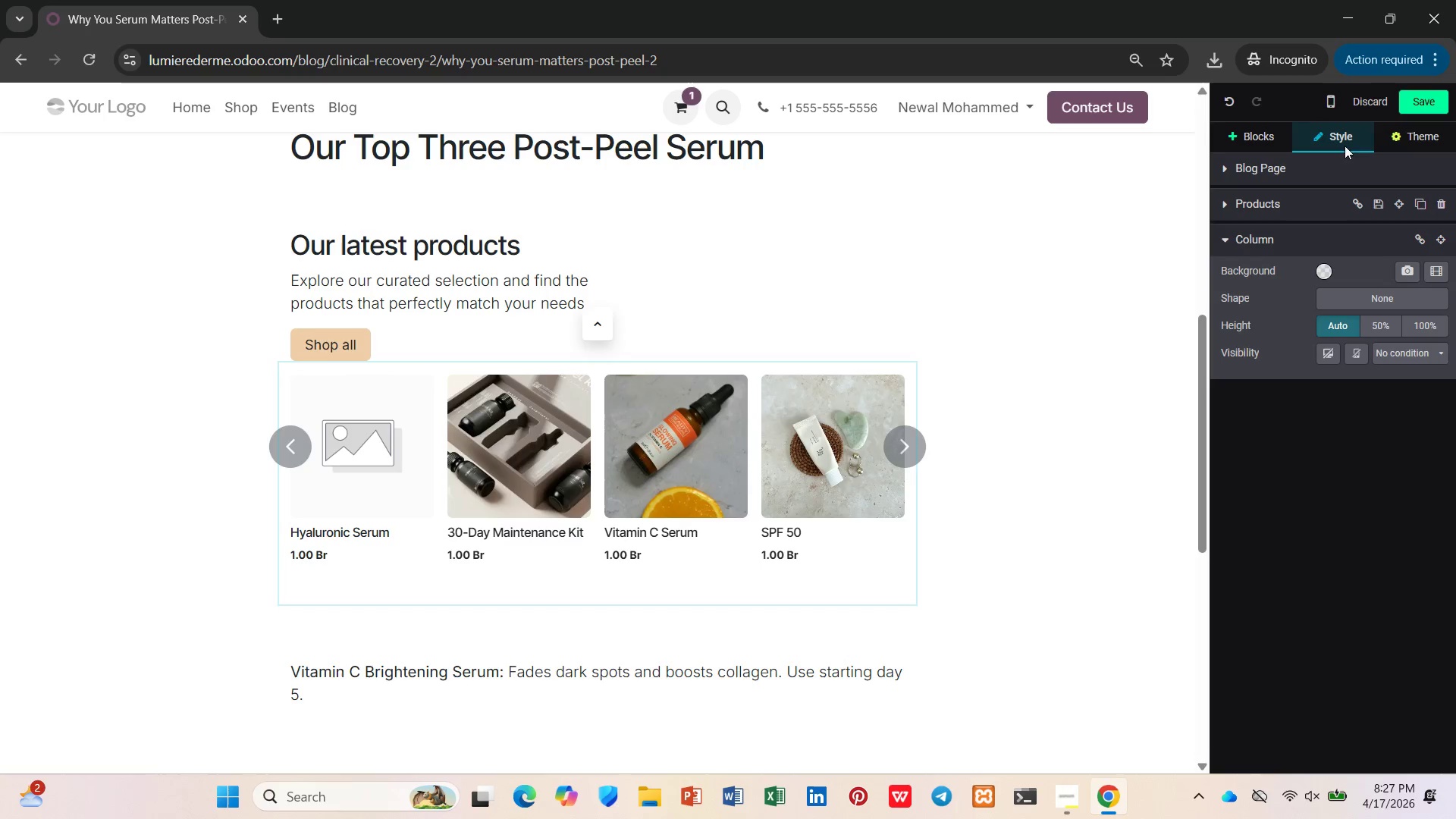 
left_click([1291, 193])
 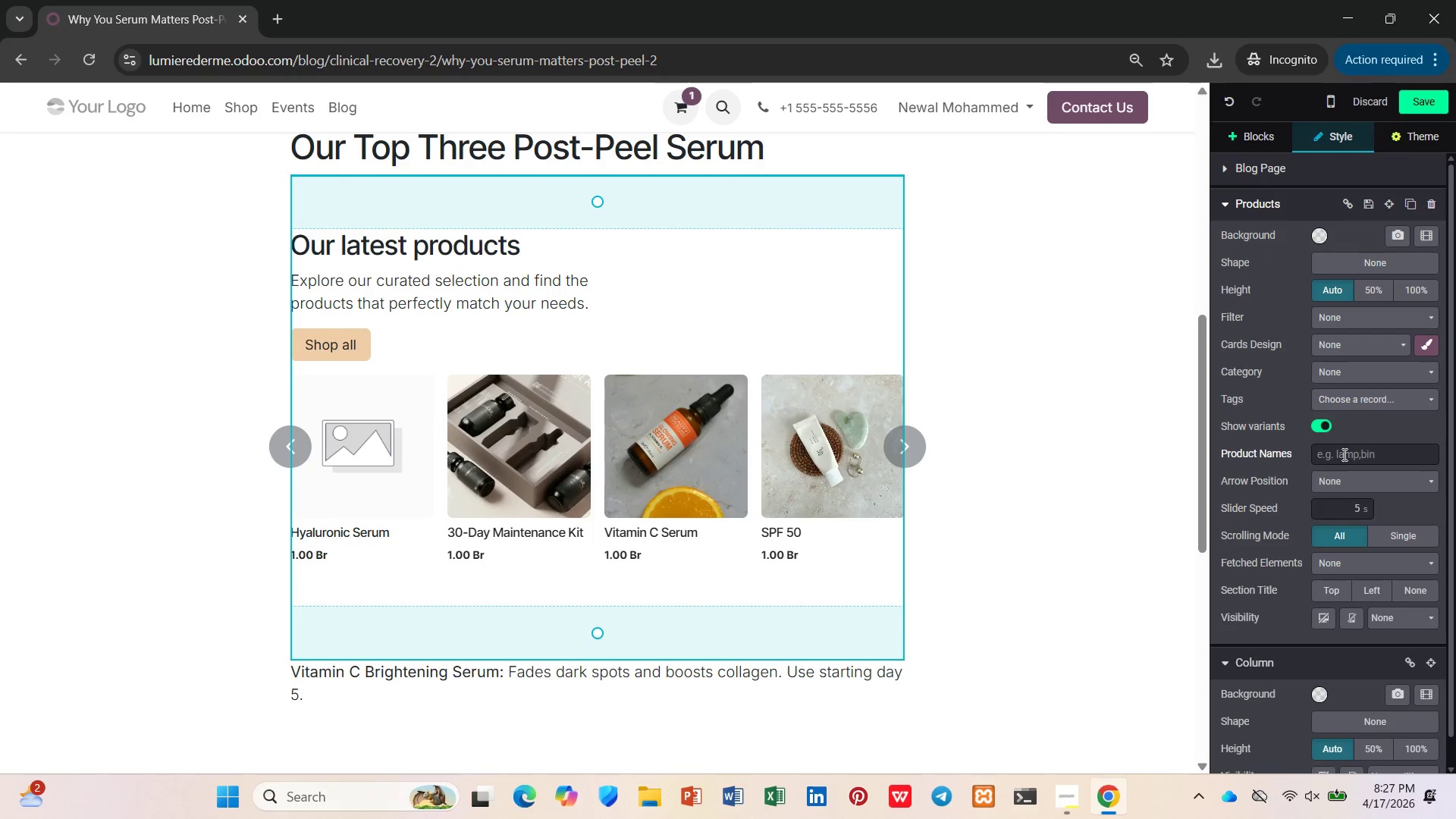 
left_click([1348, 459])
 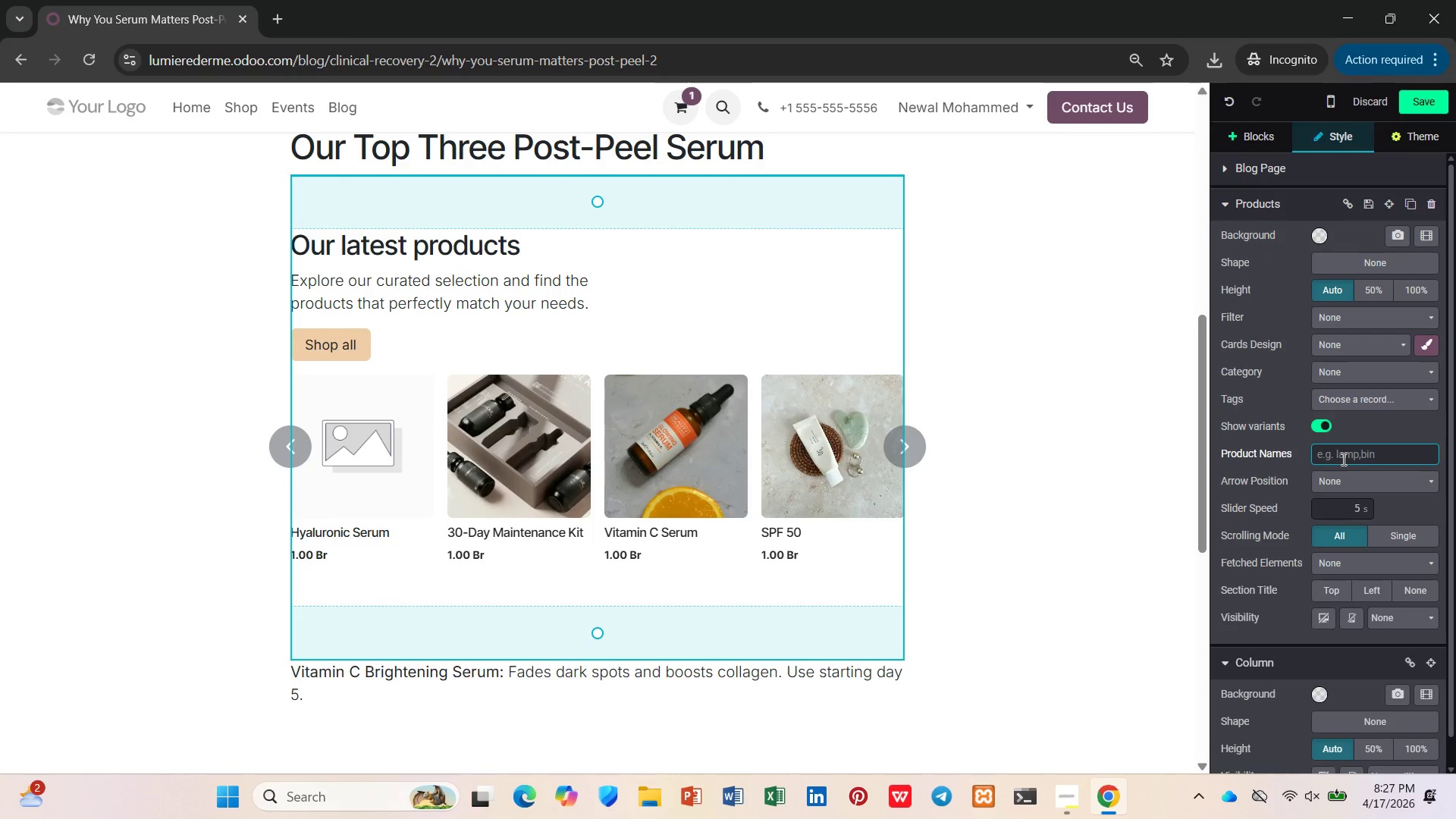 
type(vitamin)
 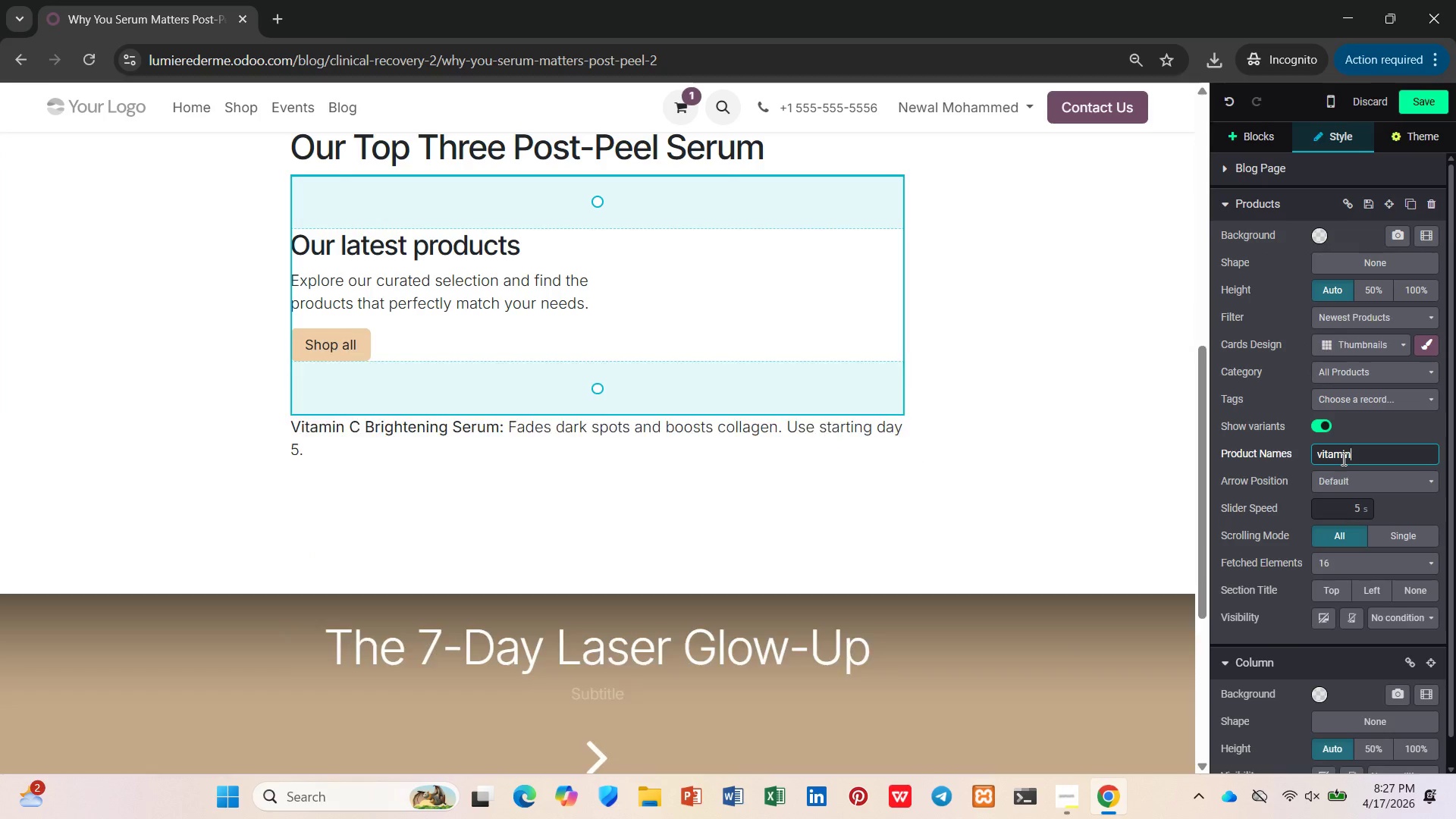 
key(Enter)
 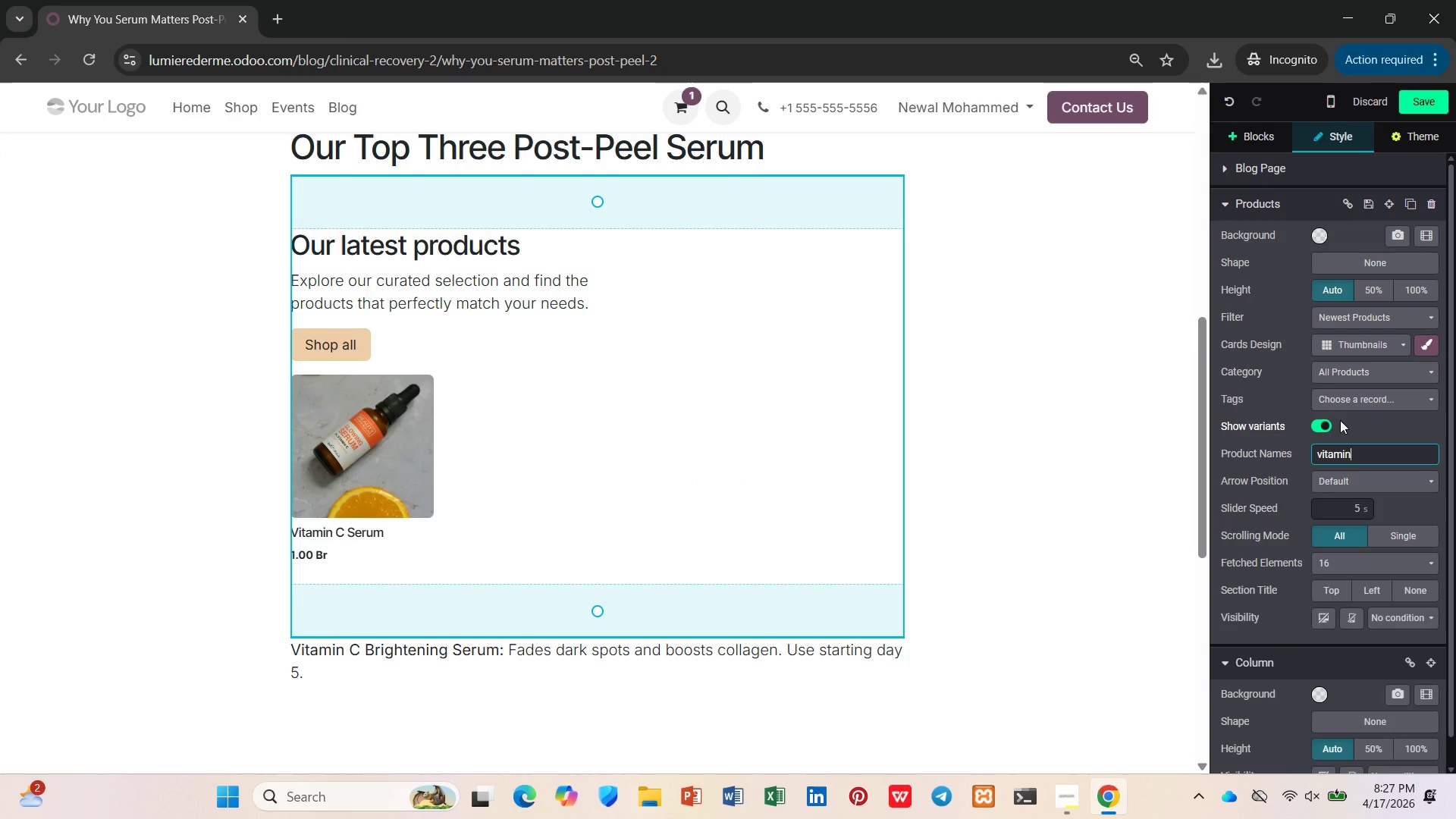 
left_click([1333, 430])
 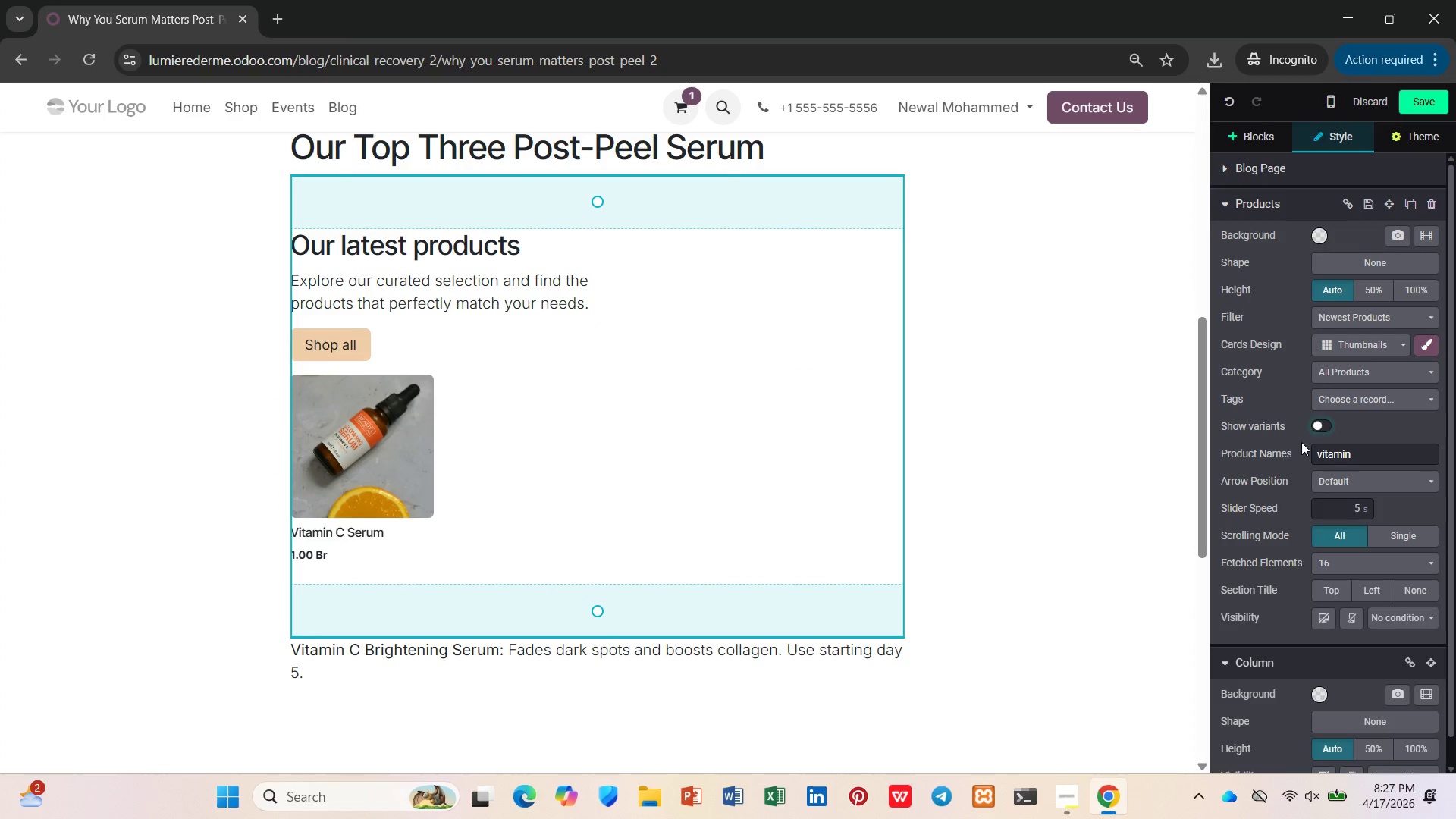 
left_click([1322, 433])
 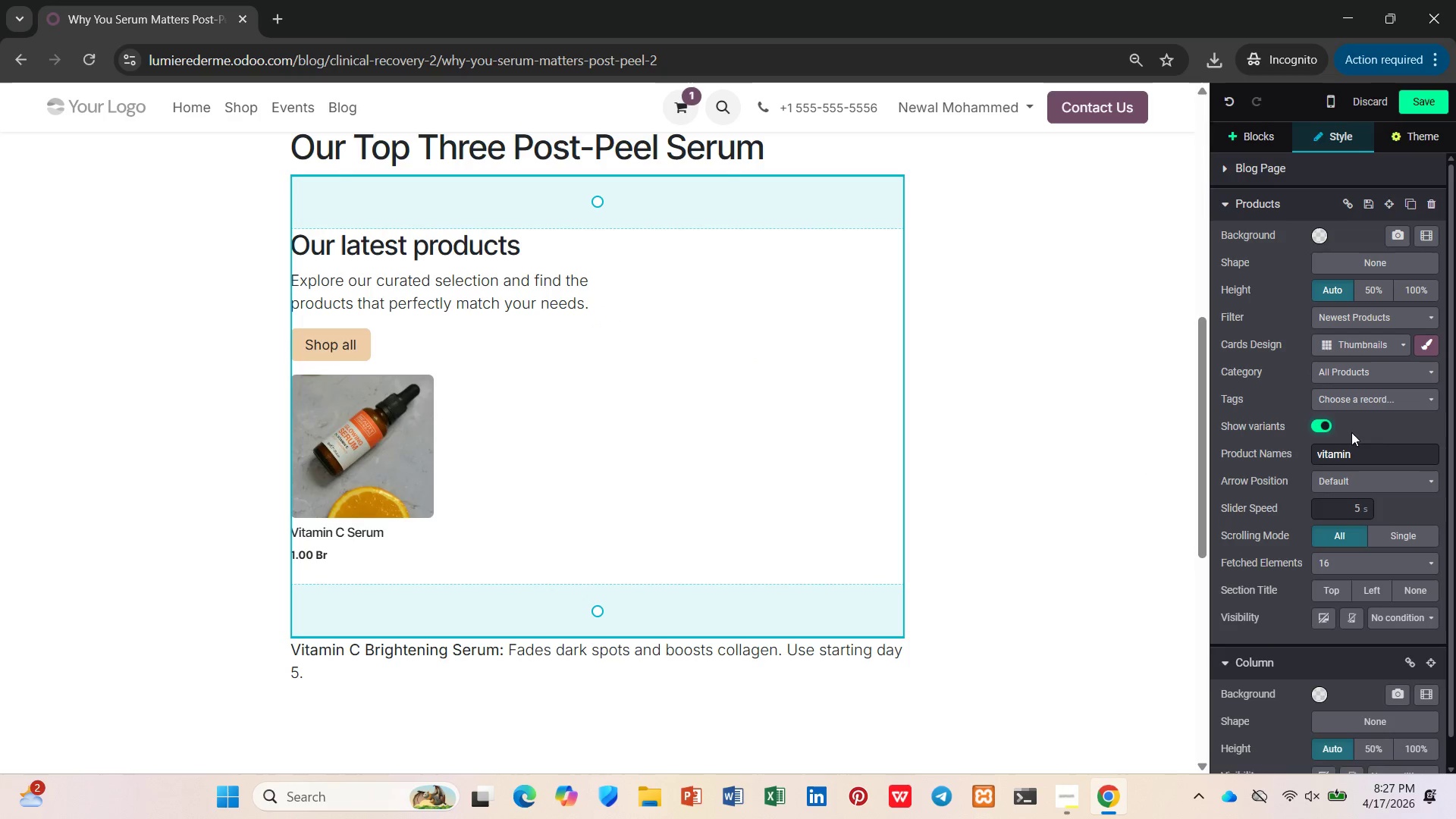 
key(Control+Z)
 